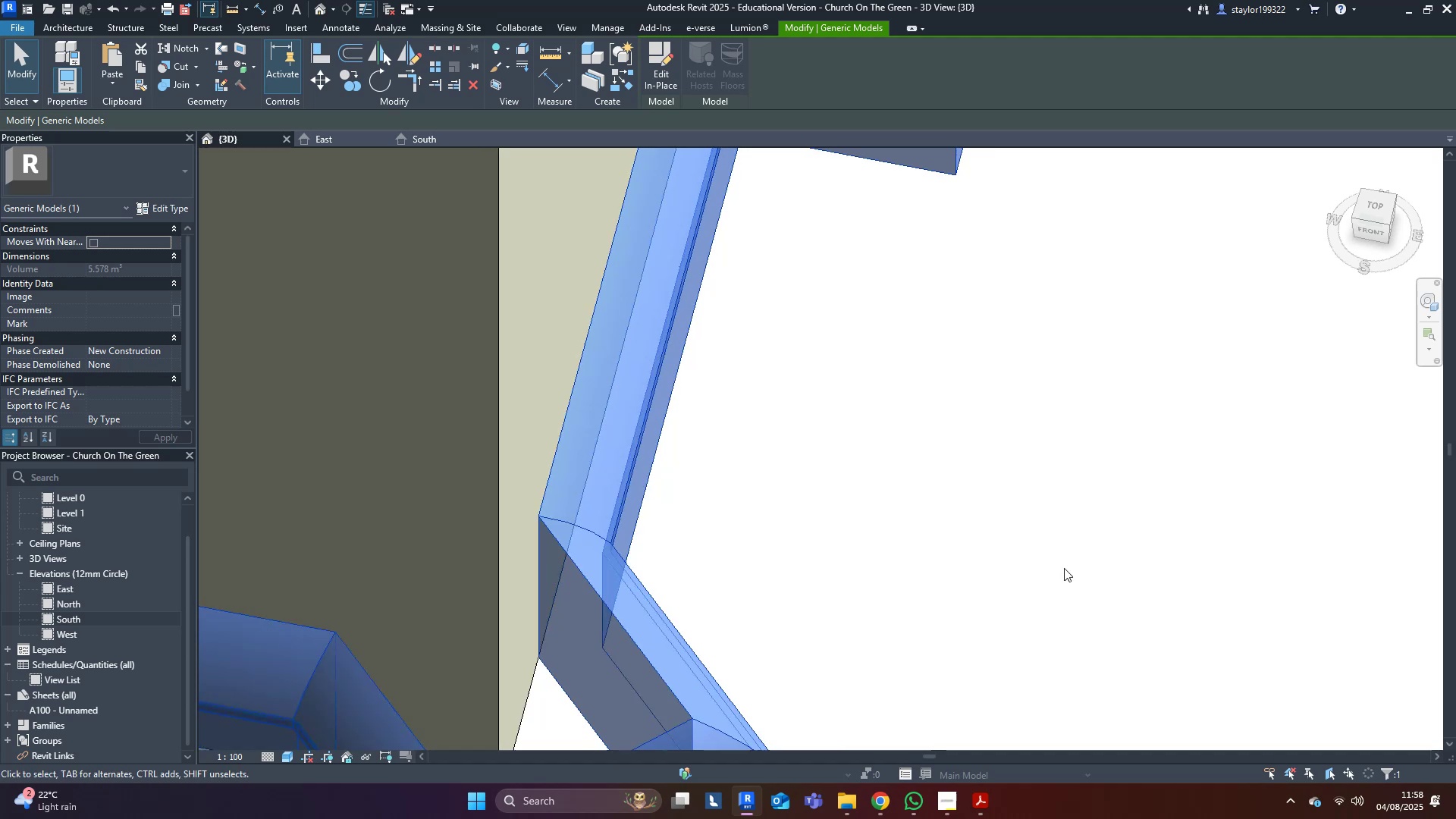 
scroll: coordinate [988, 613], scroll_direction: down, amount: 4.0
 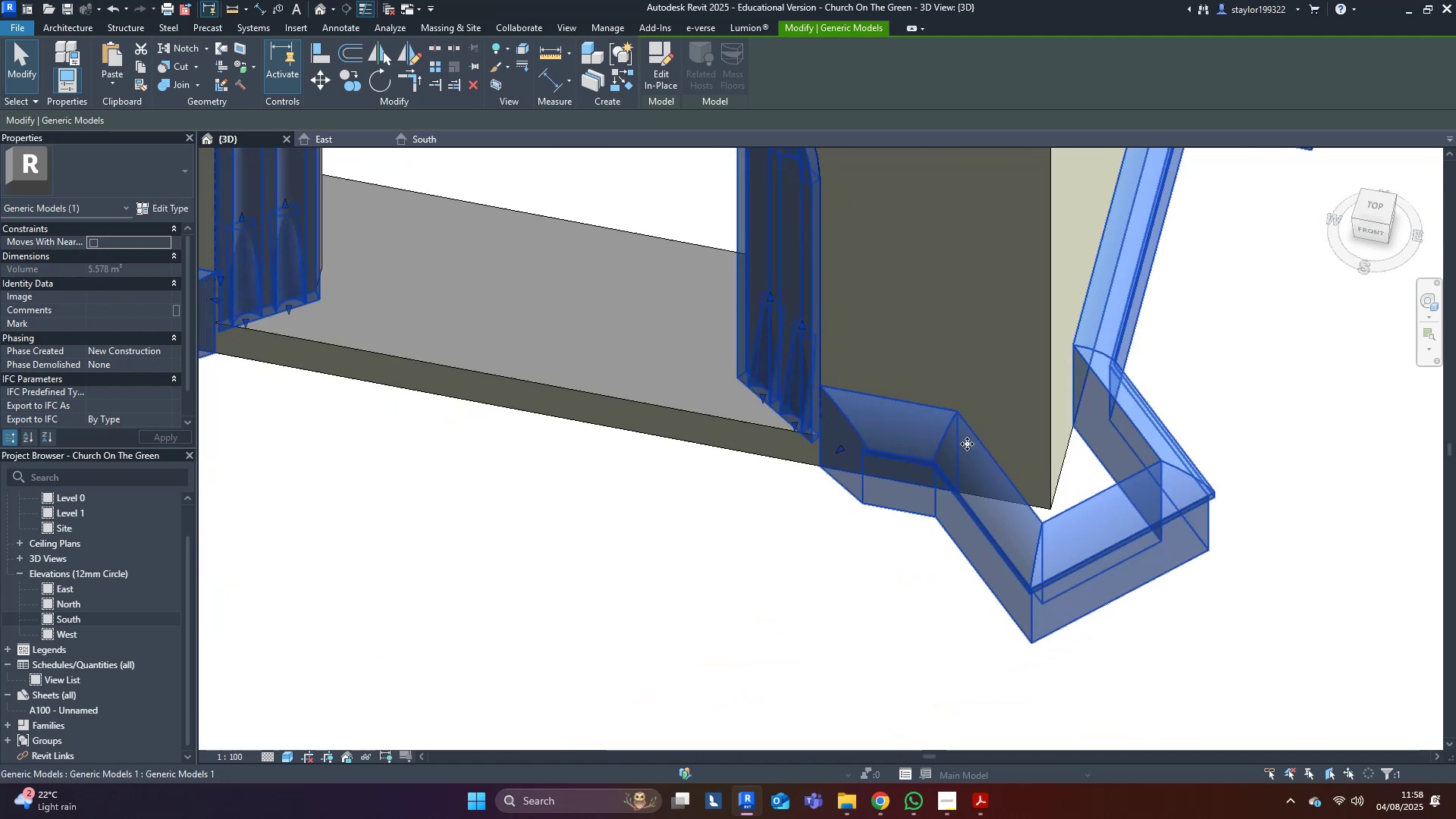 
scroll: coordinate [907, 463], scroll_direction: up, amount: 2.0
 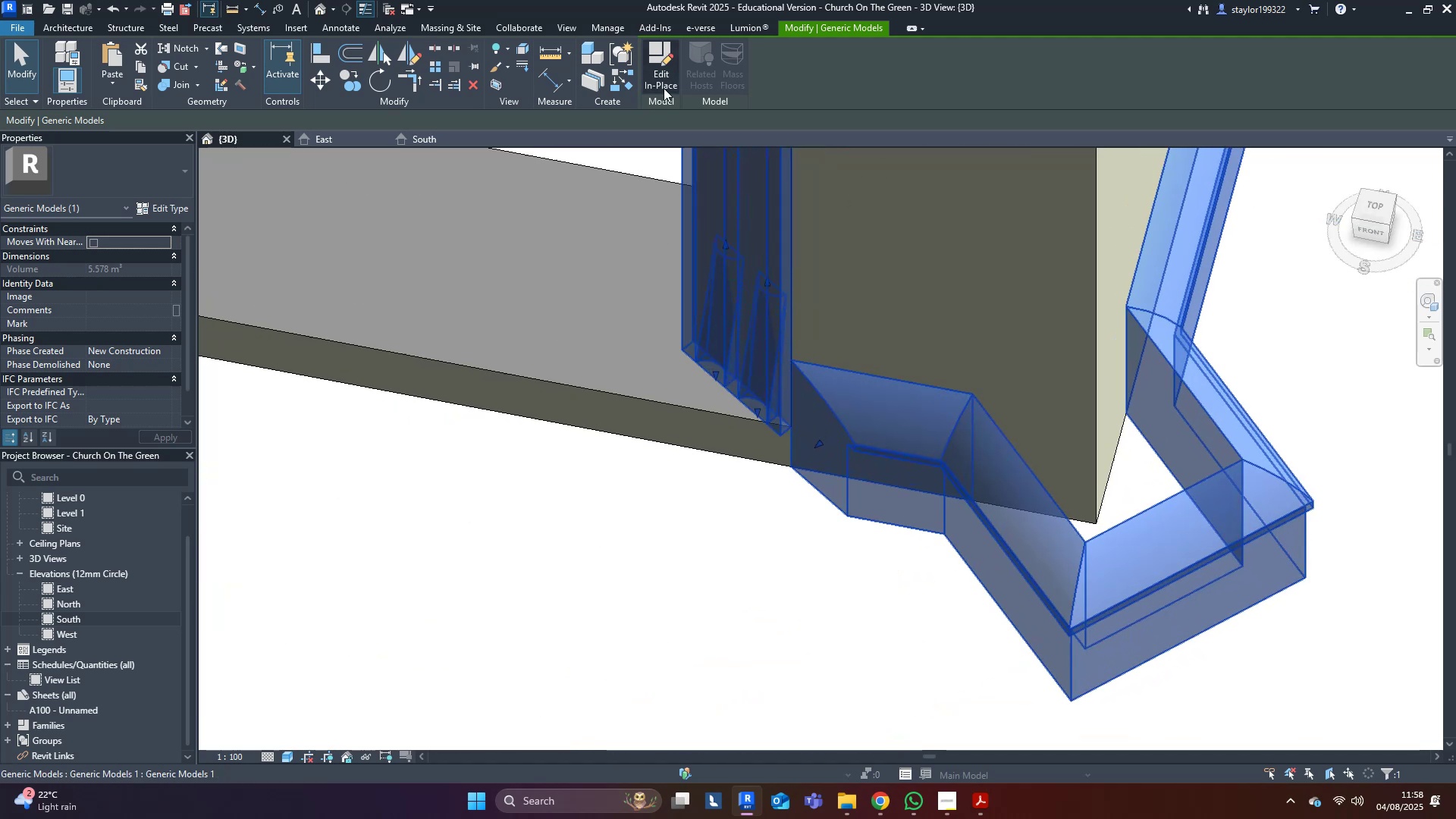 
left_click([664, 68])
 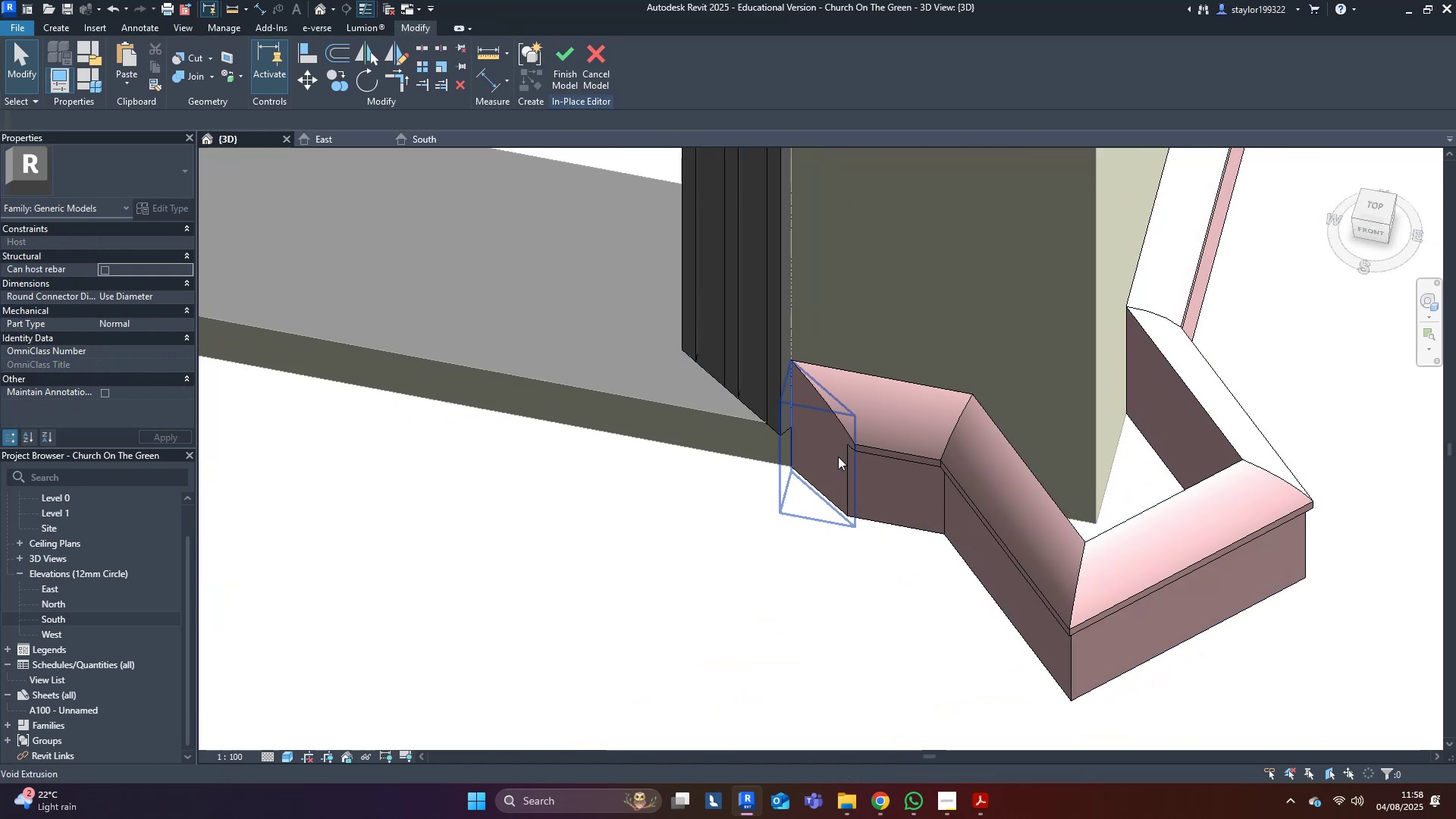 
left_click([832, 457])
 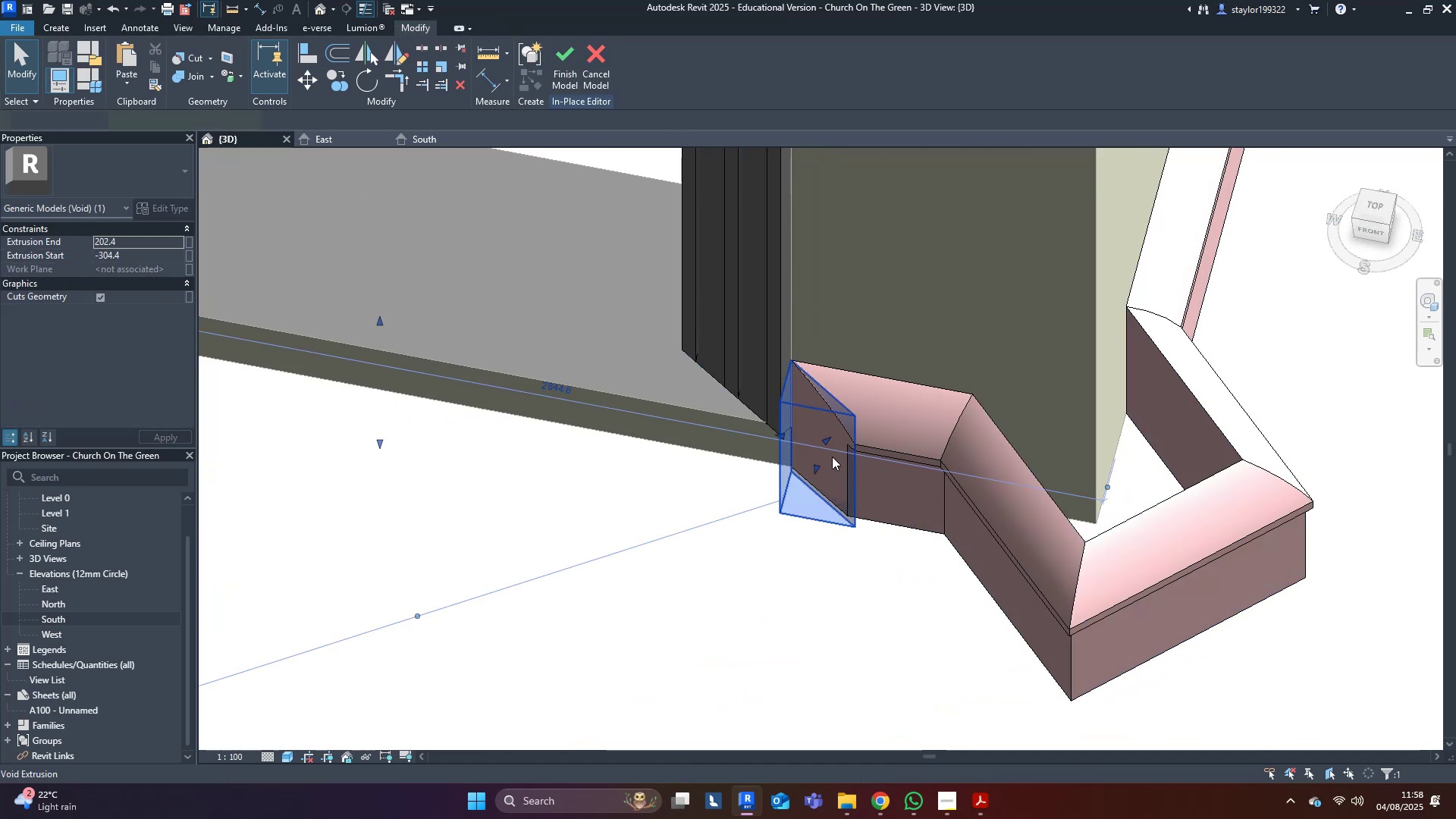 
key(Shift+ShiftLeft)
 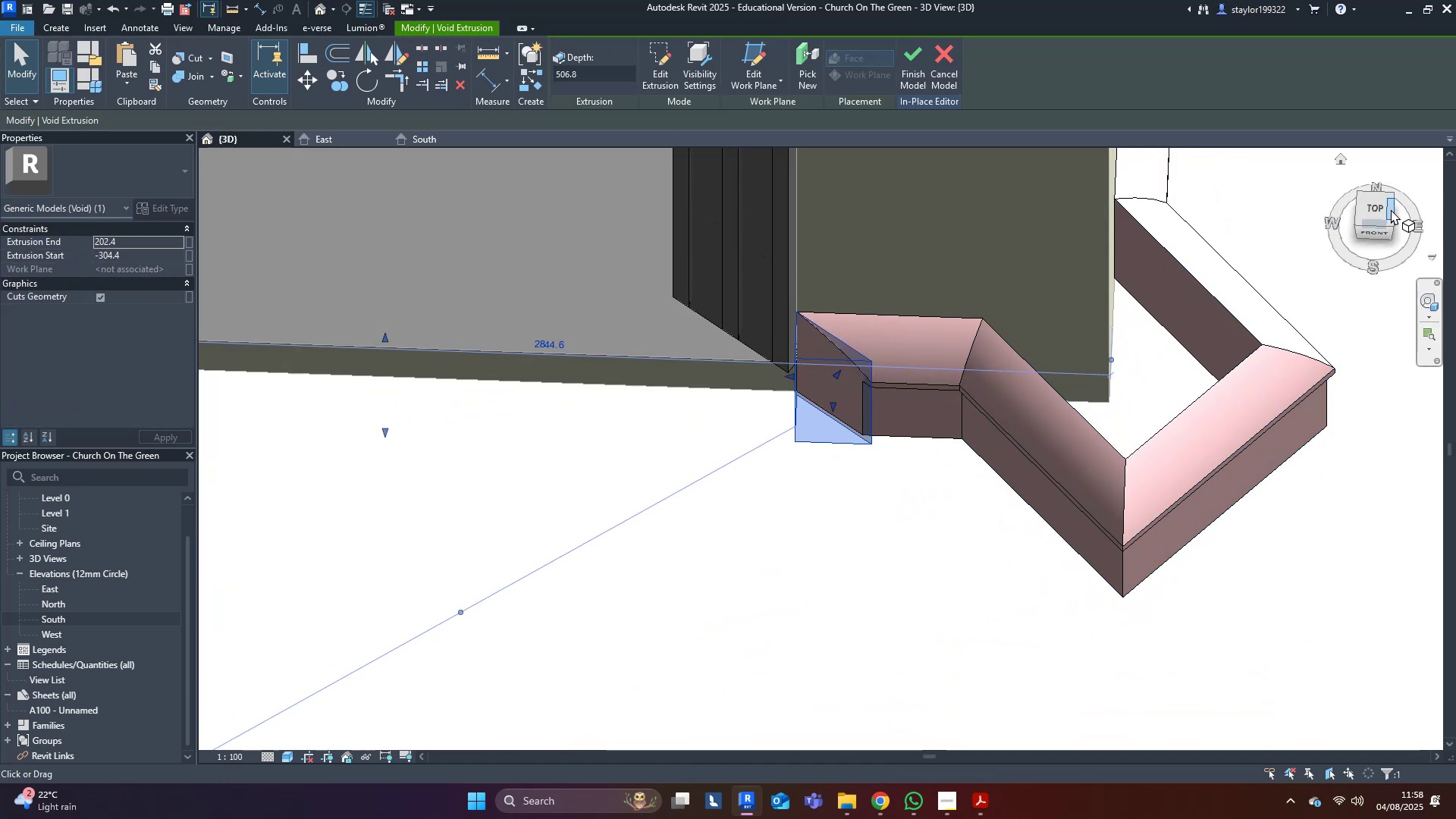 
scroll: coordinate [1077, 444], scroll_direction: down, amount: 5.0
 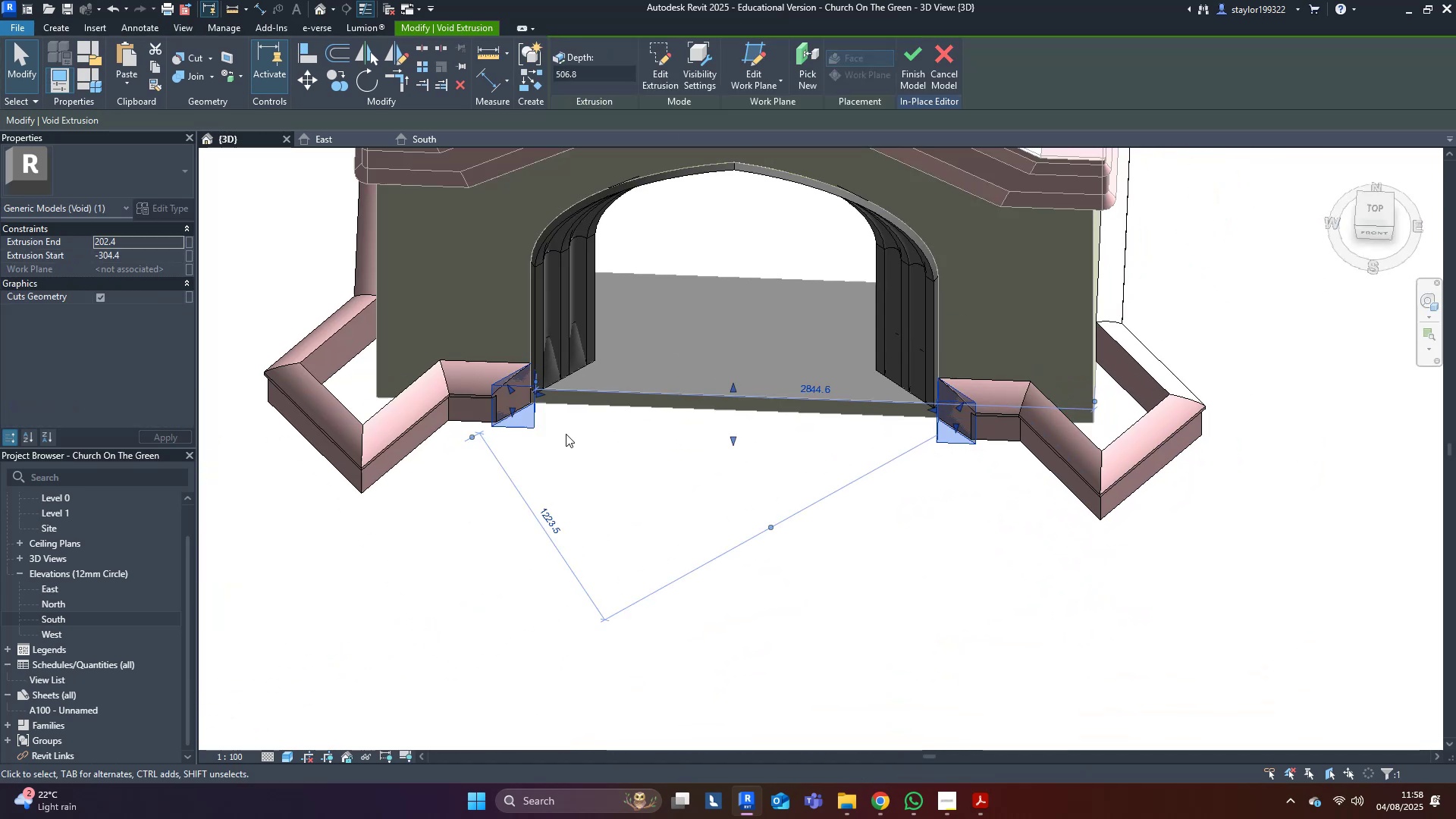 
key(Shift+ShiftLeft)
 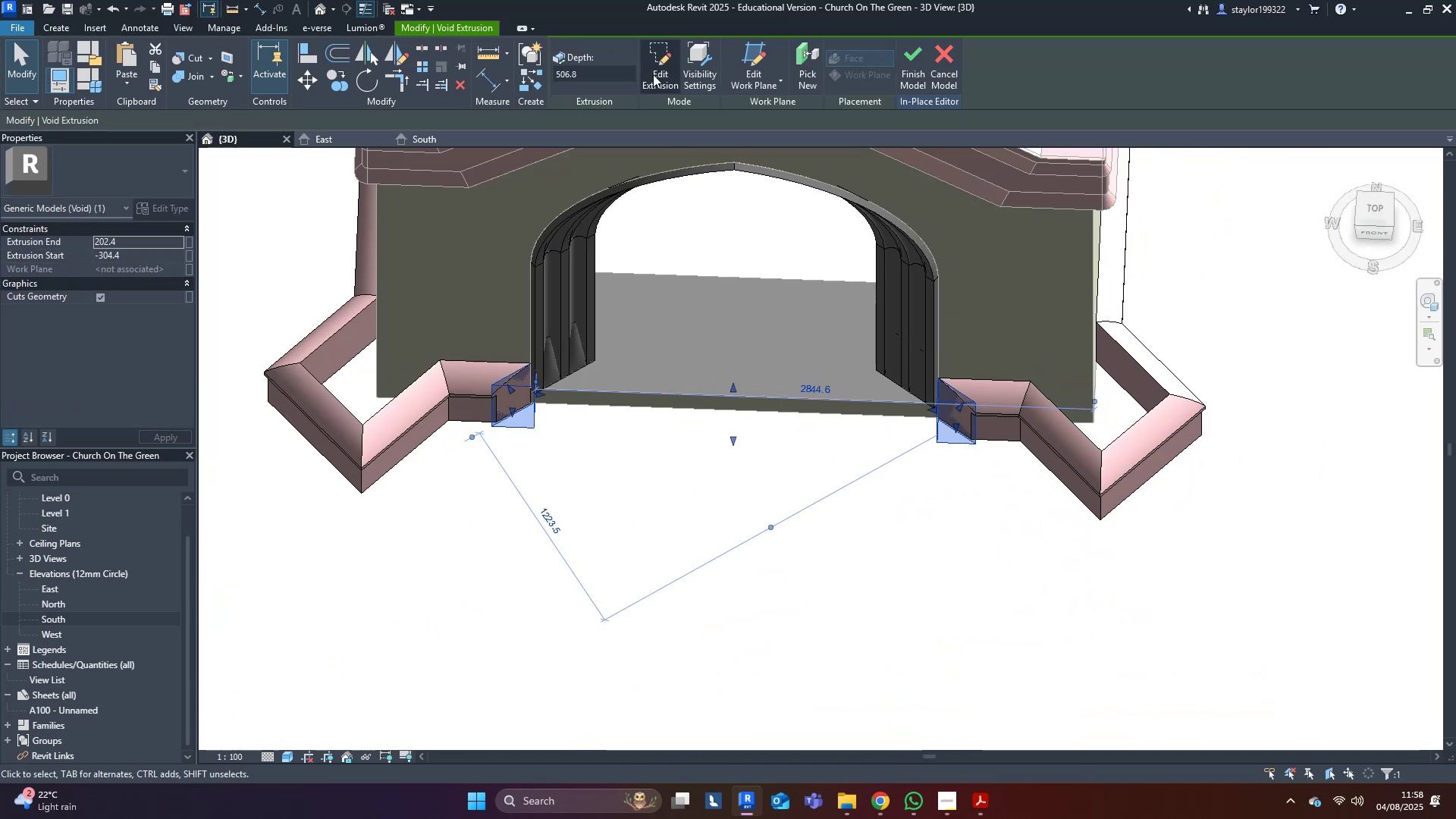 
left_click([665, 73])
 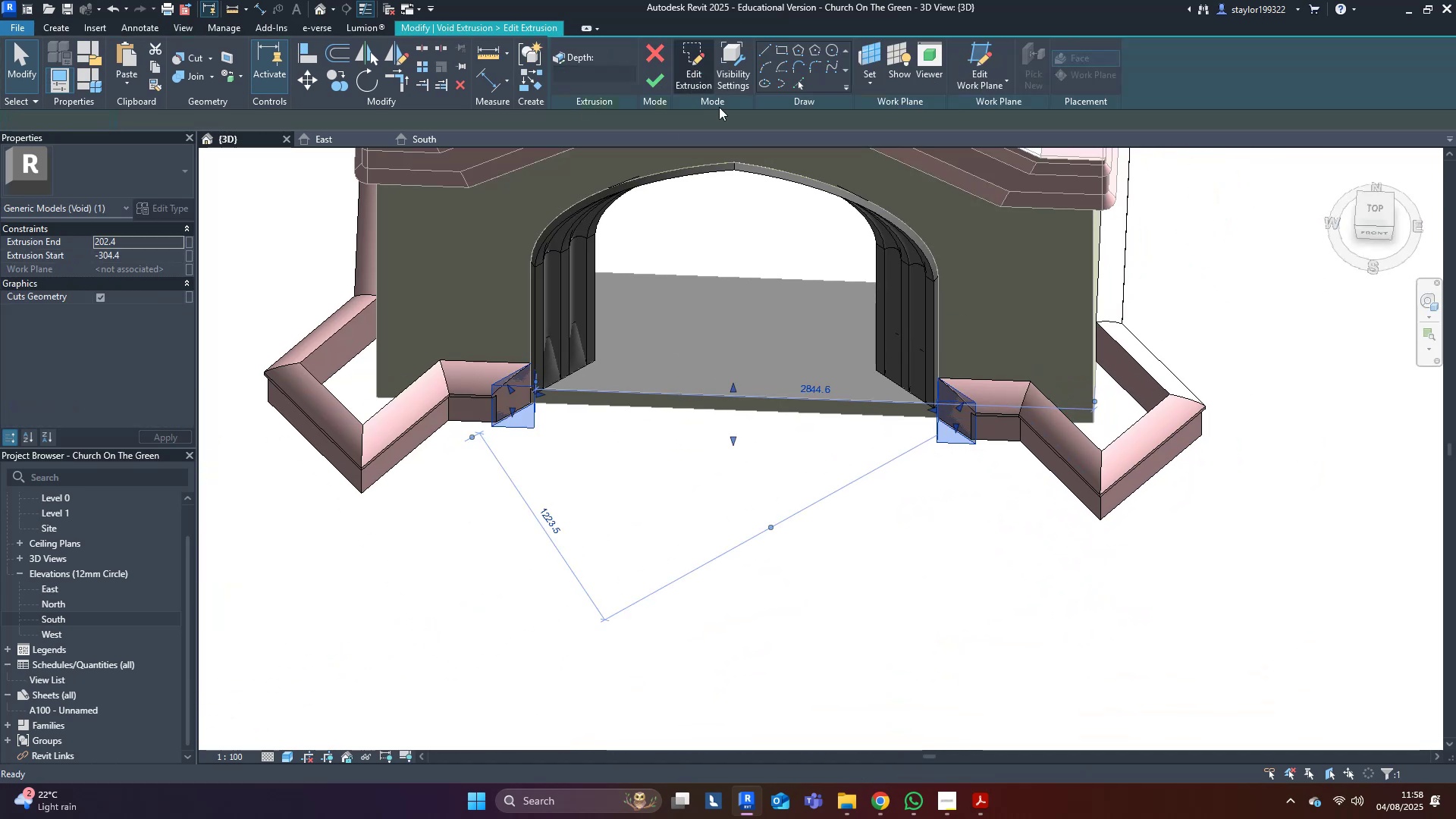 
scroll: coordinate [987, 382], scroll_direction: up, amount: 8.0
 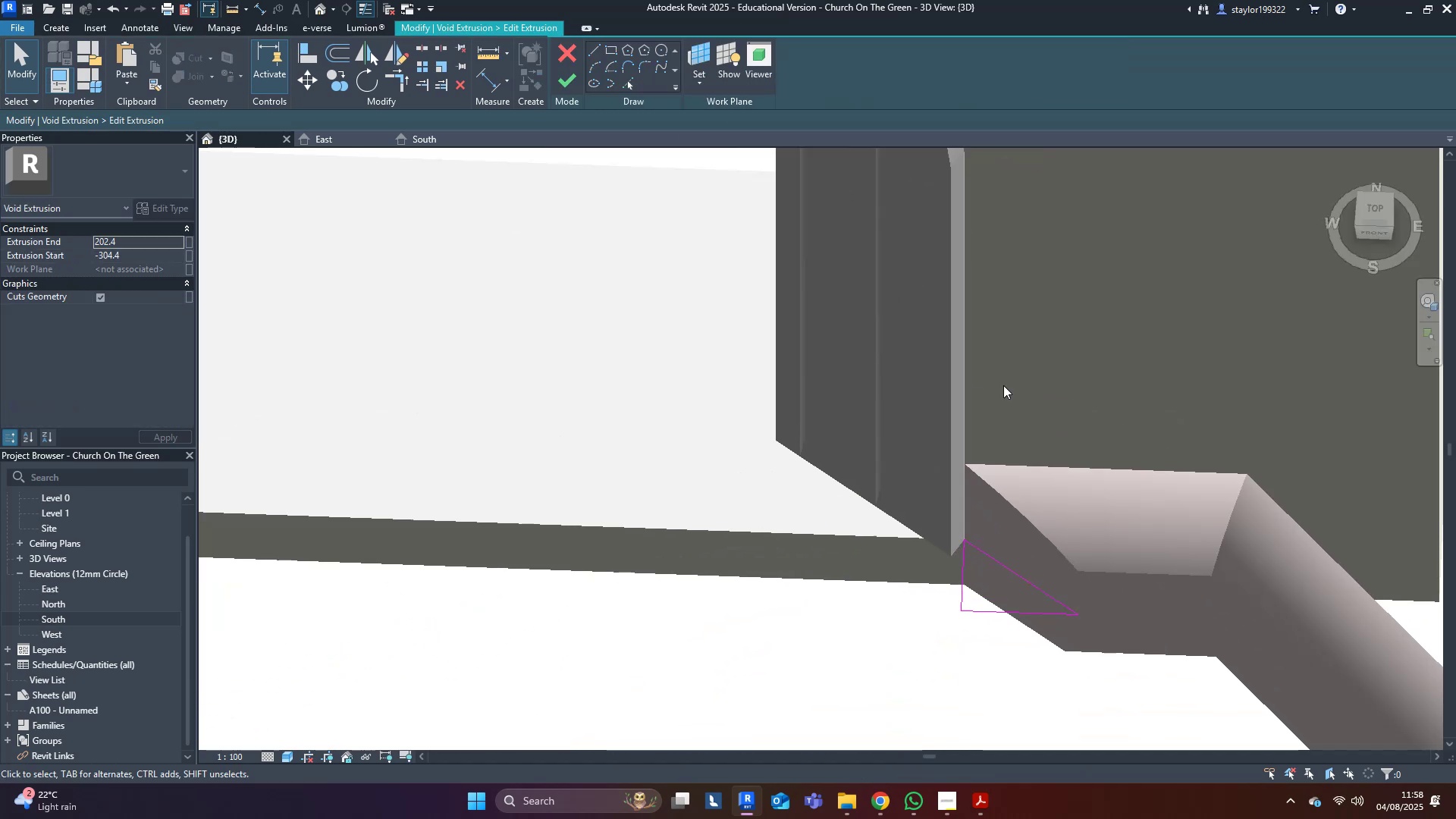 
hold_key(key=ShiftLeft, duration=0.33)
 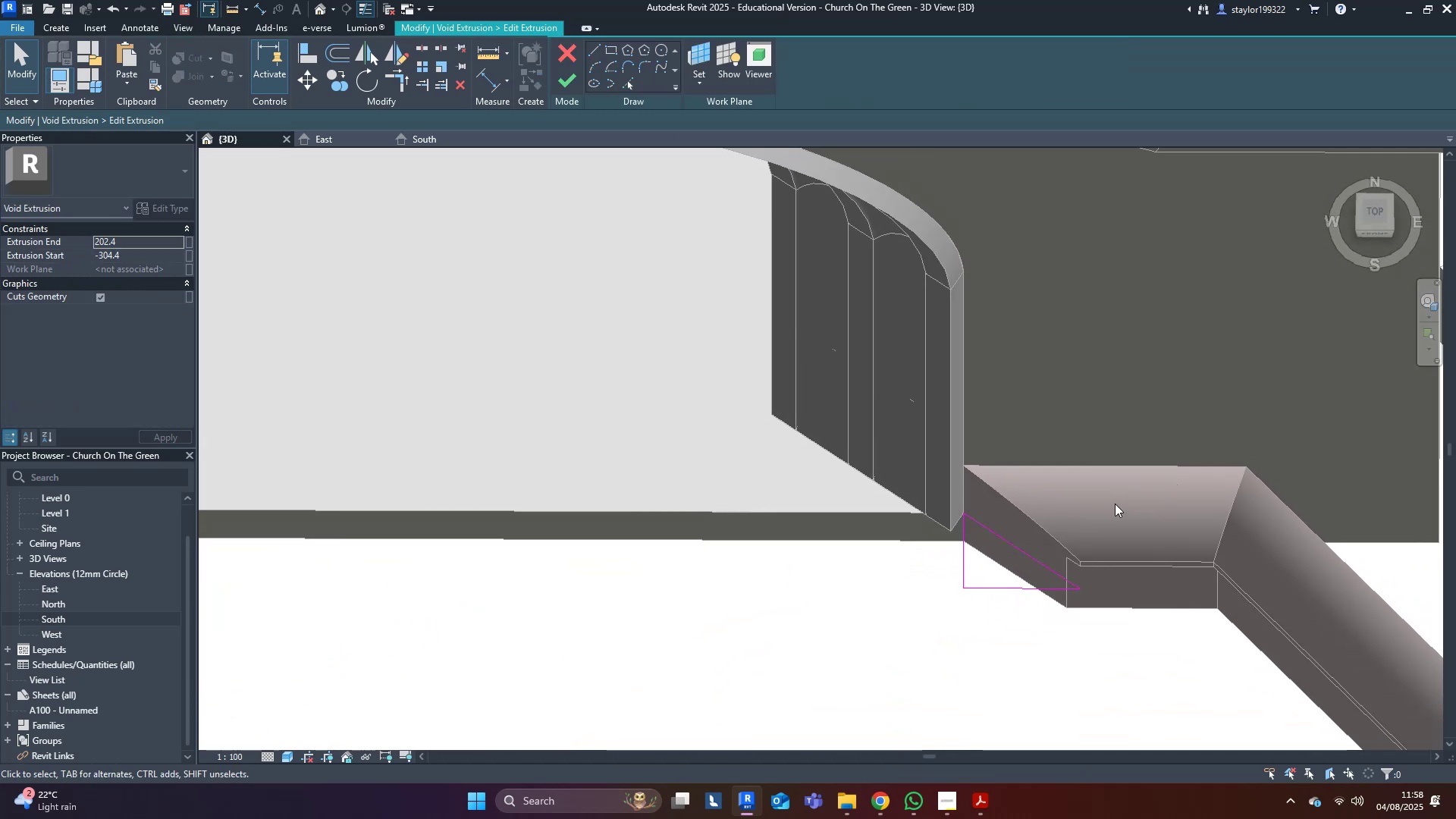 
left_click_drag(start_coordinate=[785, 415], to_coordinate=[1212, 681])
 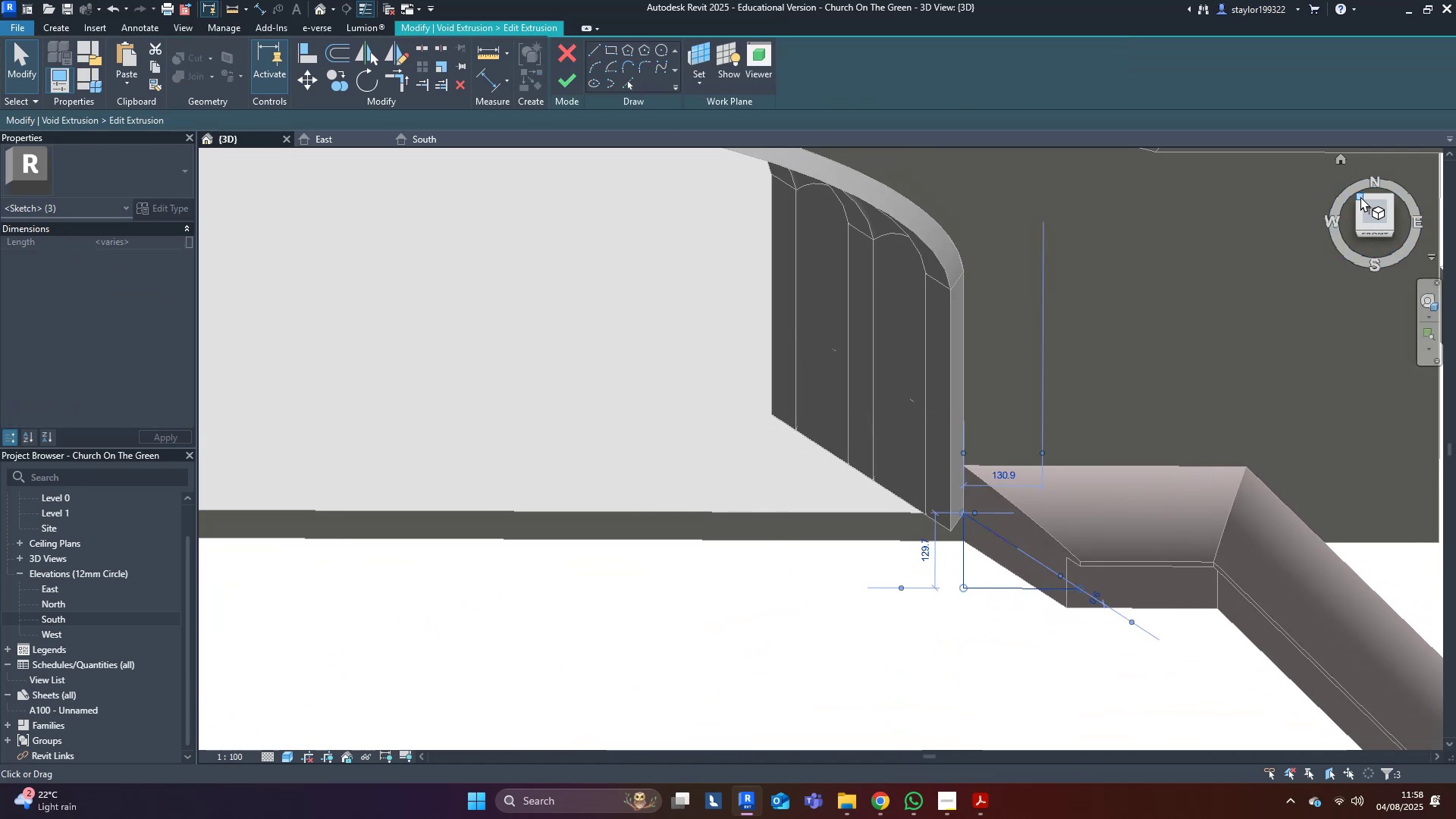 
left_click([1373, 214])
 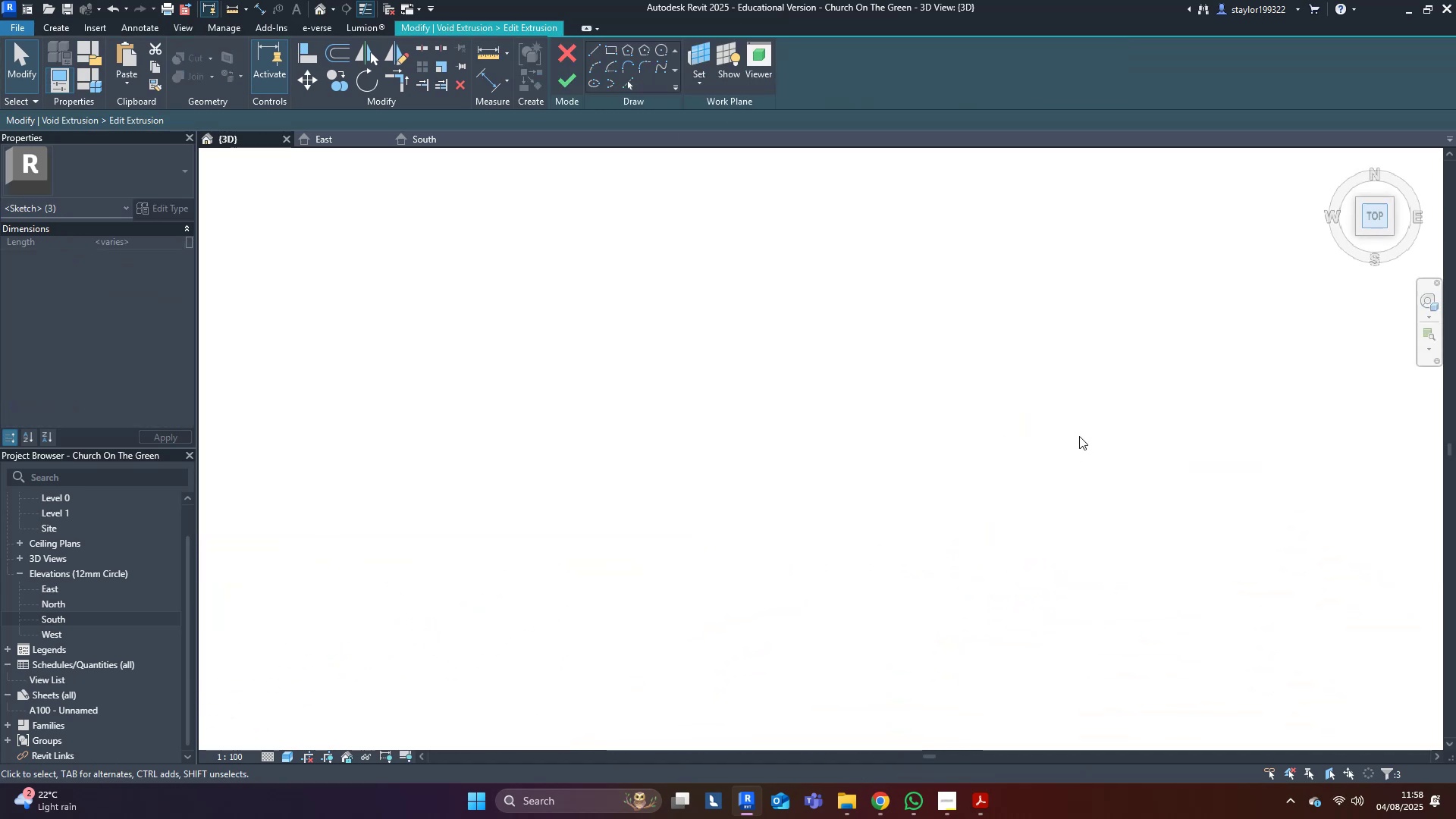 
type(wf)
 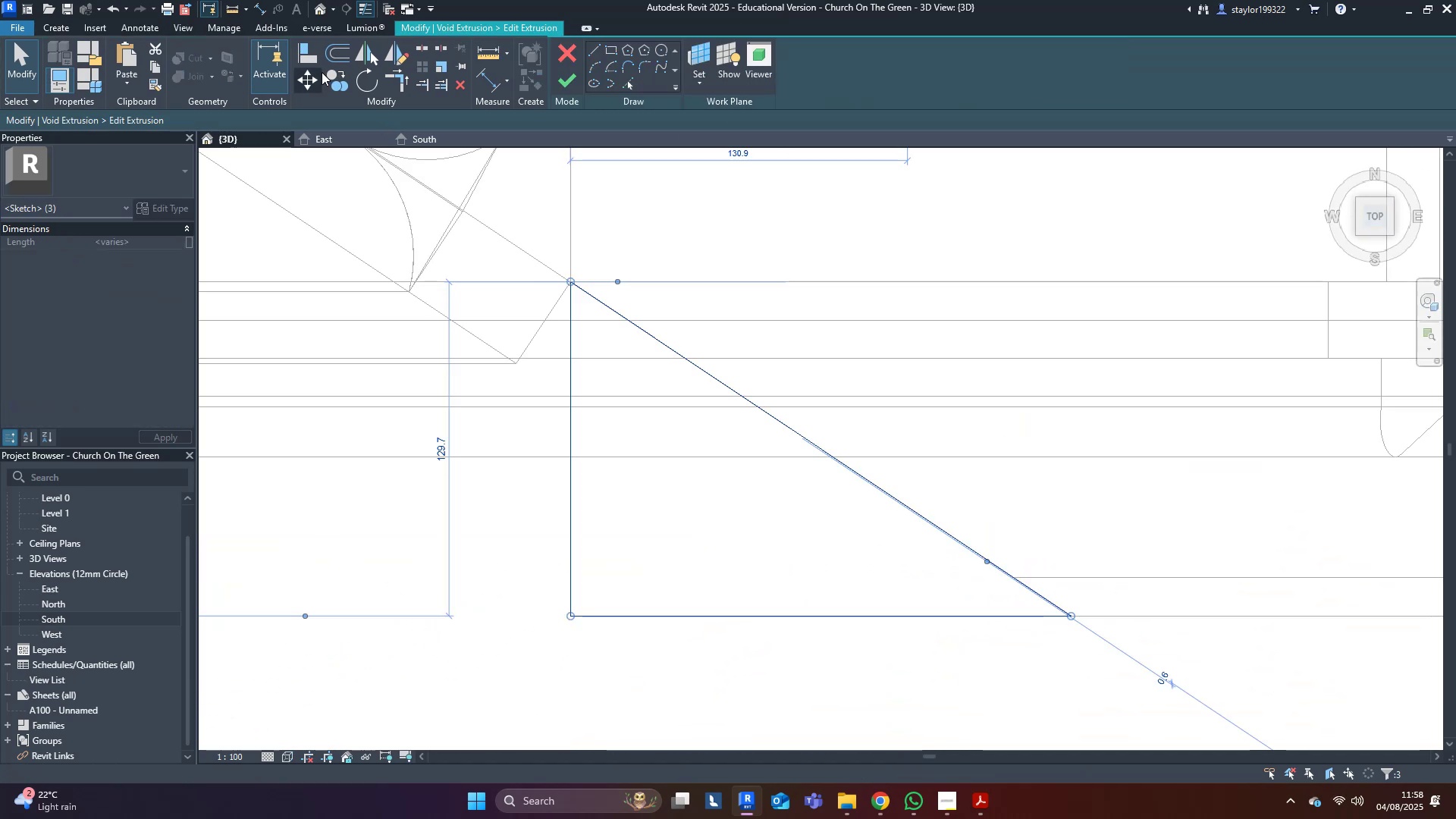 
left_click([313, 72])
 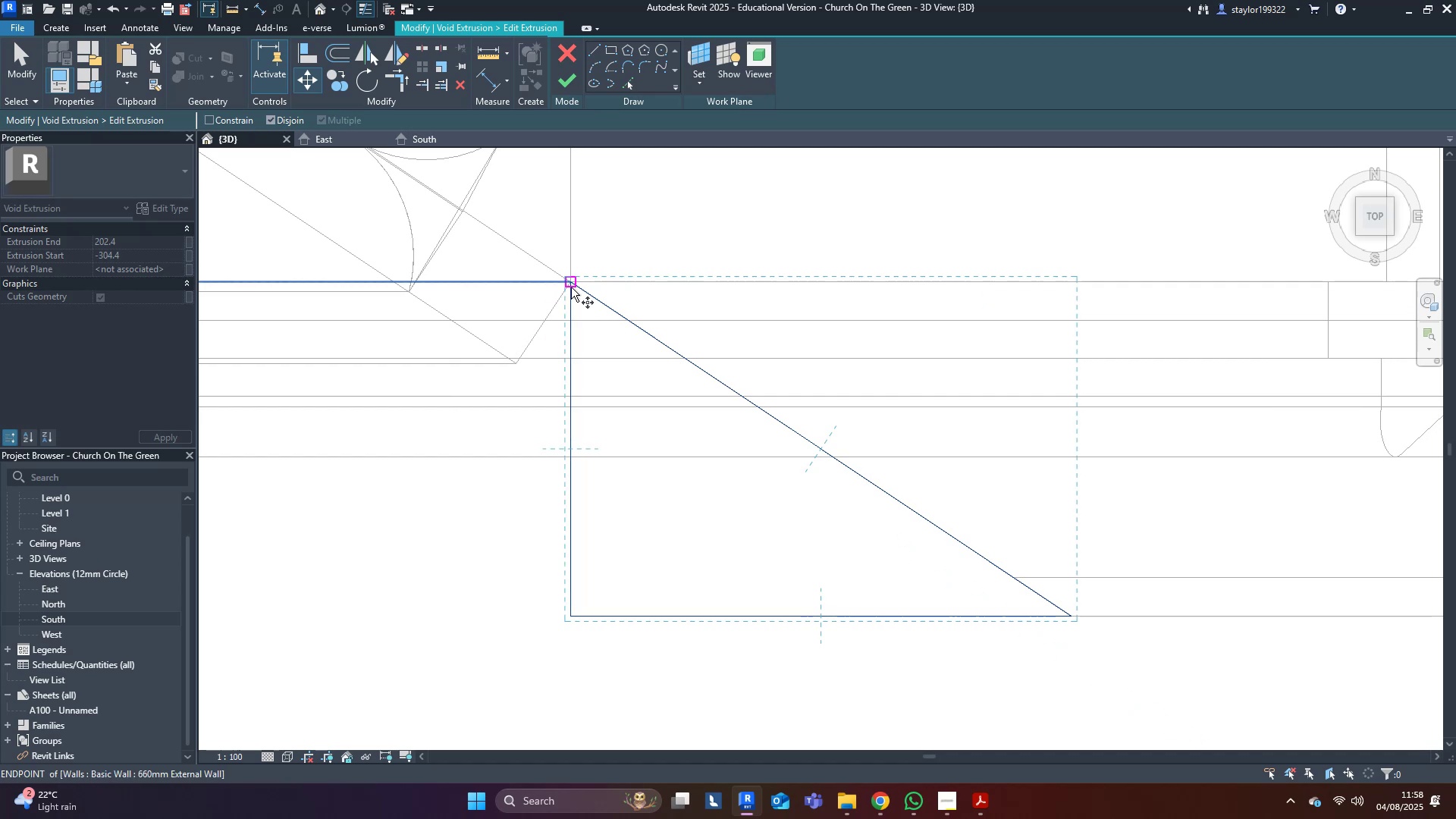 
left_click([570, 284])
 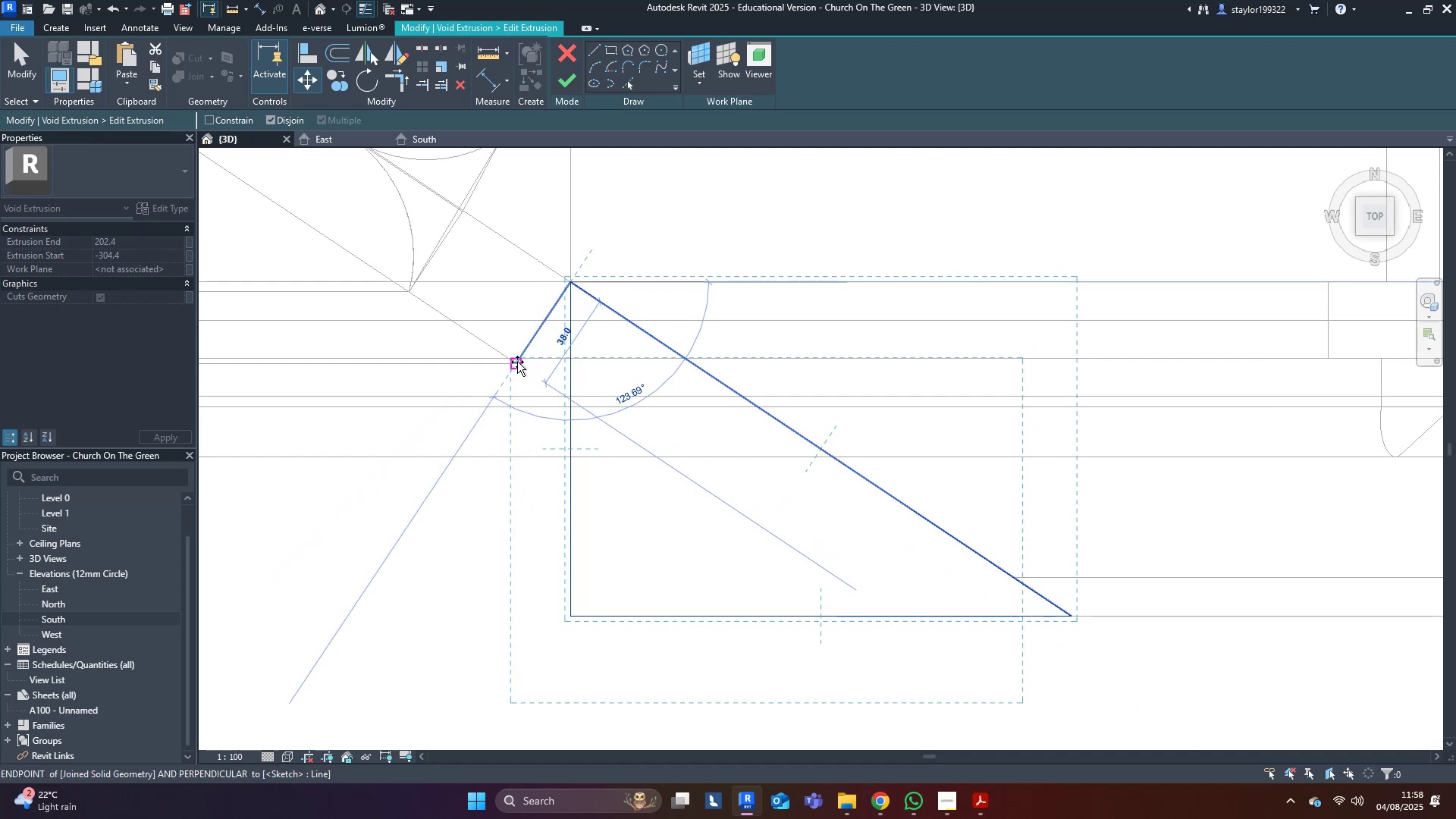 
left_click([517, 362])
 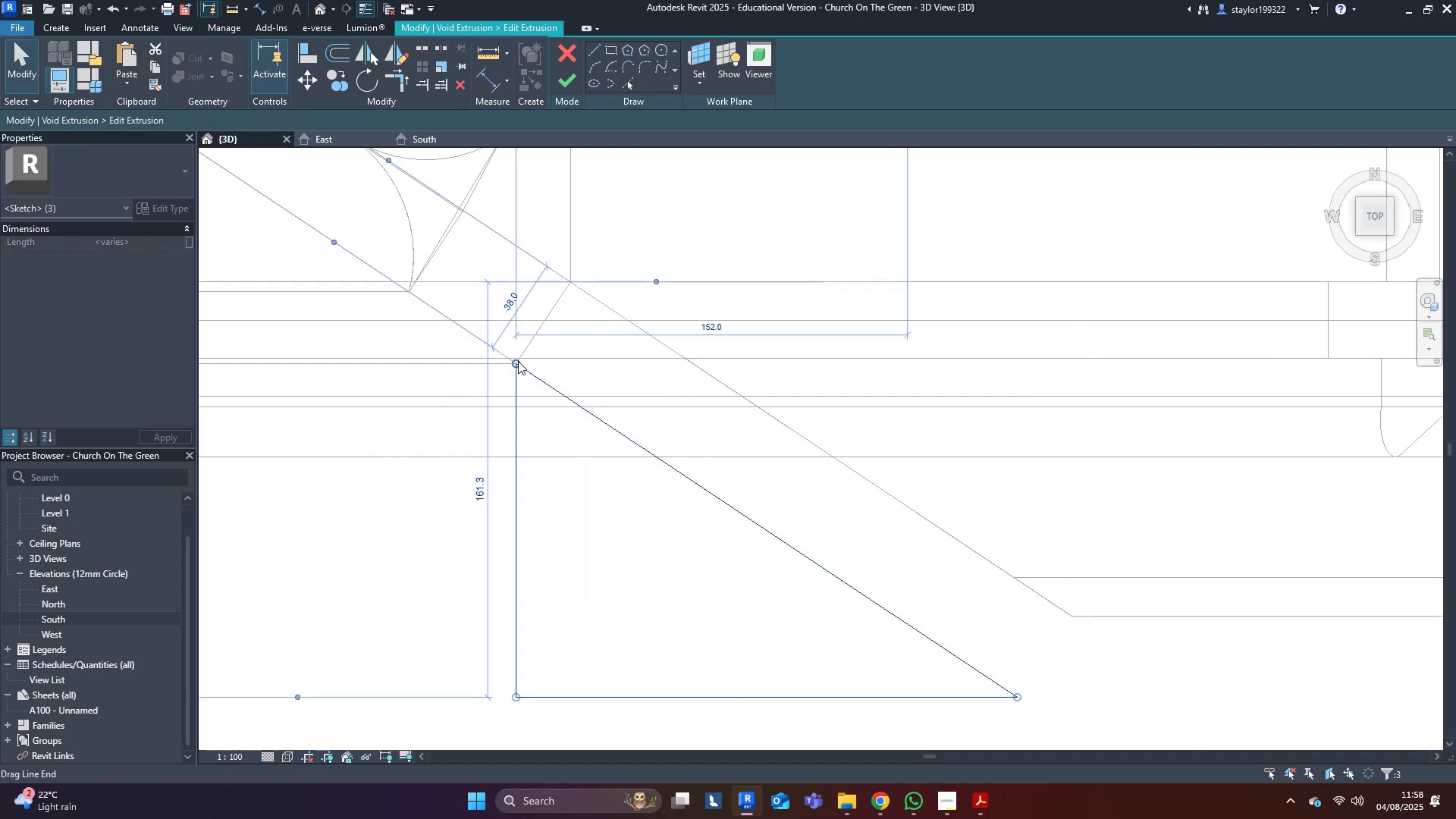 
scroll: coordinate [777, 467], scroll_direction: down, amount: 14.0
 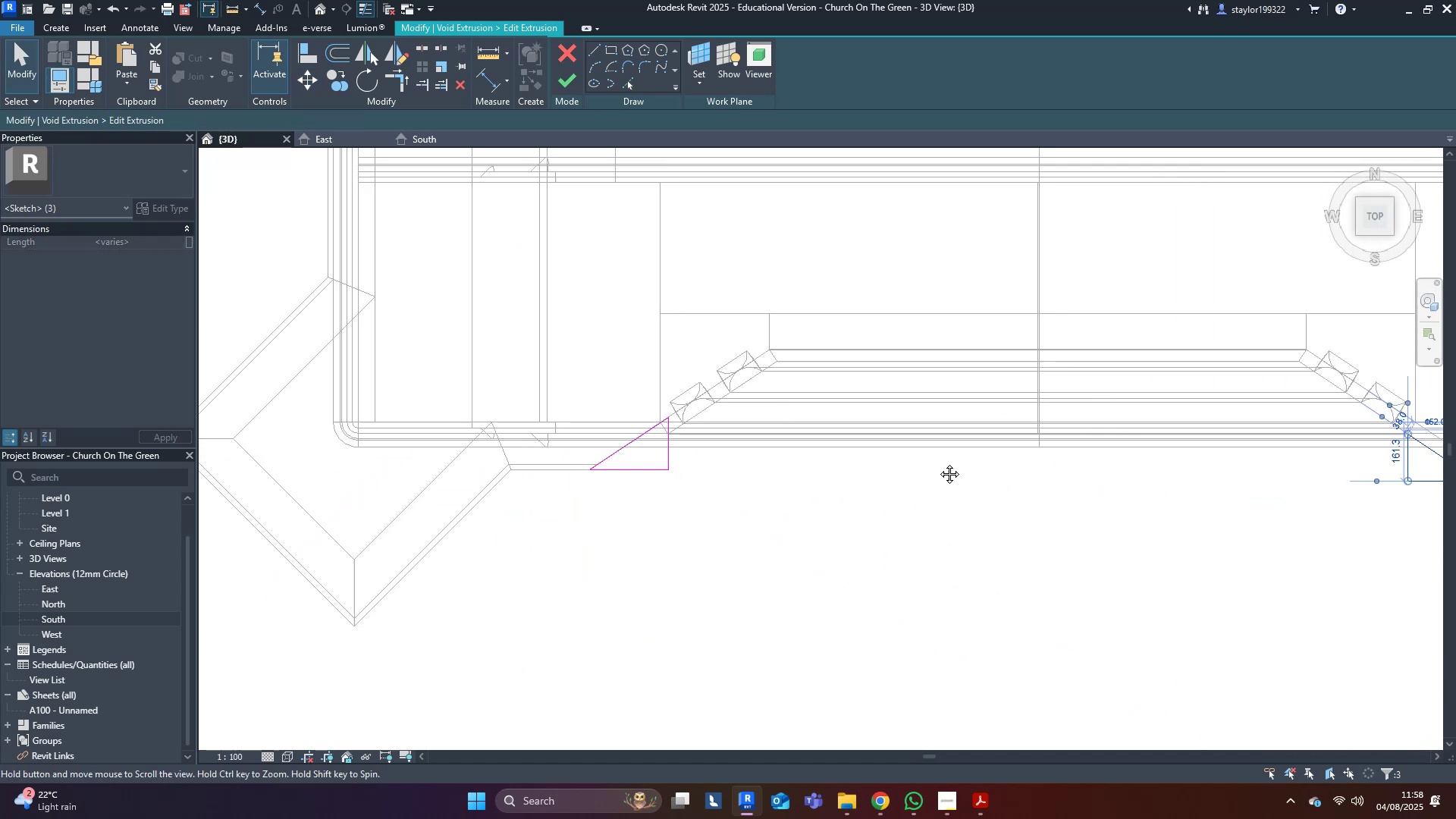 
scroll: coordinate [499, 336], scroll_direction: up, amount: 3.0
 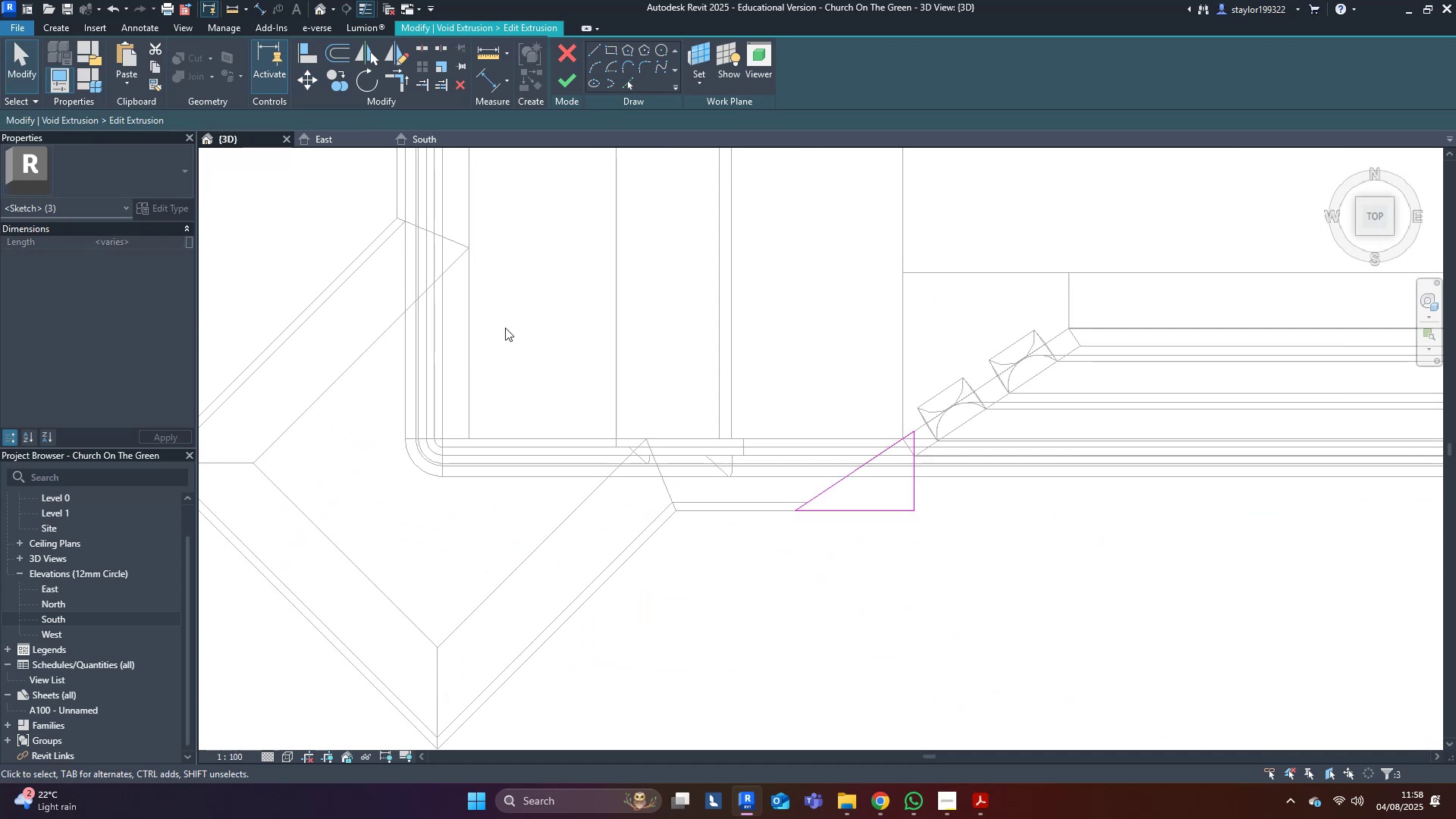 
left_click_drag(start_coordinate=[470, 297], to_coordinate=[1065, 647])
 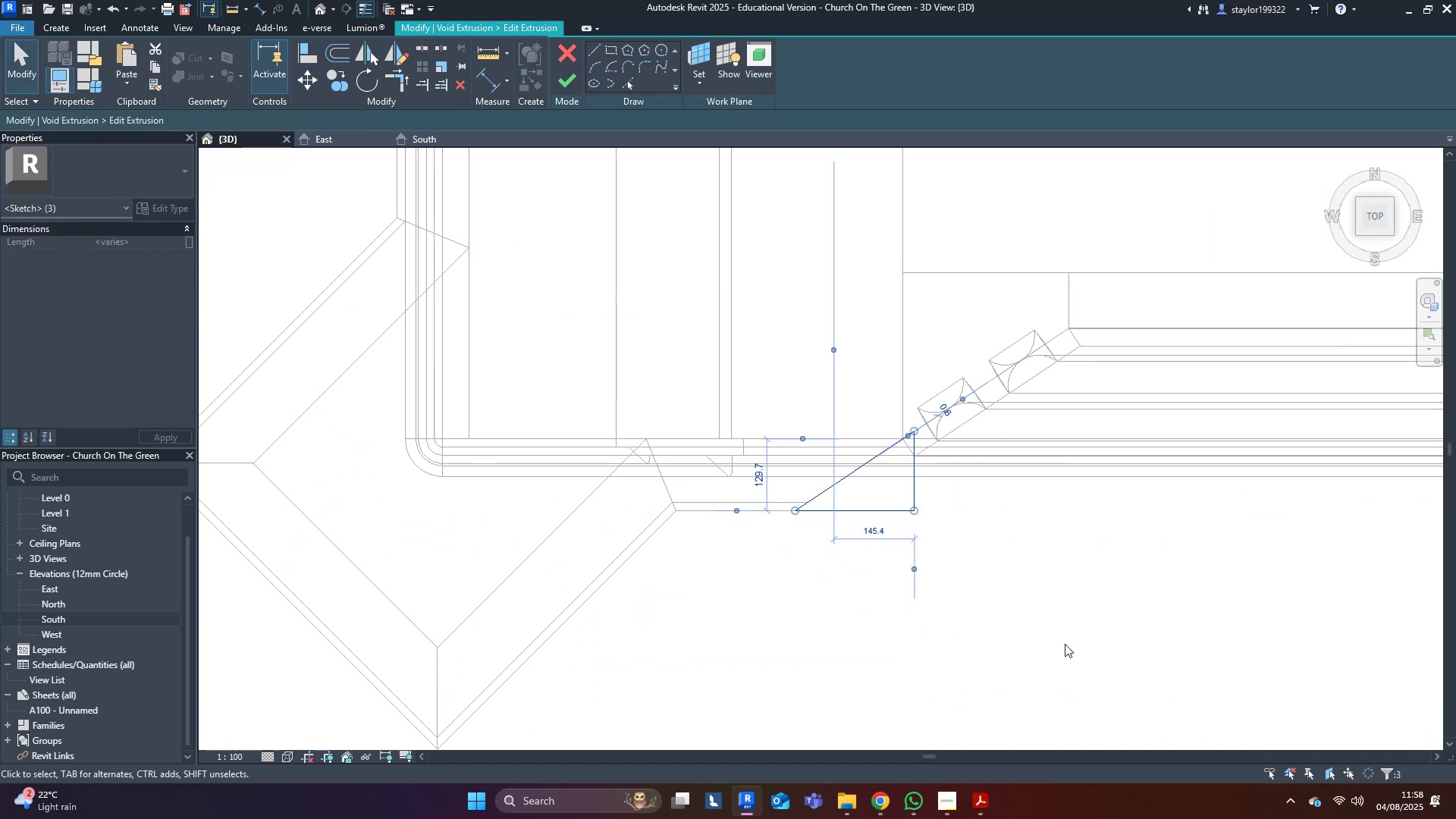 
scroll: coordinate [689, 431], scroll_direction: up, amount: 8.0
 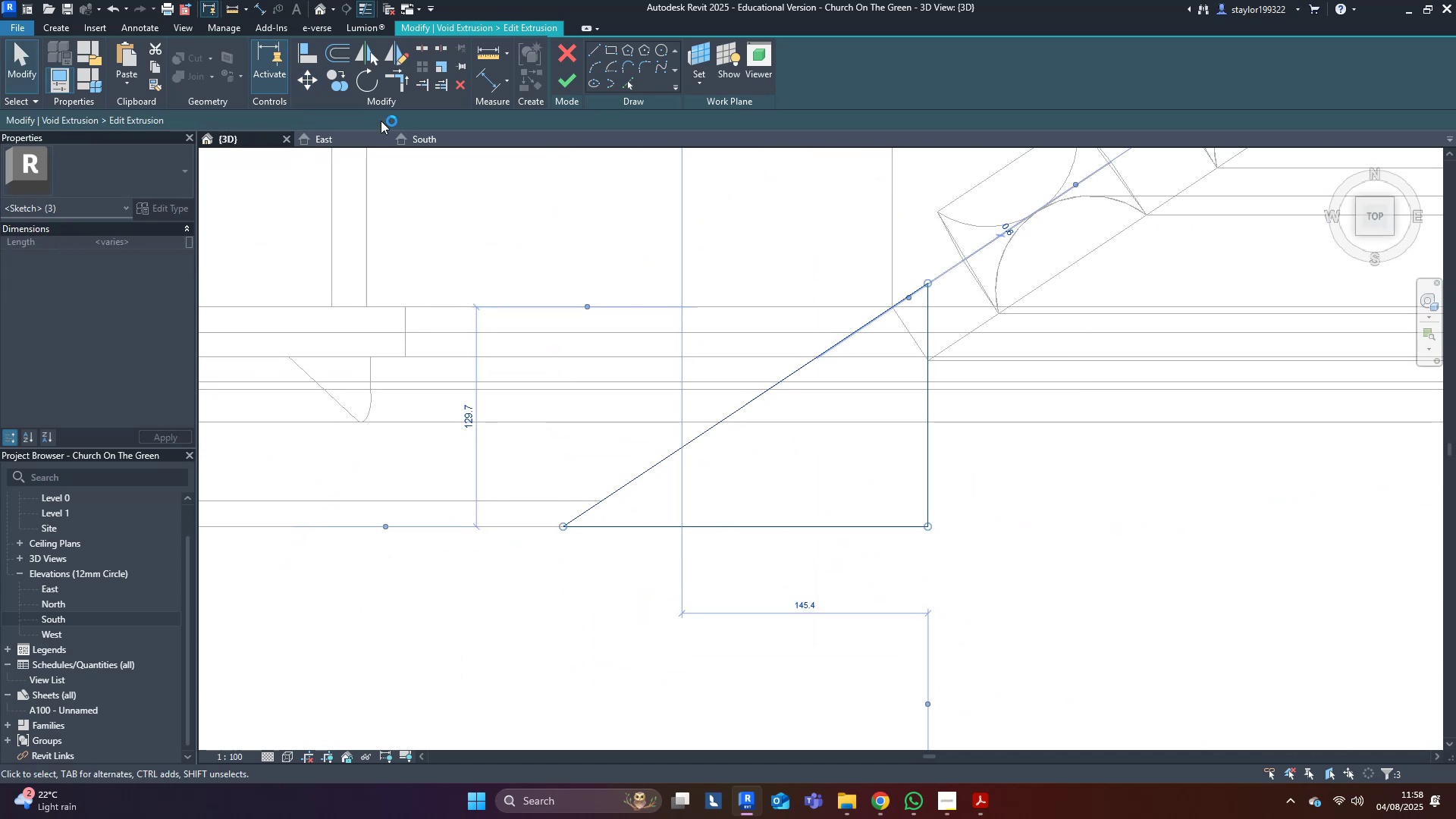 
left_click([306, 80])
 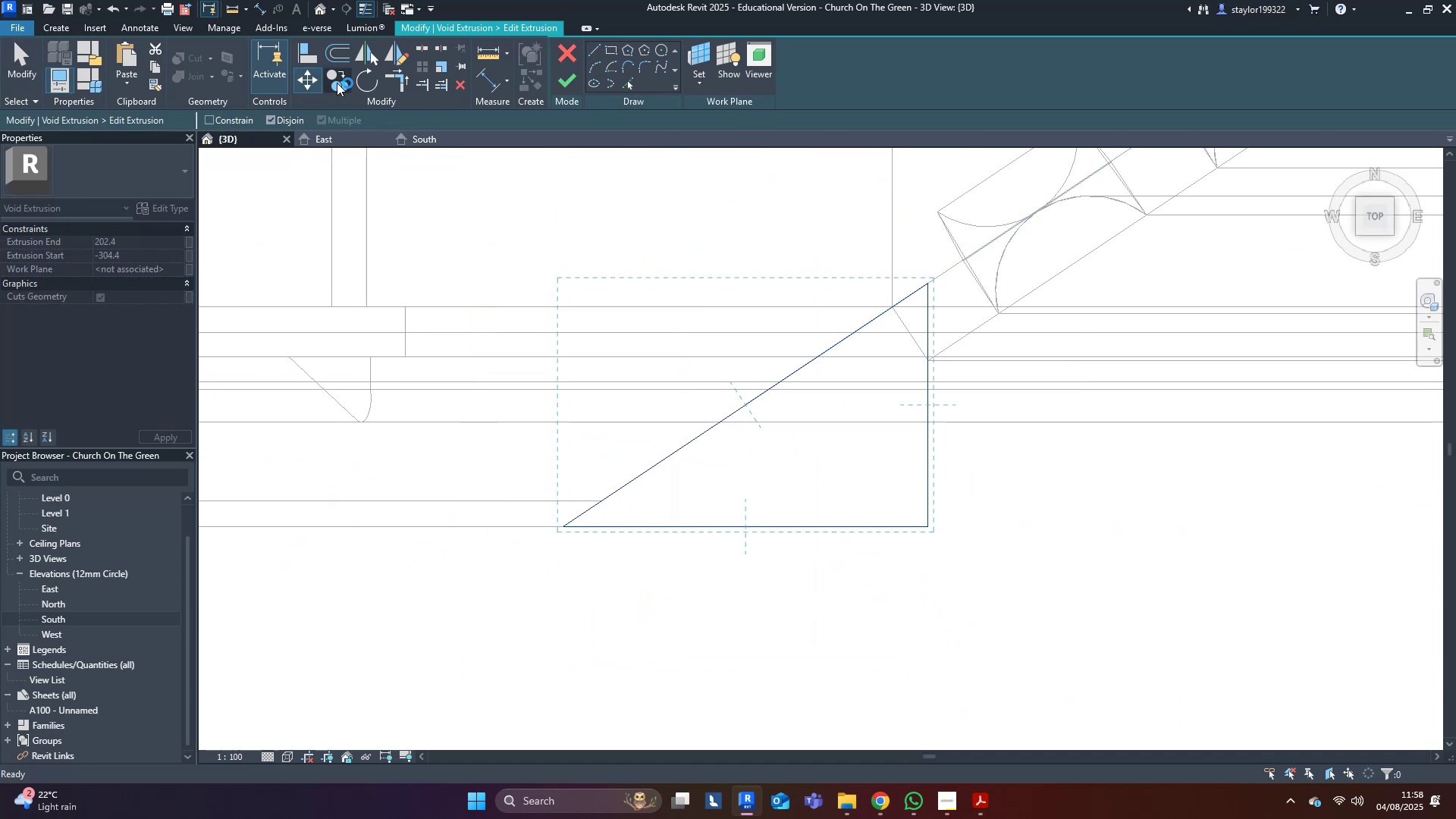 
scroll: coordinate [908, 232], scroll_direction: up, amount: 4.0
 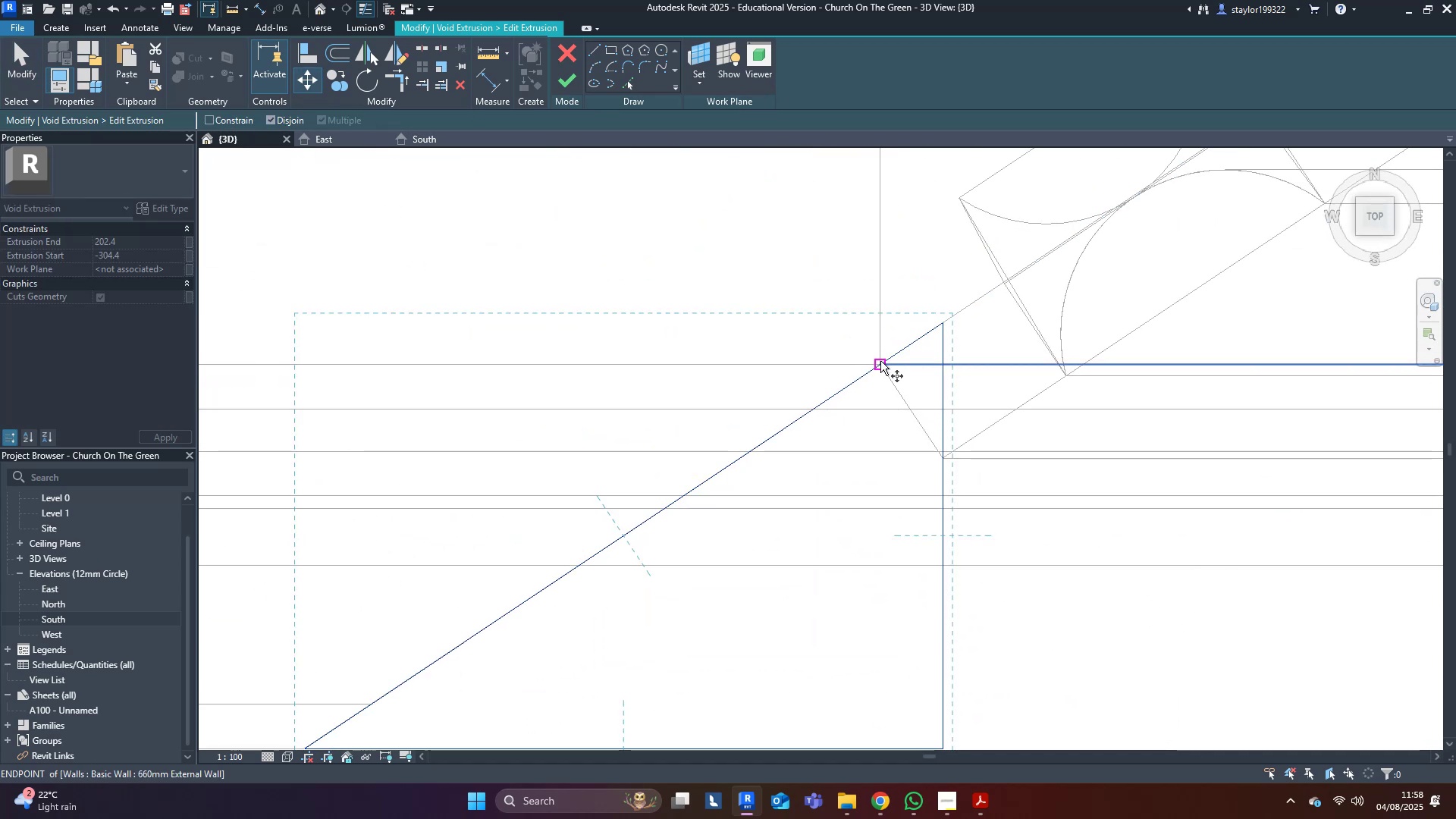 
left_click([880, 361])
 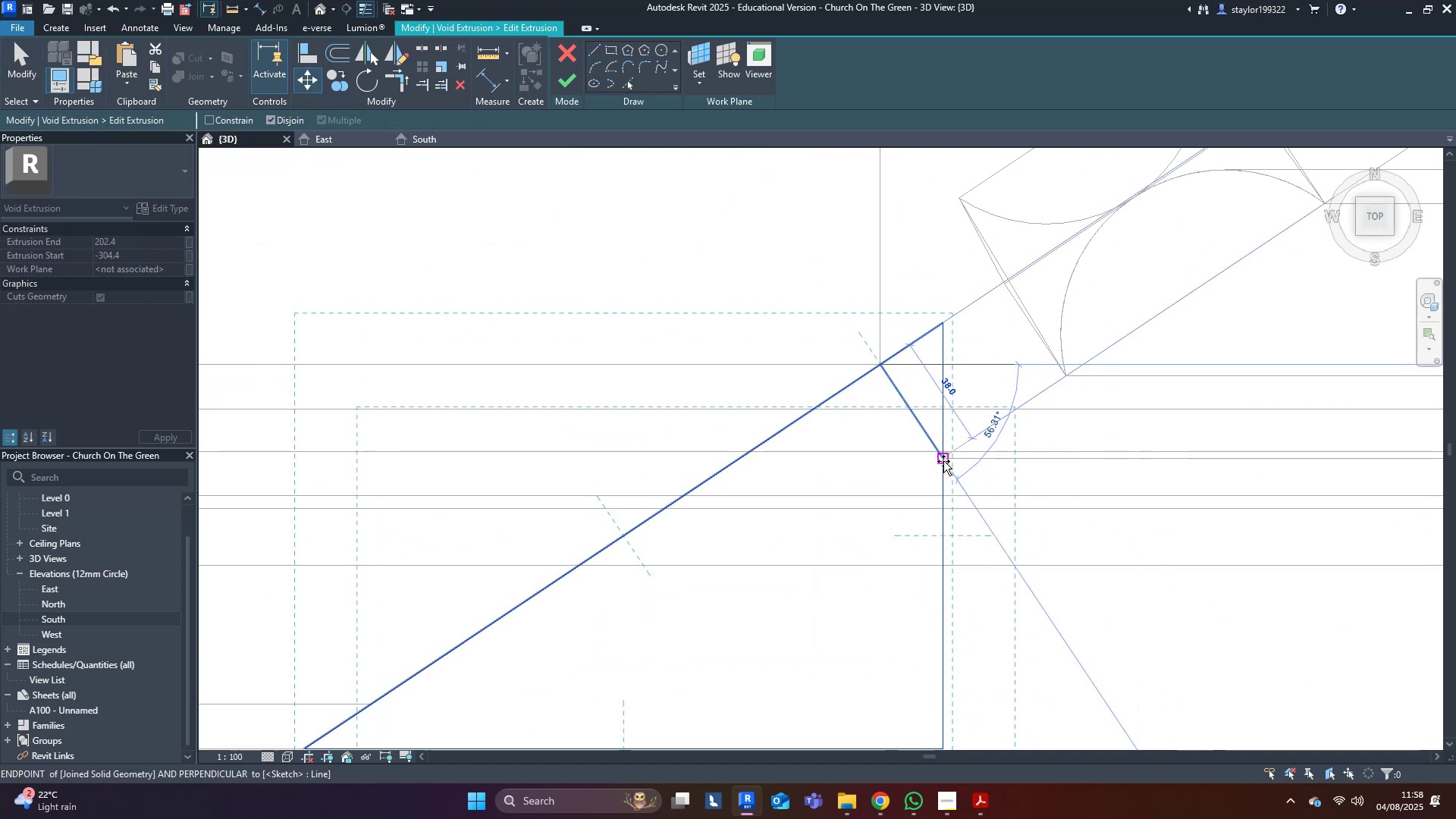 
double_click([1177, 482])
 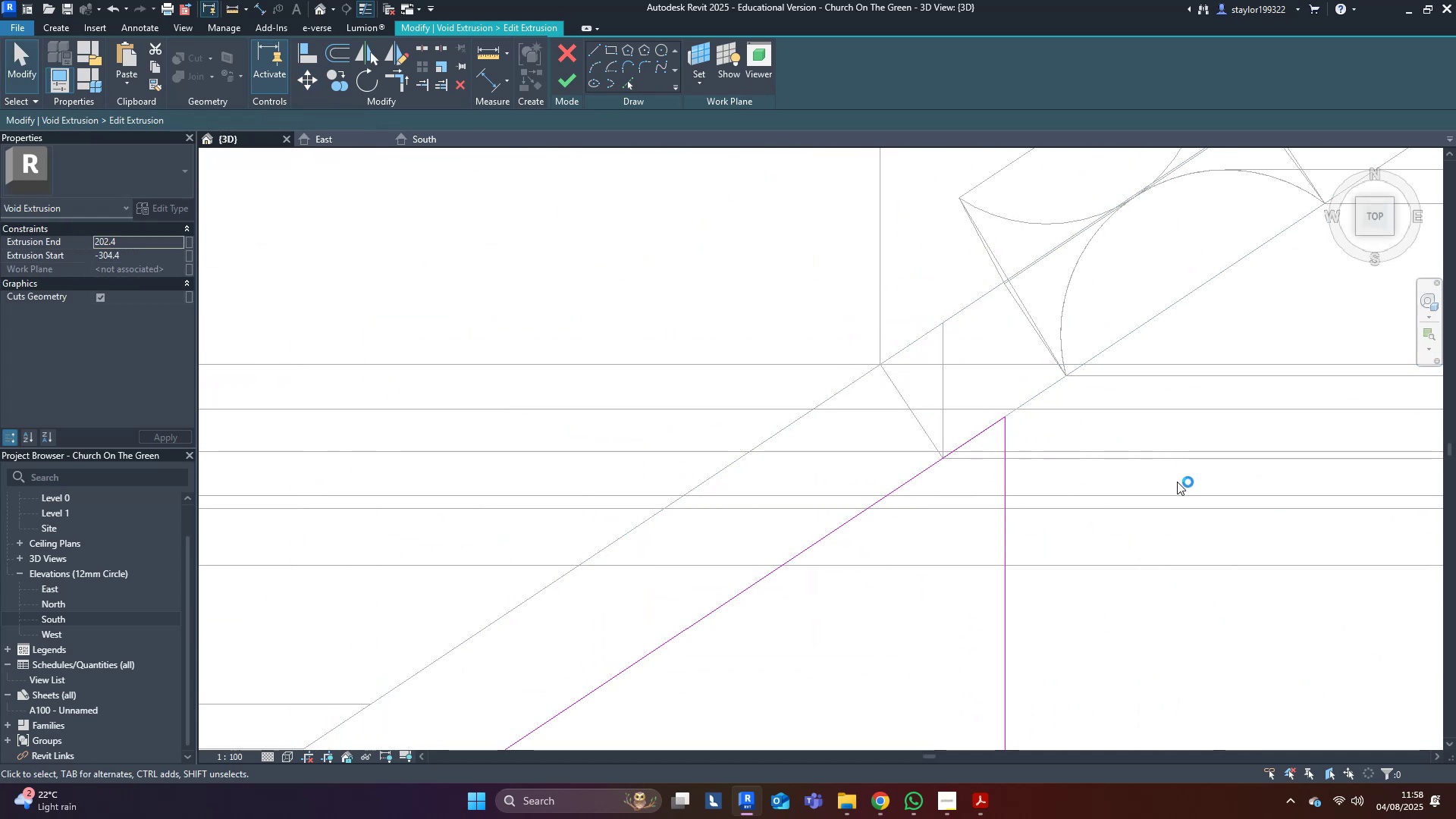 
type(sd)
 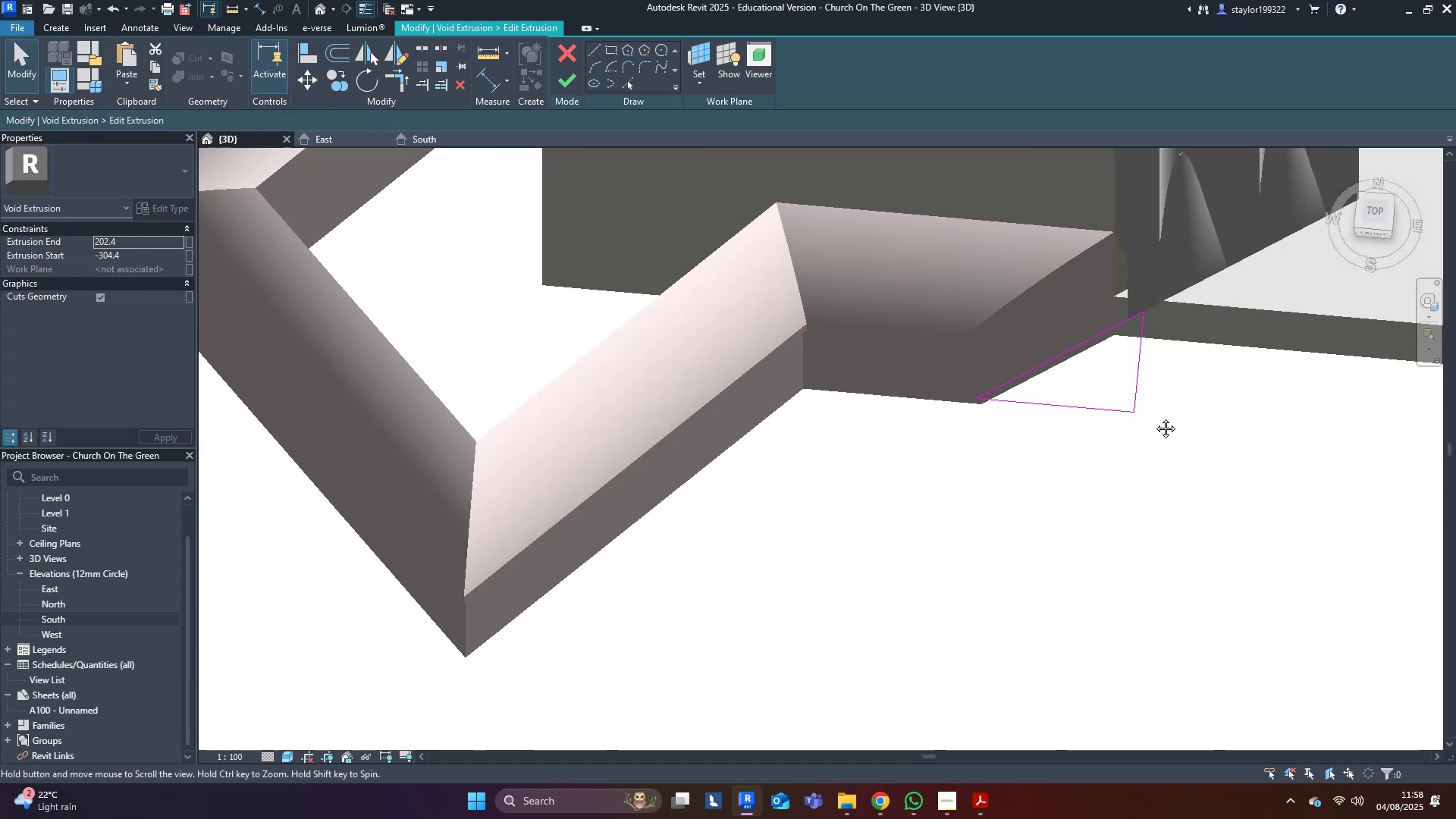 
scroll: coordinate [1176, 482], scroll_direction: down, amount: 10.0
 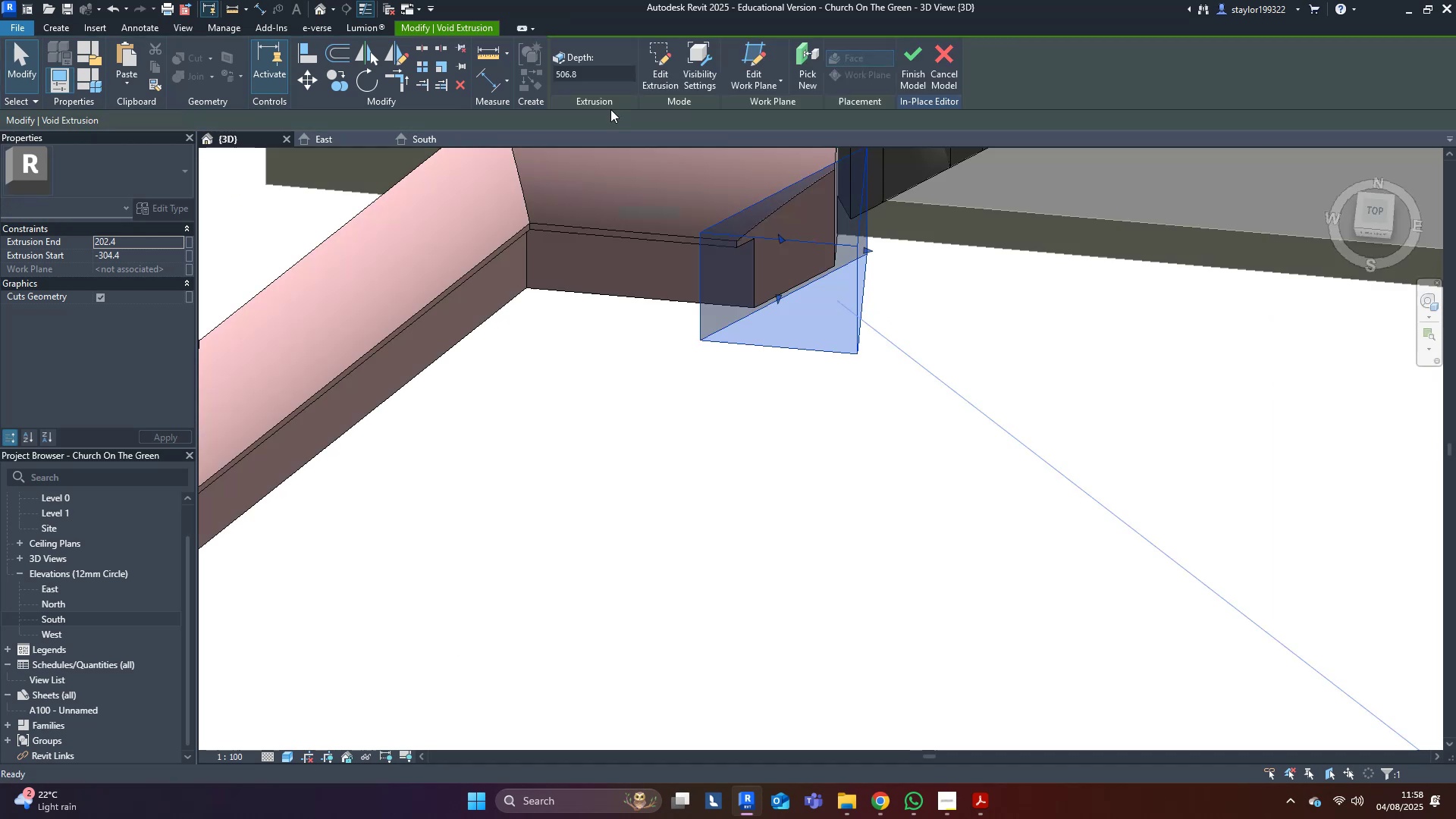 
left_click([797, 519])
 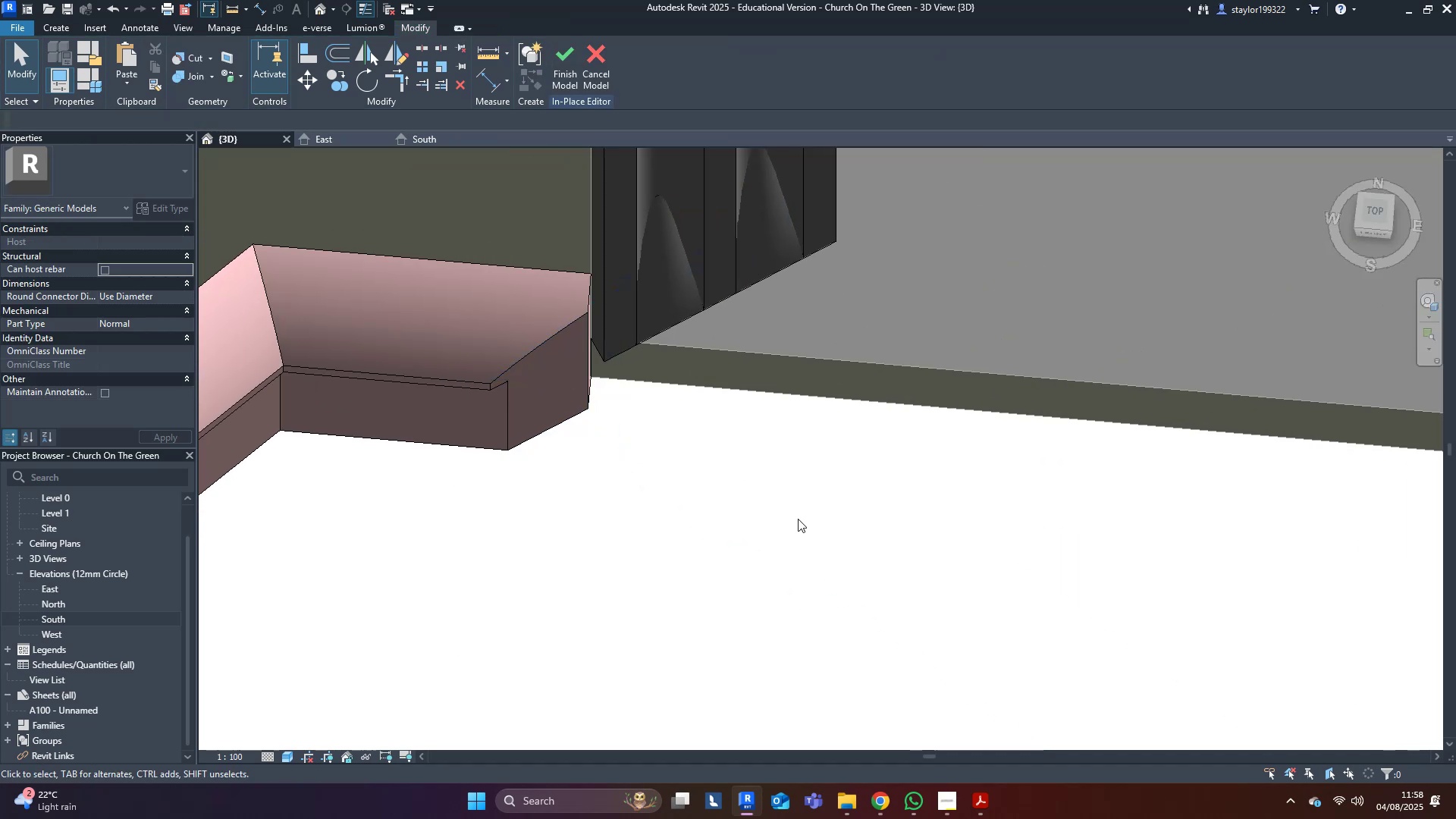 
scroll: coordinate [798, 519], scroll_direction: down, amount: 6.0
 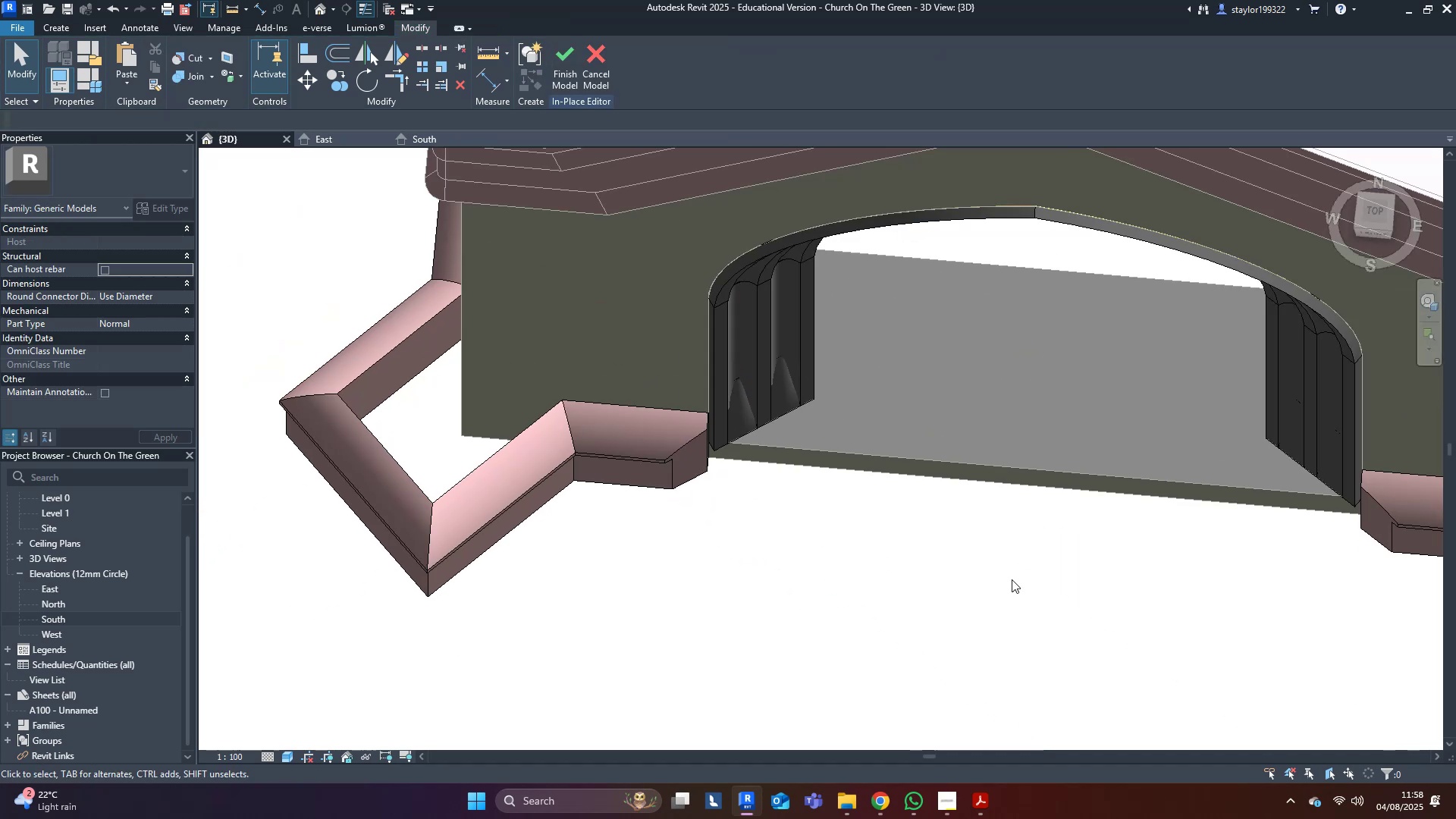 
scroll: coordinate [811, 502], scroll_direction: up, amount: 4.0
 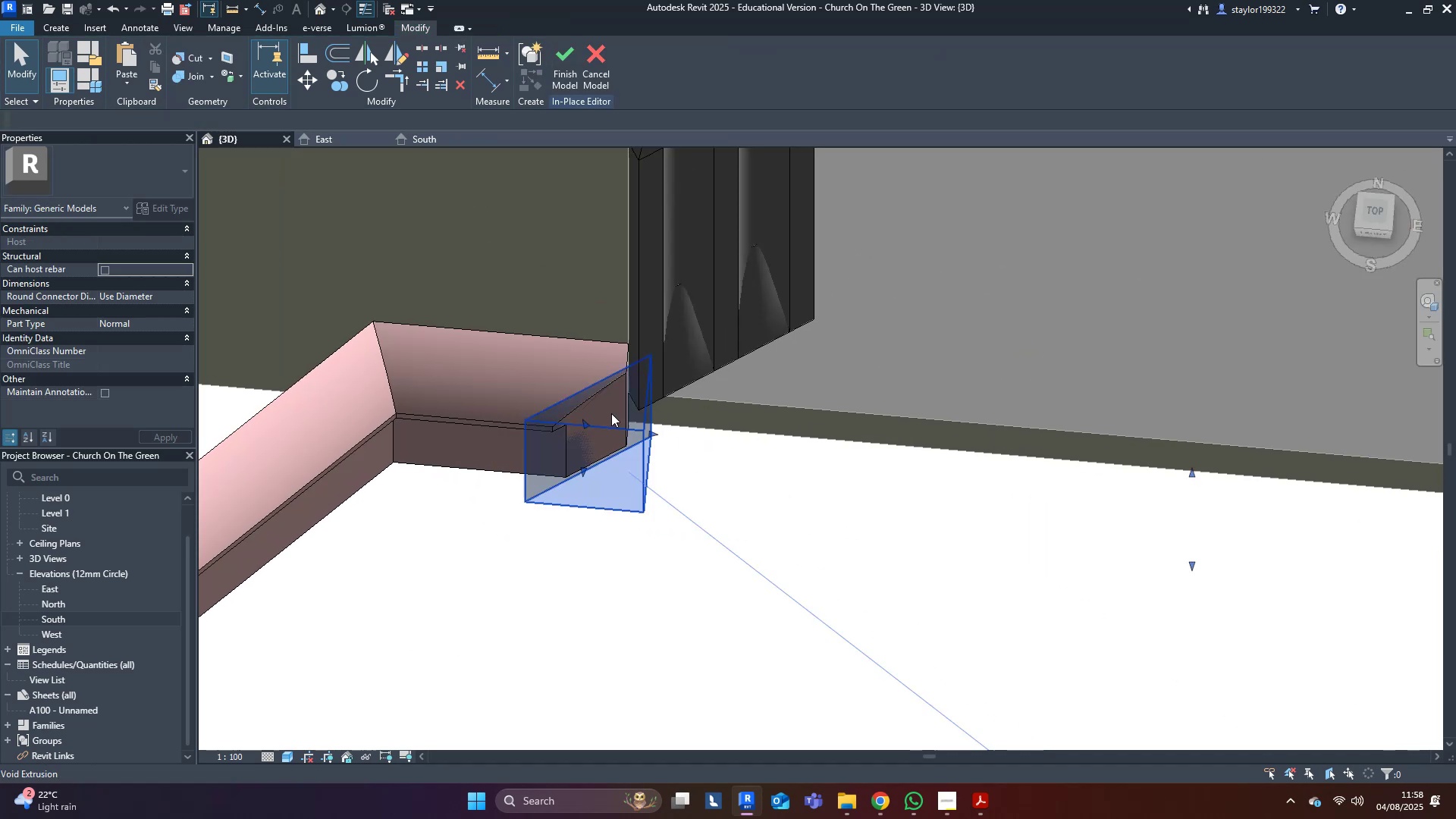 
hold_key(key=ShiftLeft, duration=0.49)
 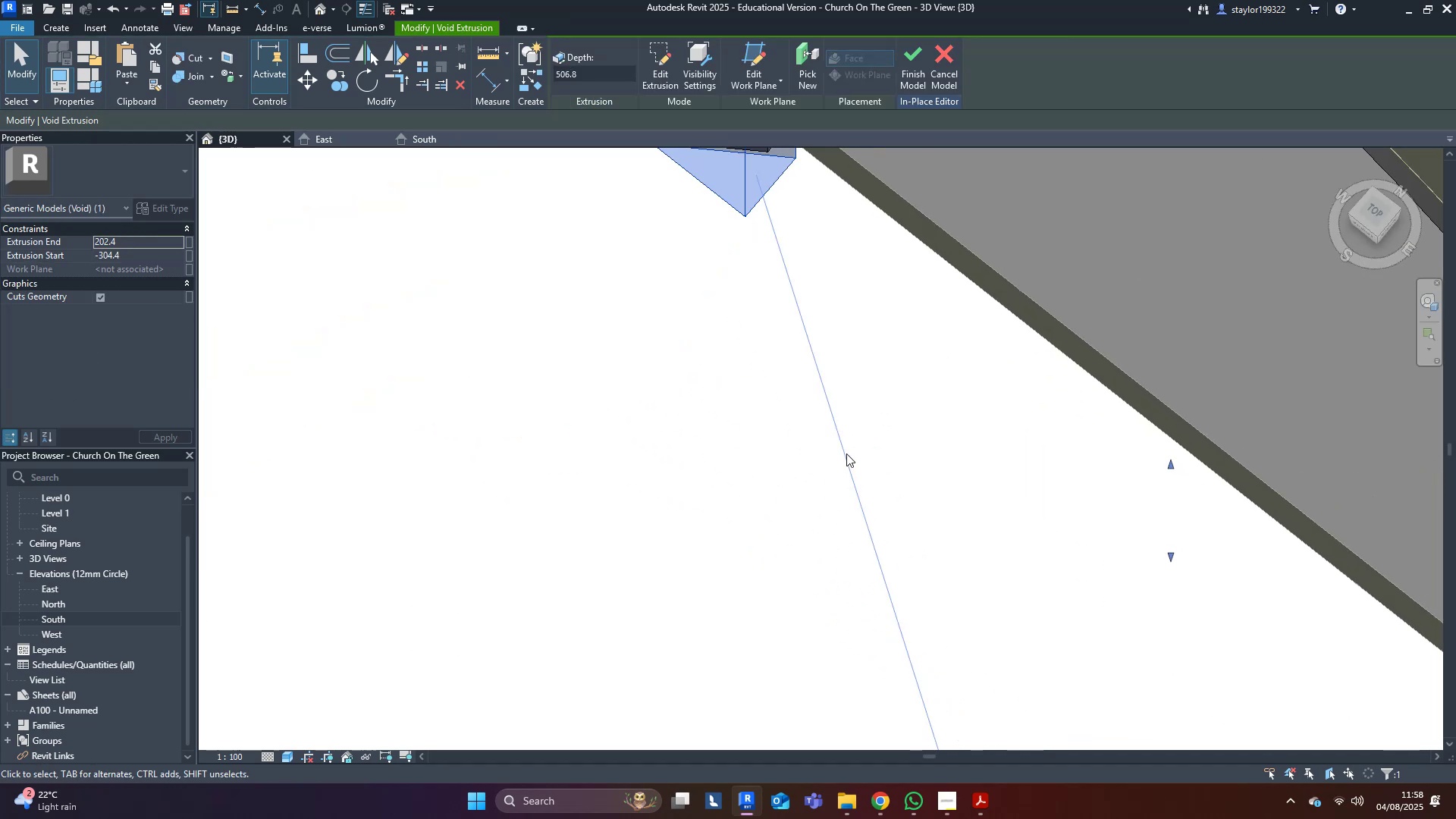 
scroll: coordinate [776, 624], scroll_direction: down, amount: 3.0
 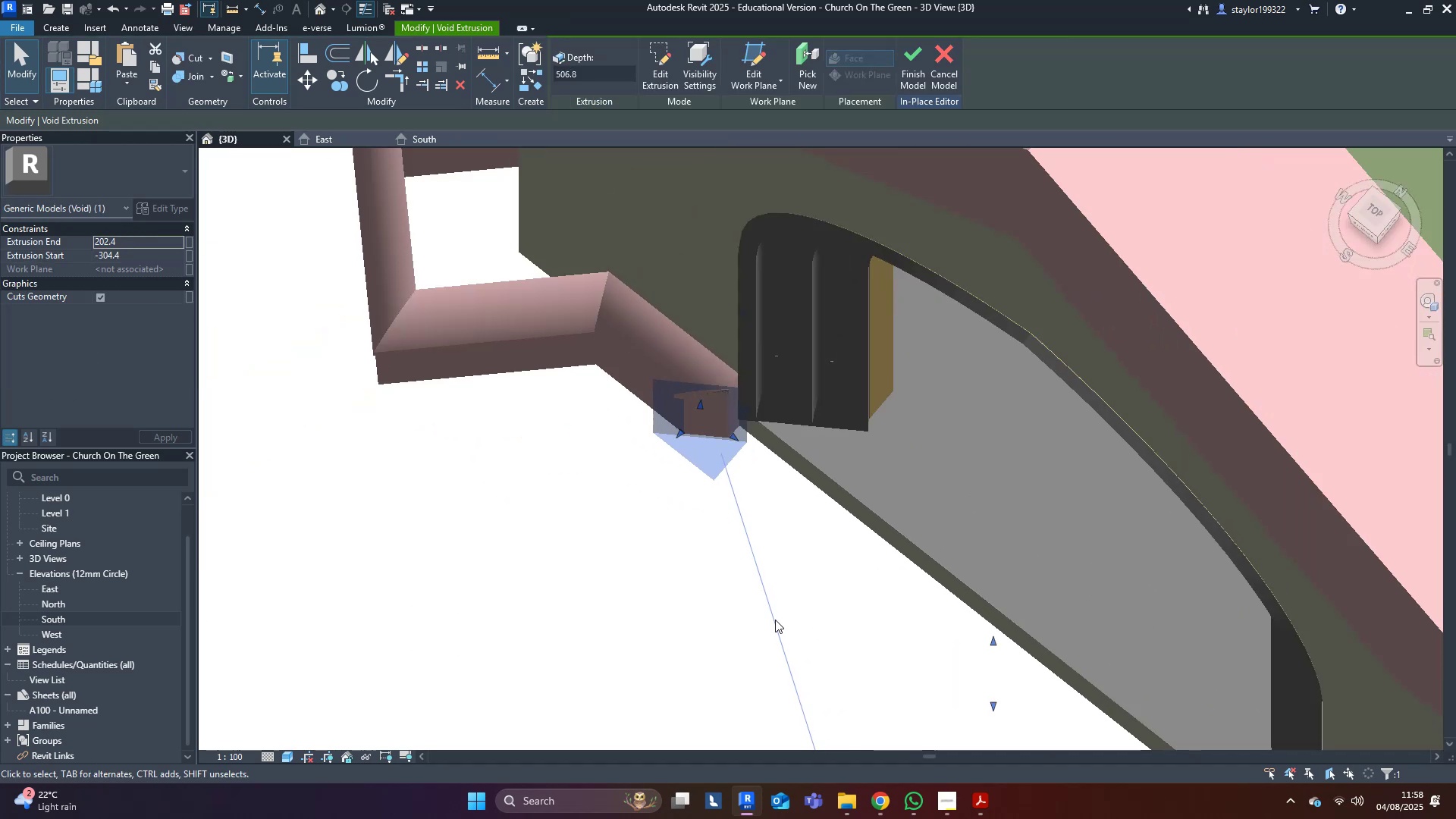 
key(Shift+ShiftLeft)
 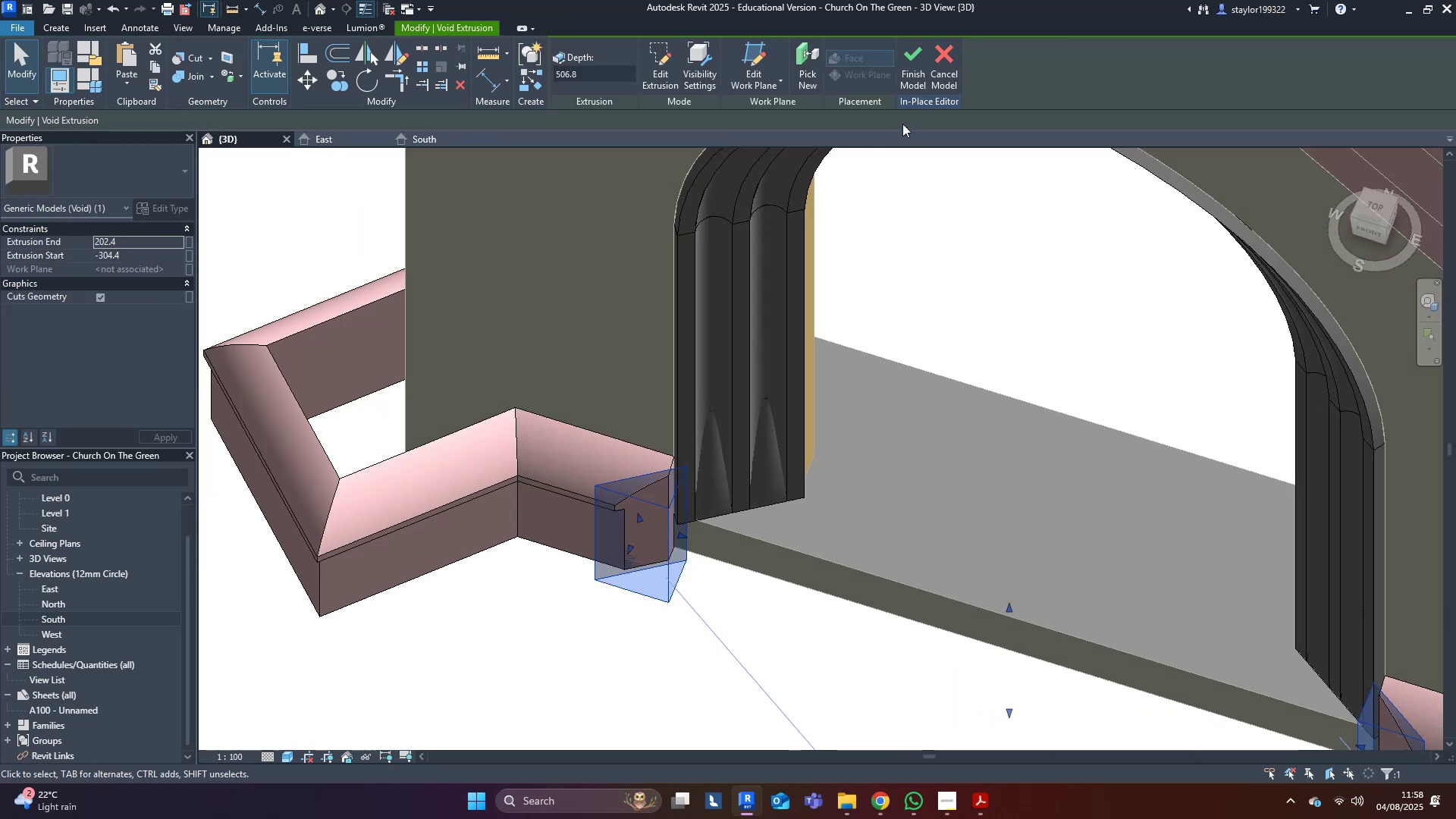 
left_click([912, 86])
 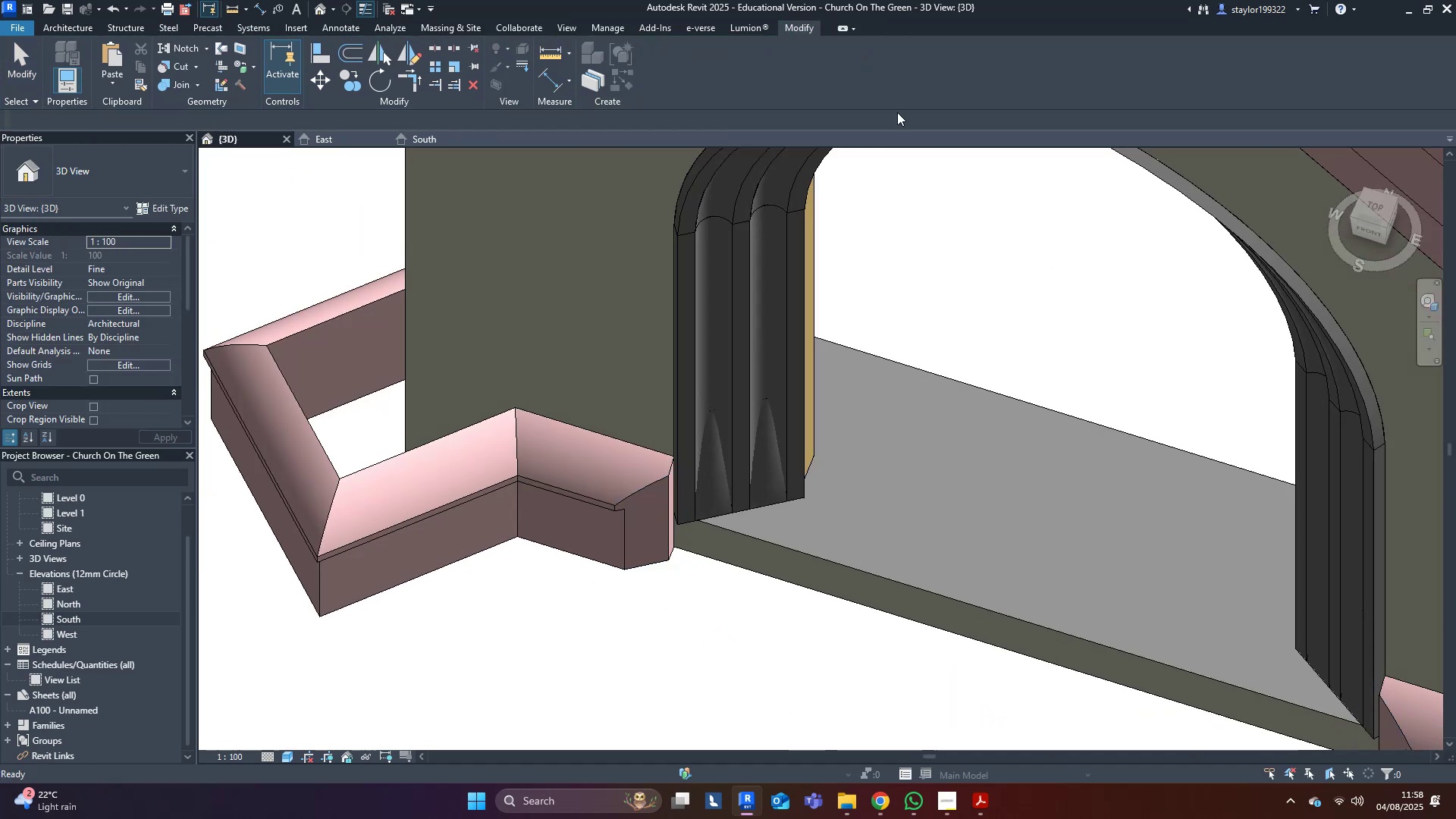 
scroll: coordinate [937, 479], scroll_direction: down, amount: 5.0
 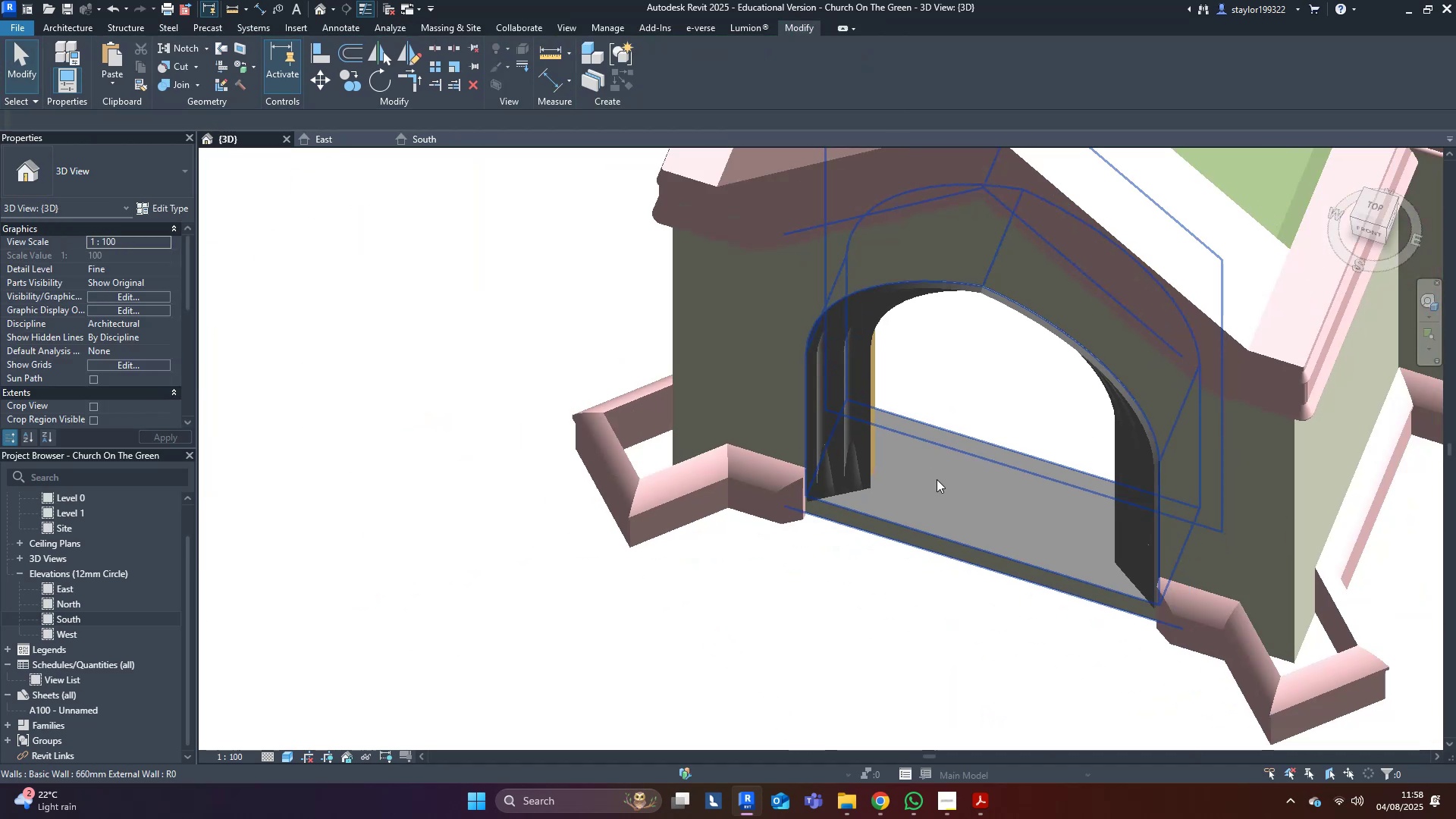 
hold_key(key=ShiftLeft, duration=0.32)
 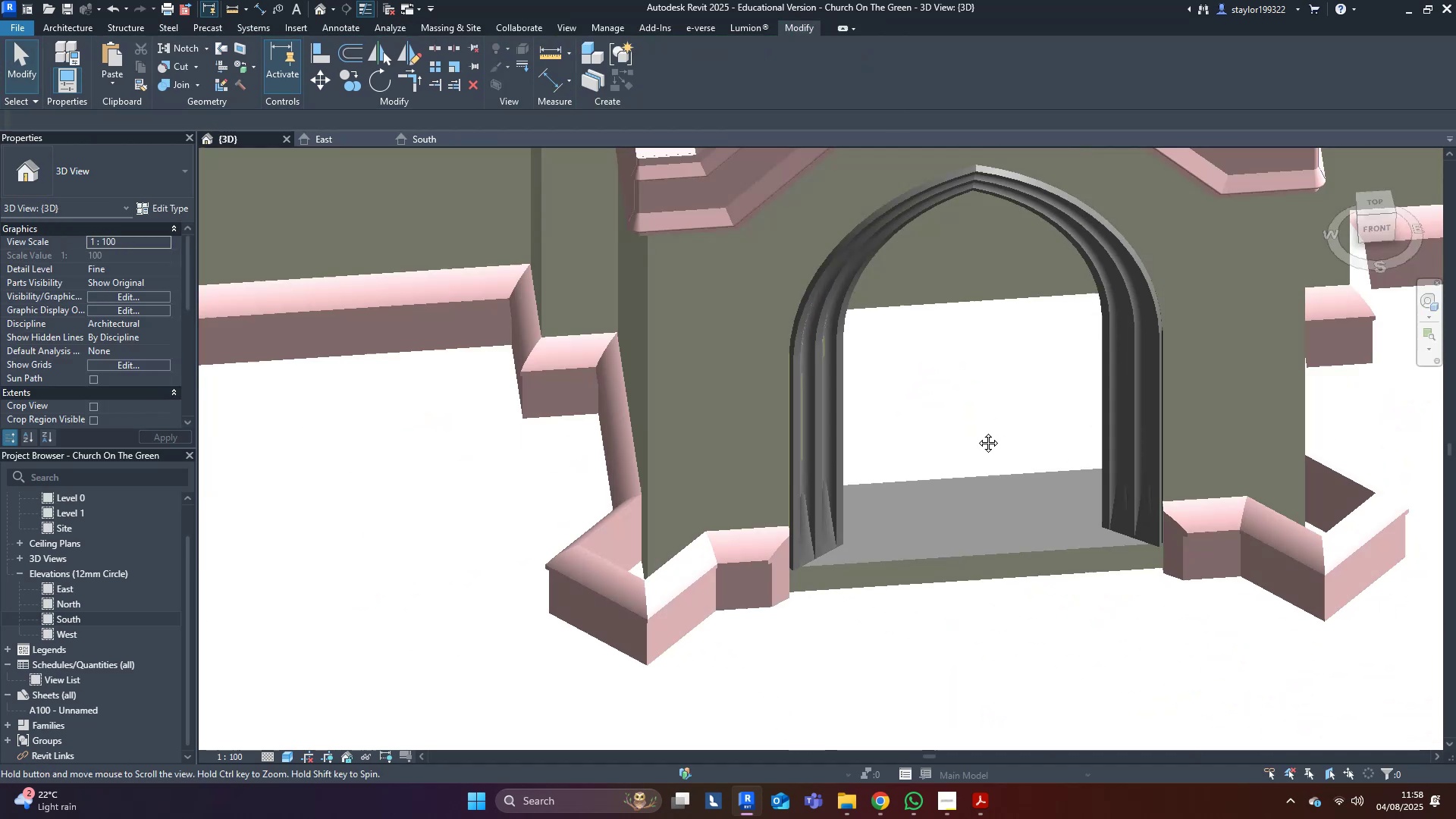 
key(Control+ControlLeft)
 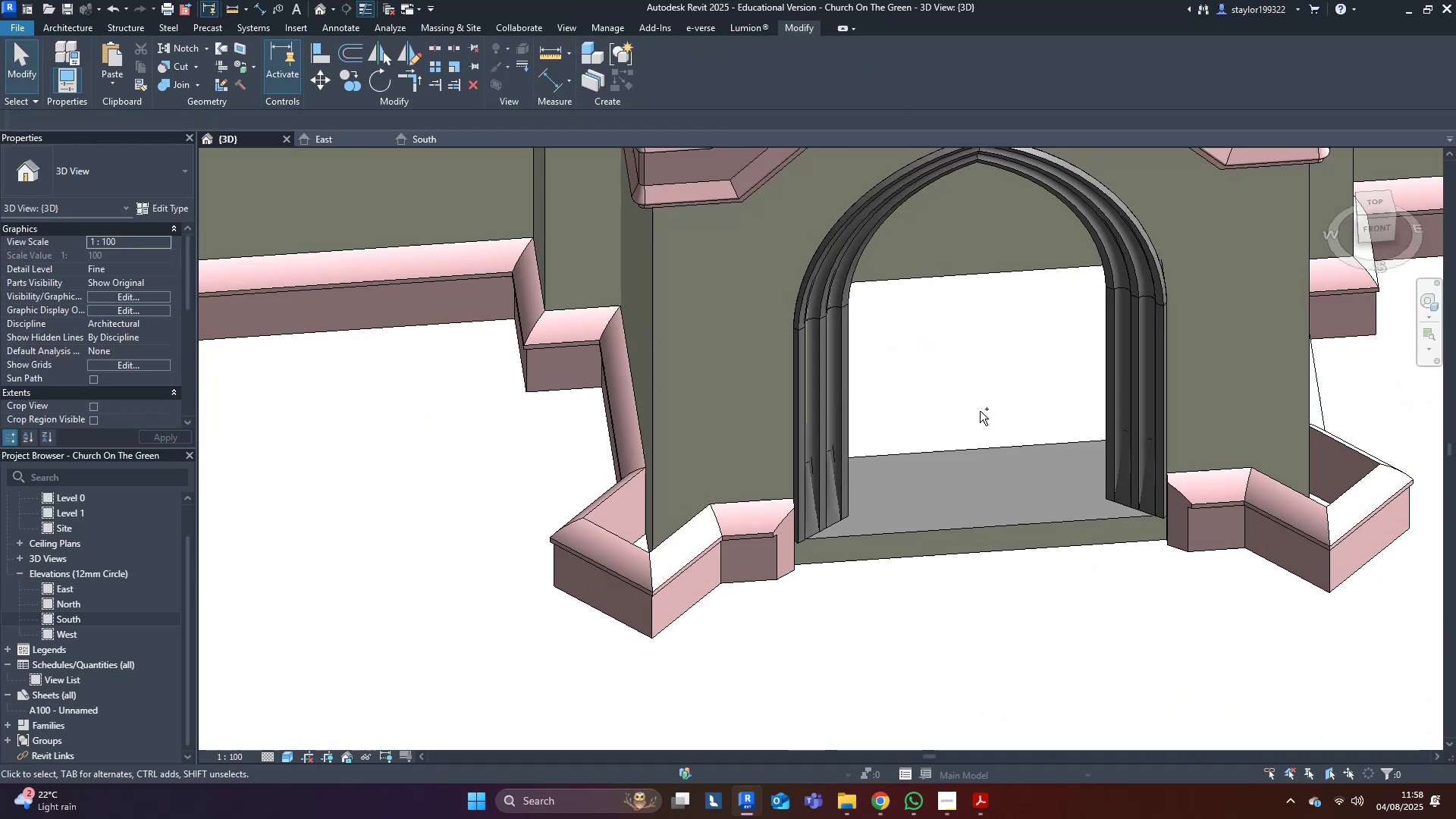 
key(Control+S)
 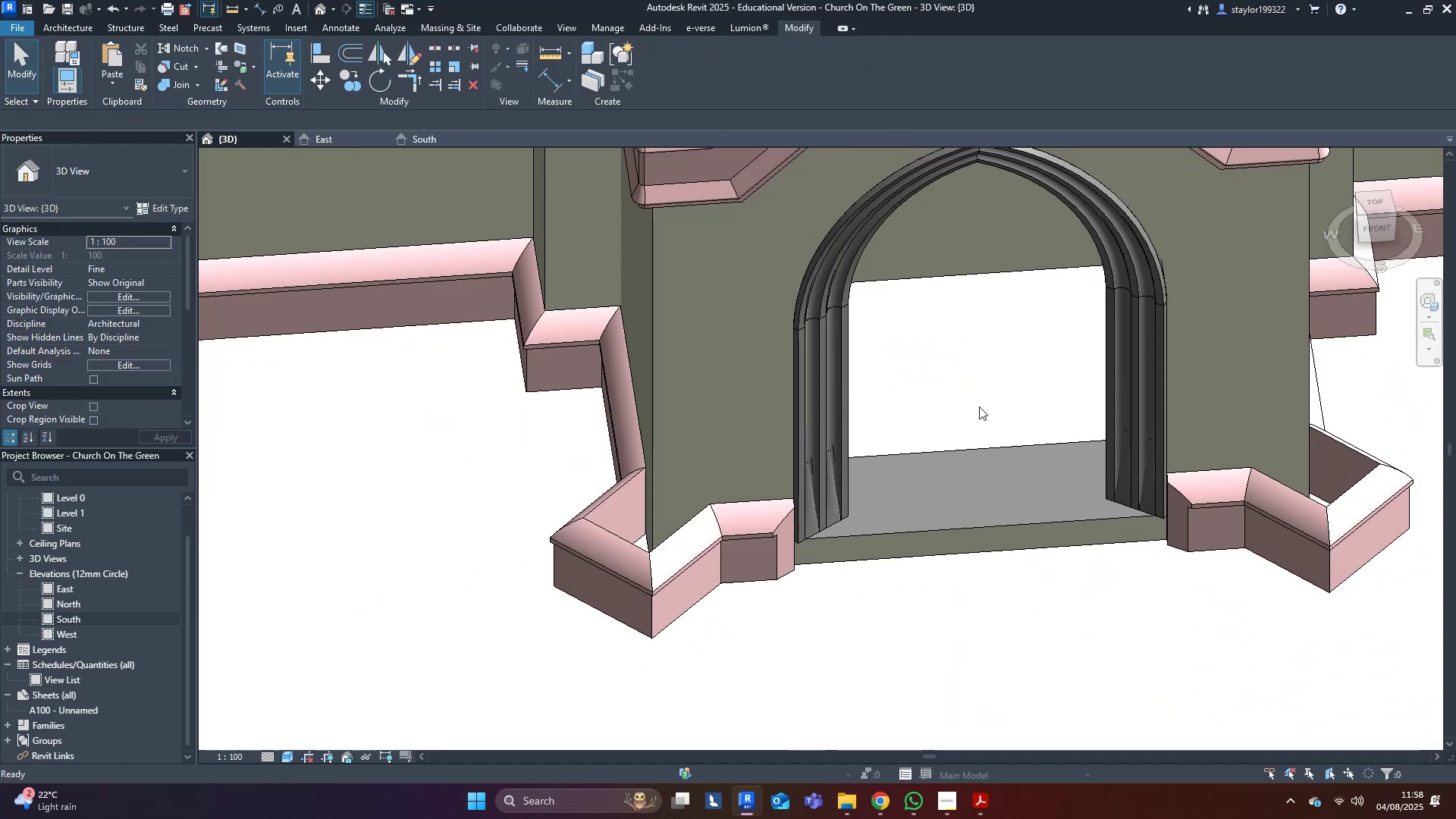 
scroll: coordinate [662, 628], scroll_direction: up, amount: 4.0
 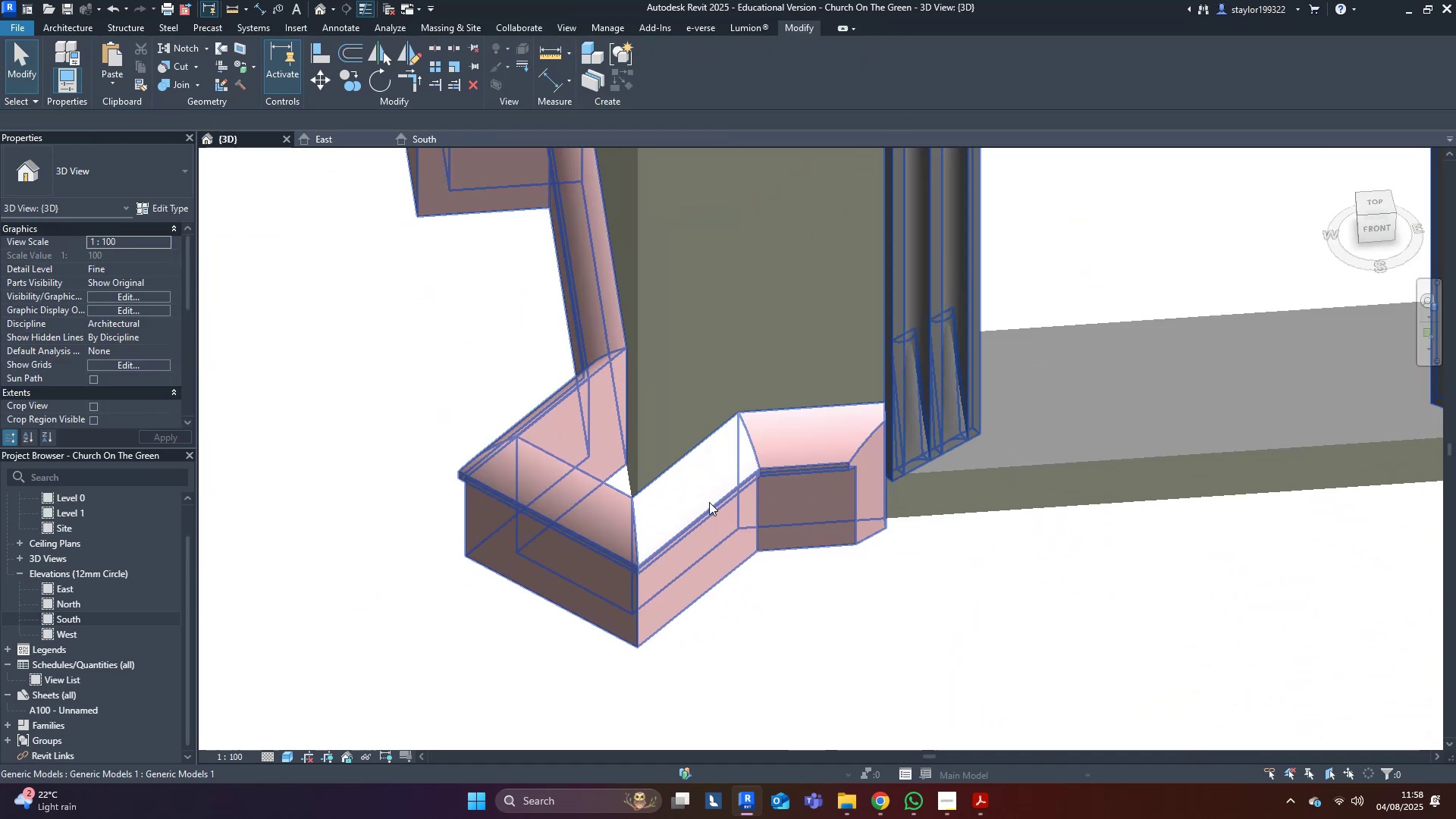 
left_click([709, 502])
 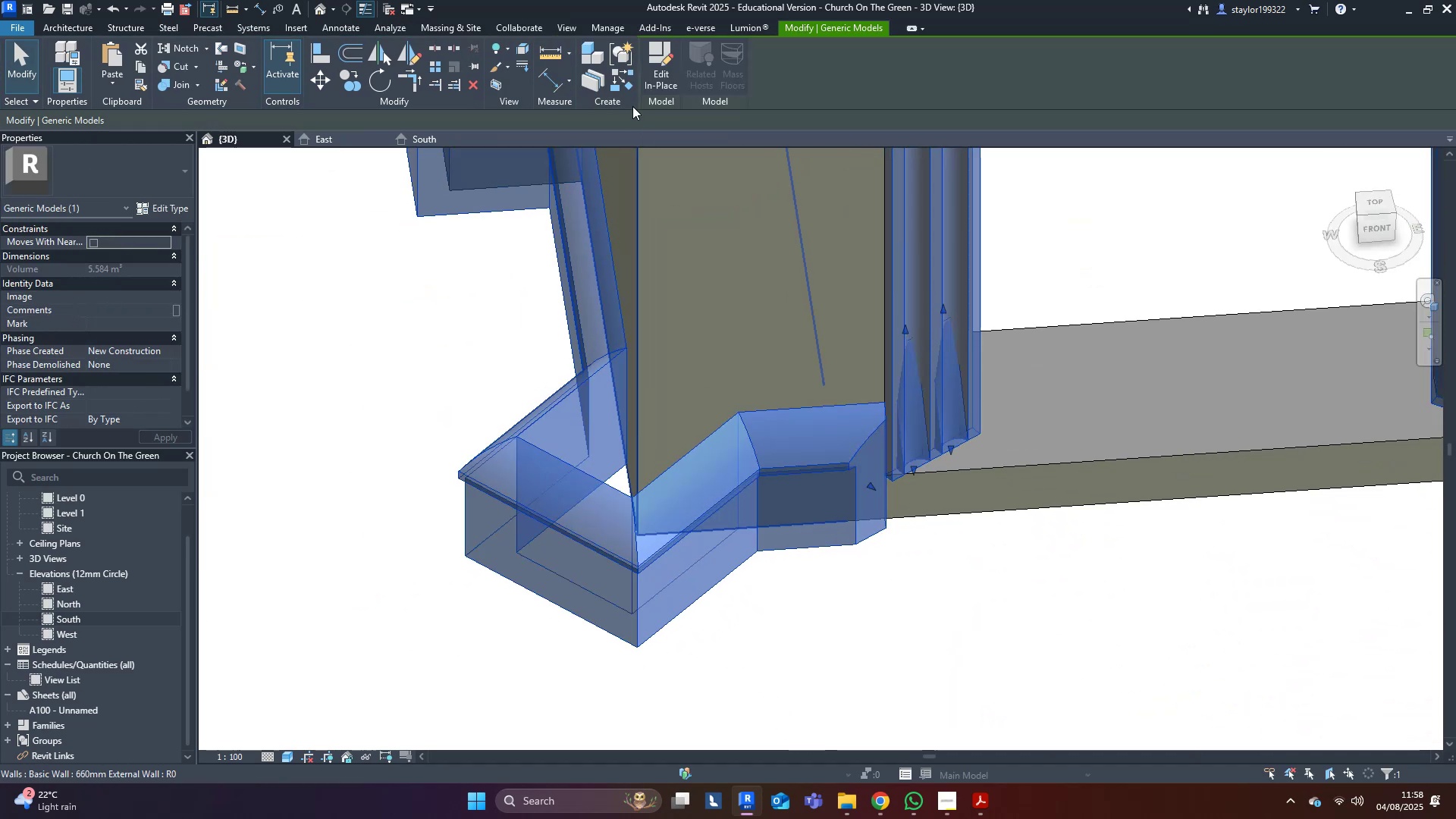 
left_click([663, 60])
 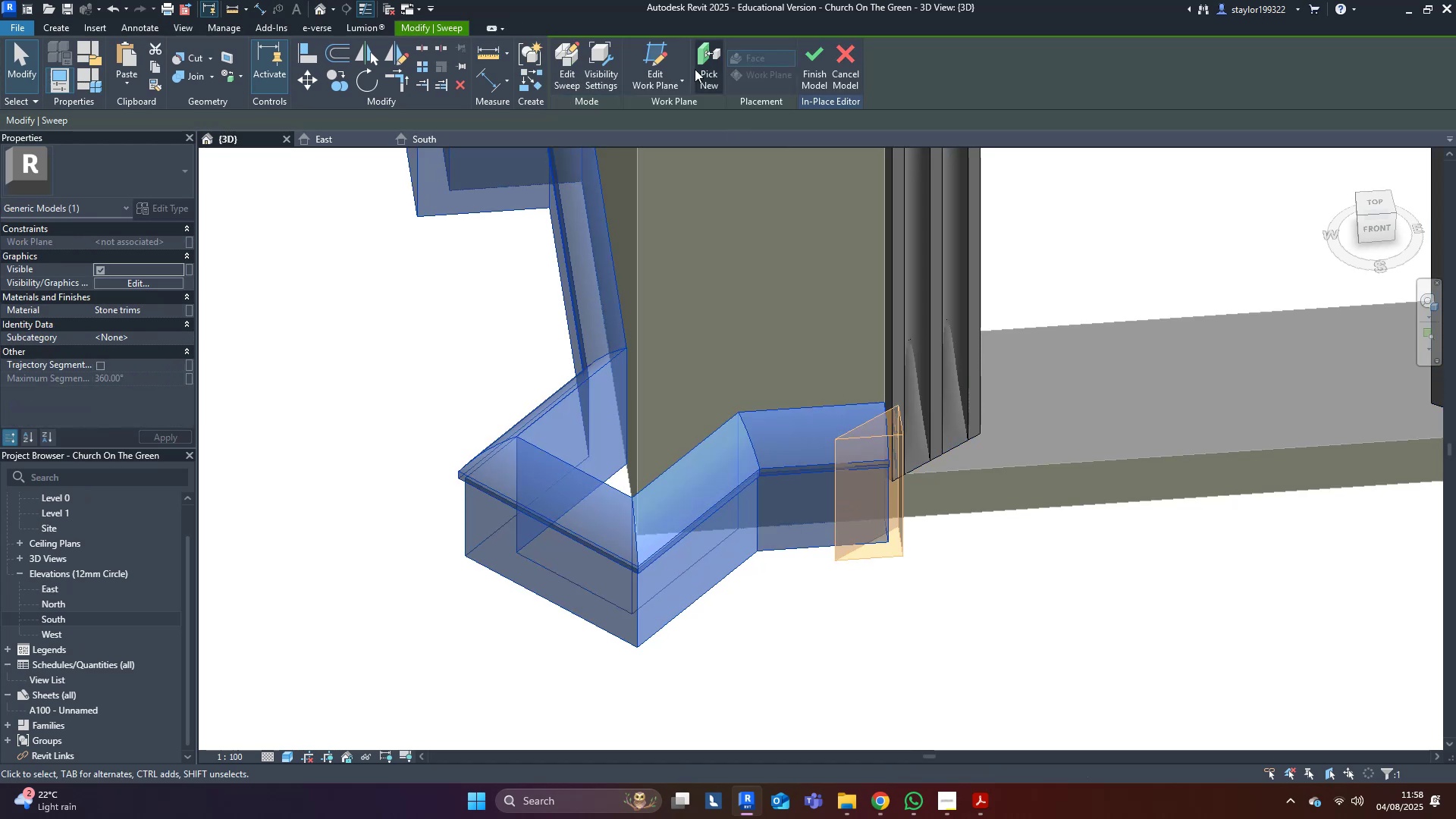 
left_click([560, 58])
 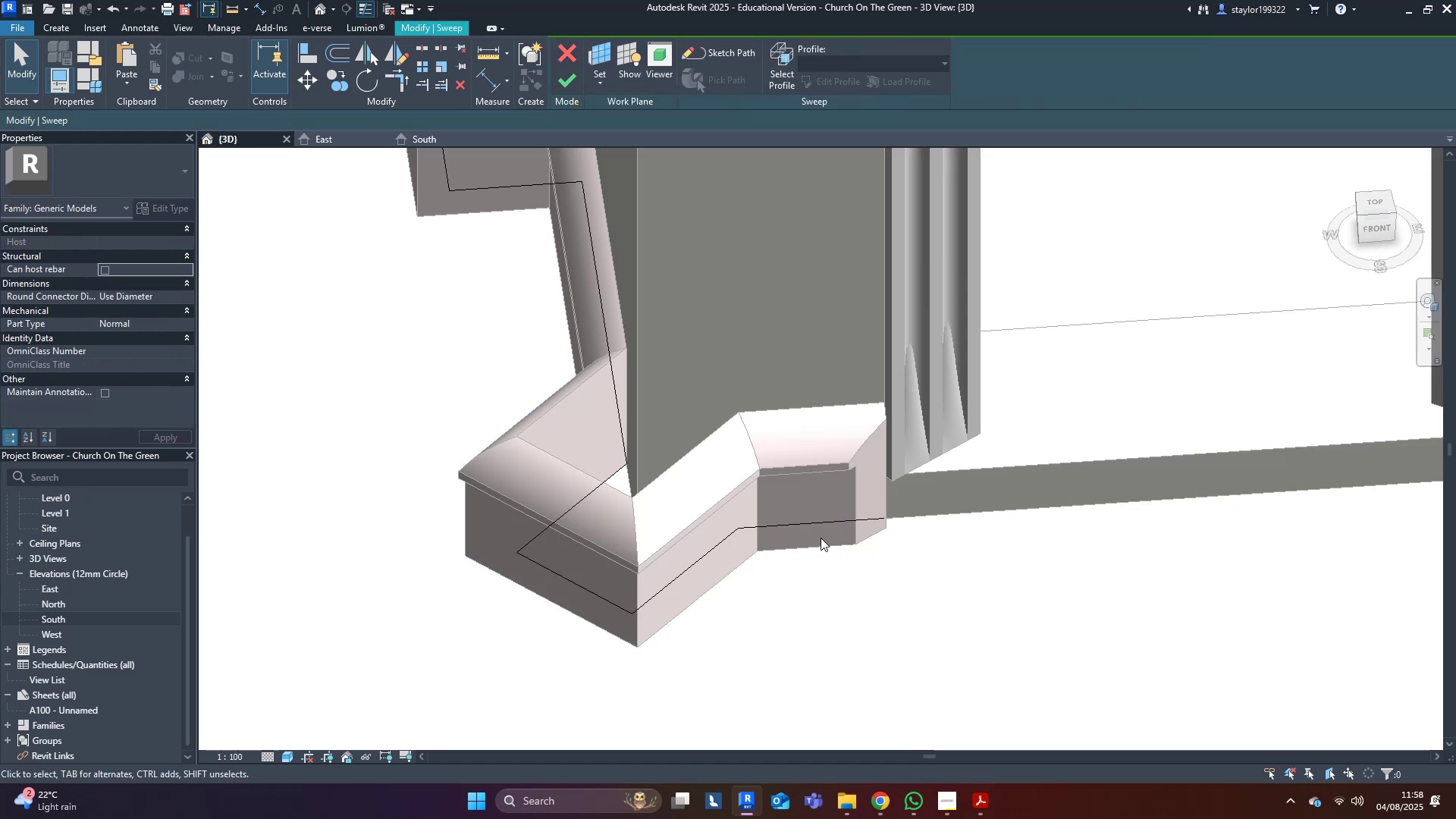 
left_click([817, 526])
 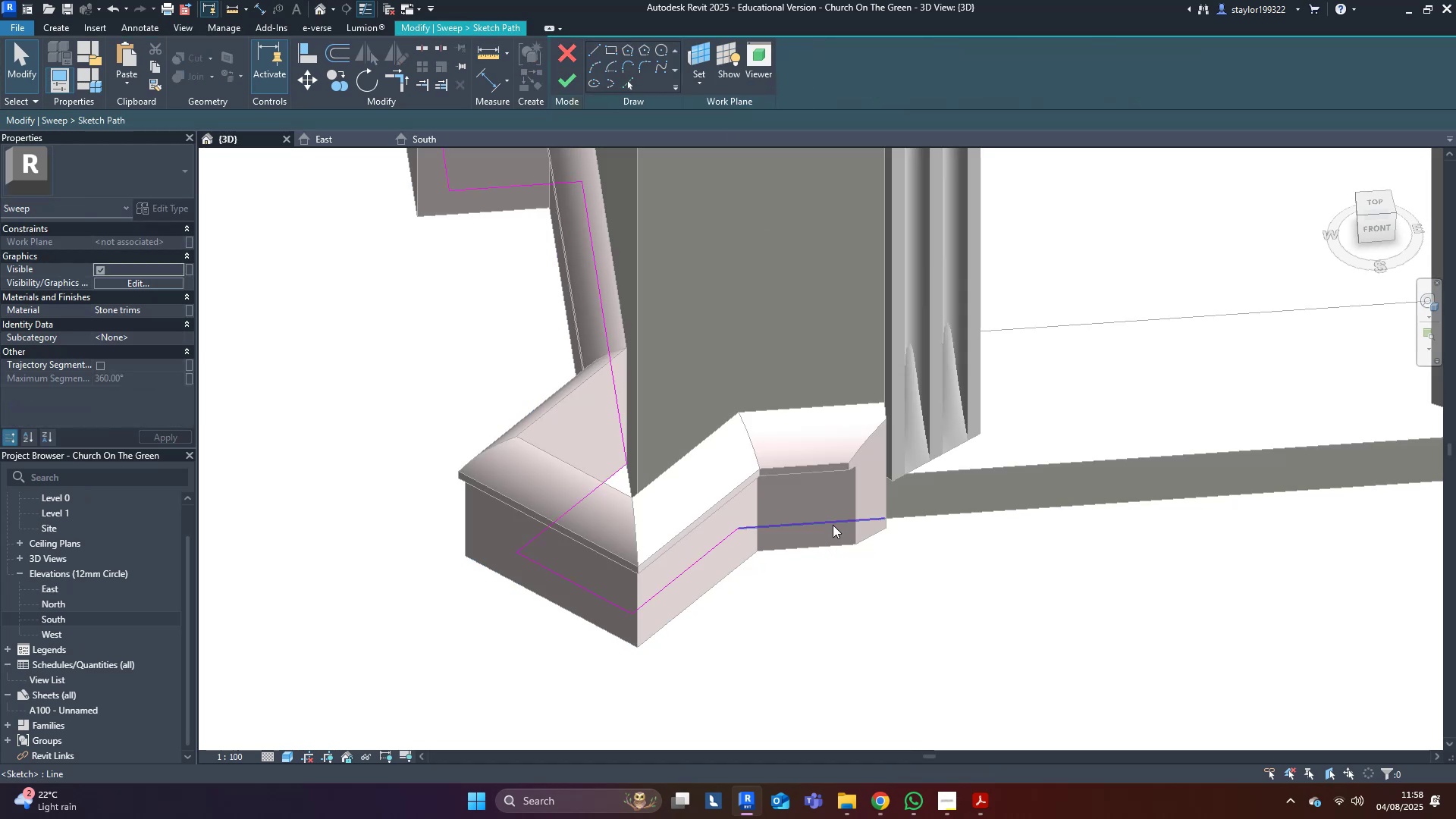 
triple_click([842, 523])
 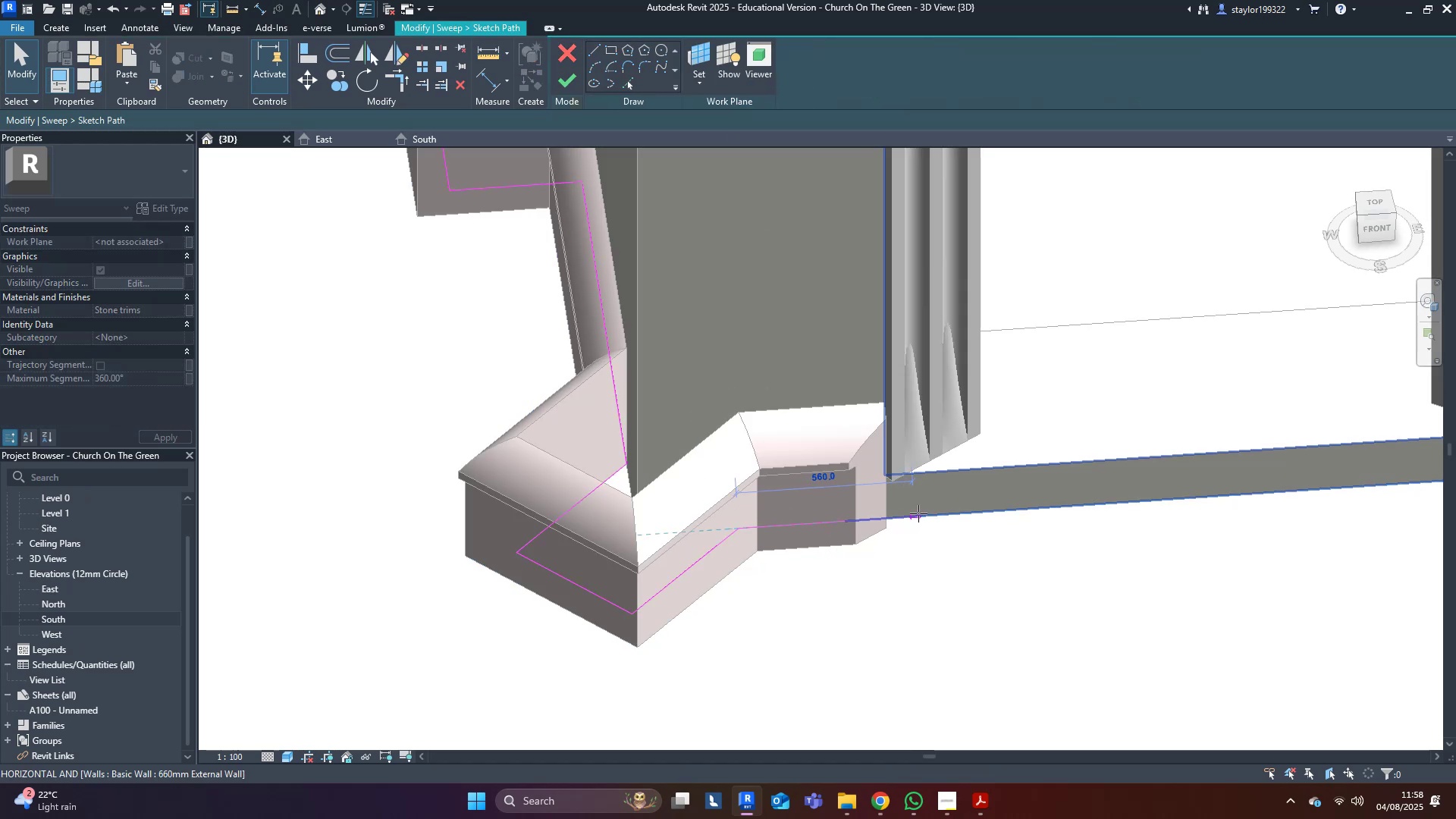 
scroll: coordinate [977, 535], scroll_direction: down, amount: 4.0
 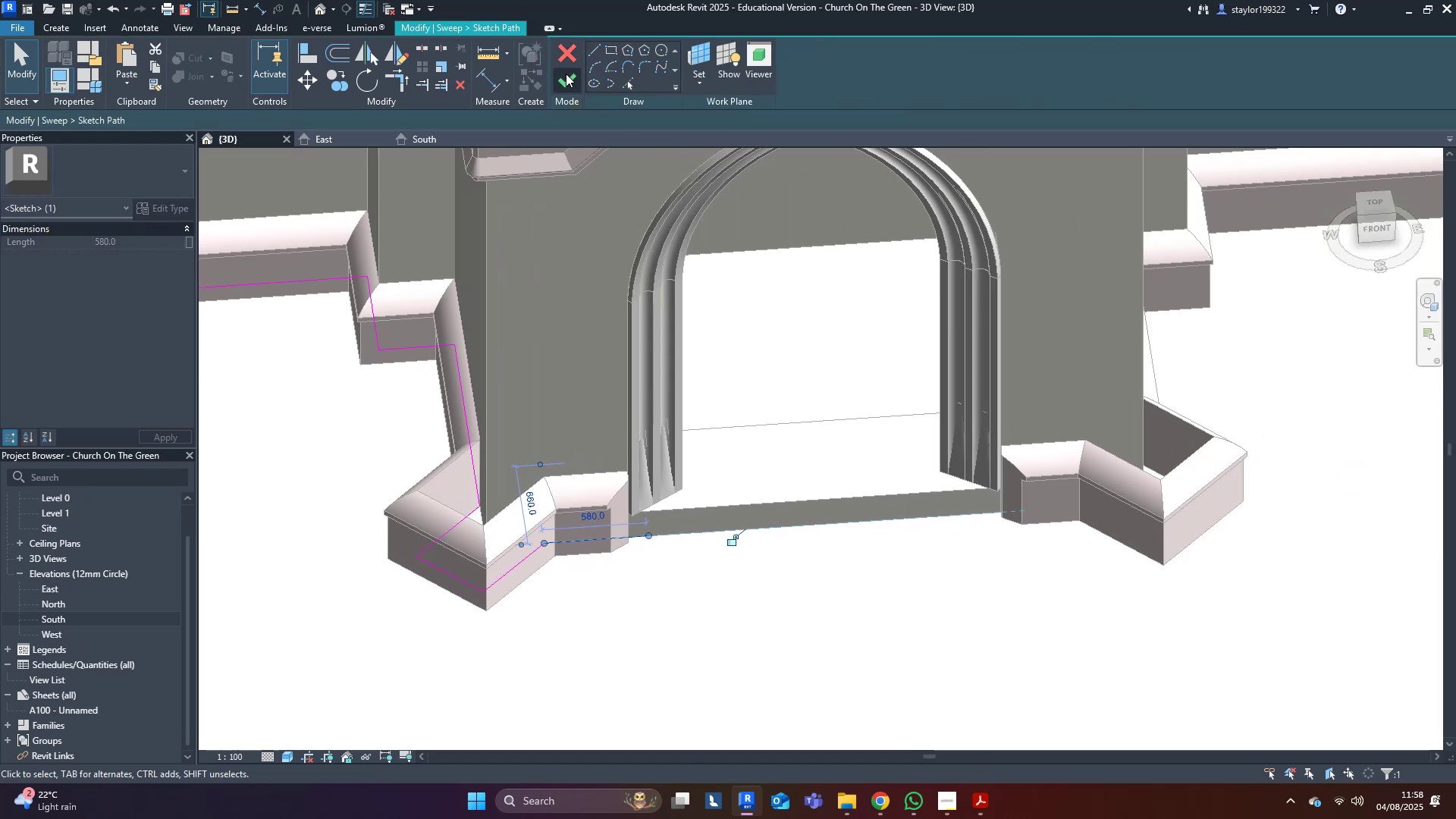 
left_click([566, 74])
 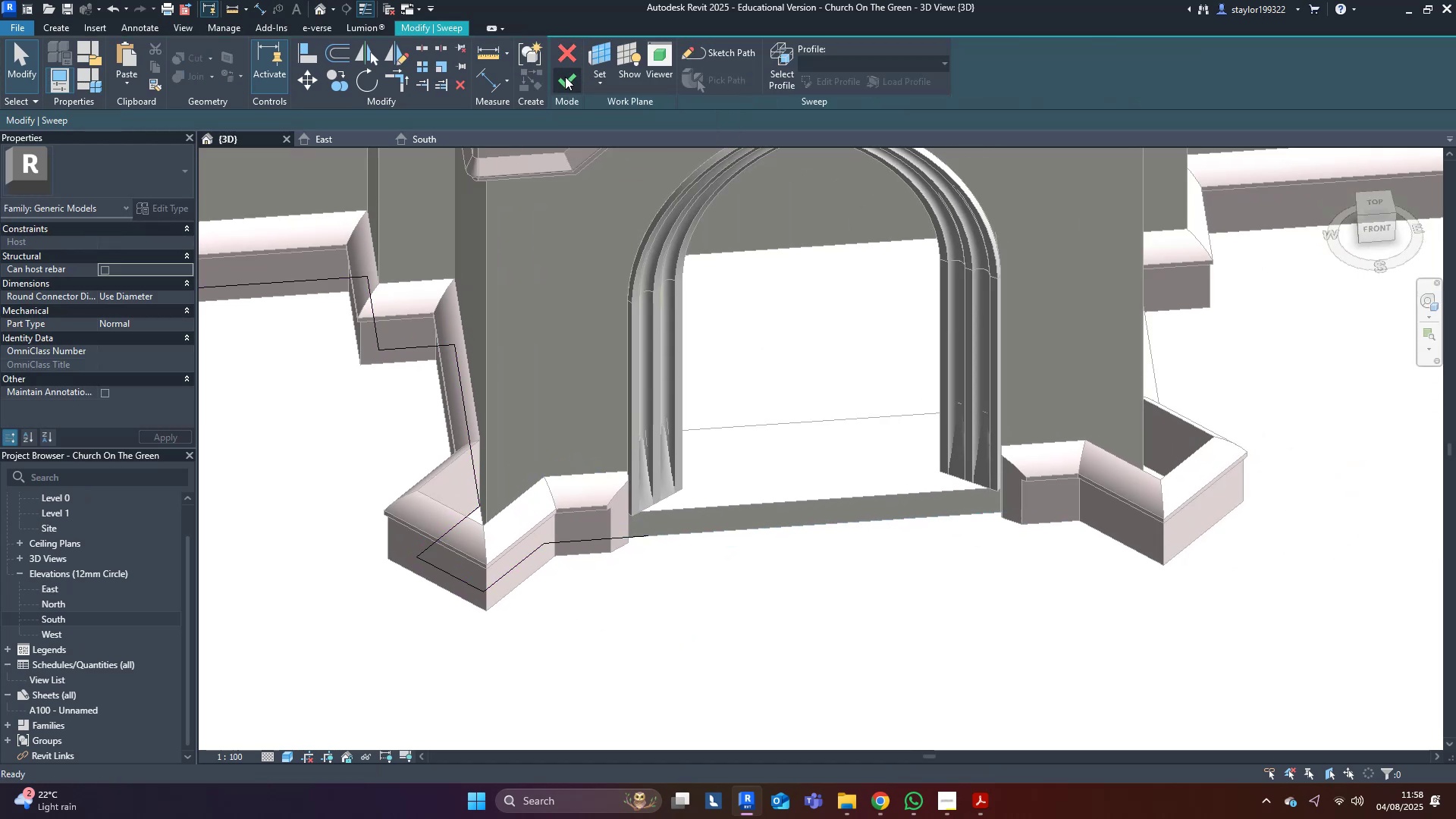 
left_click([565, 77])
 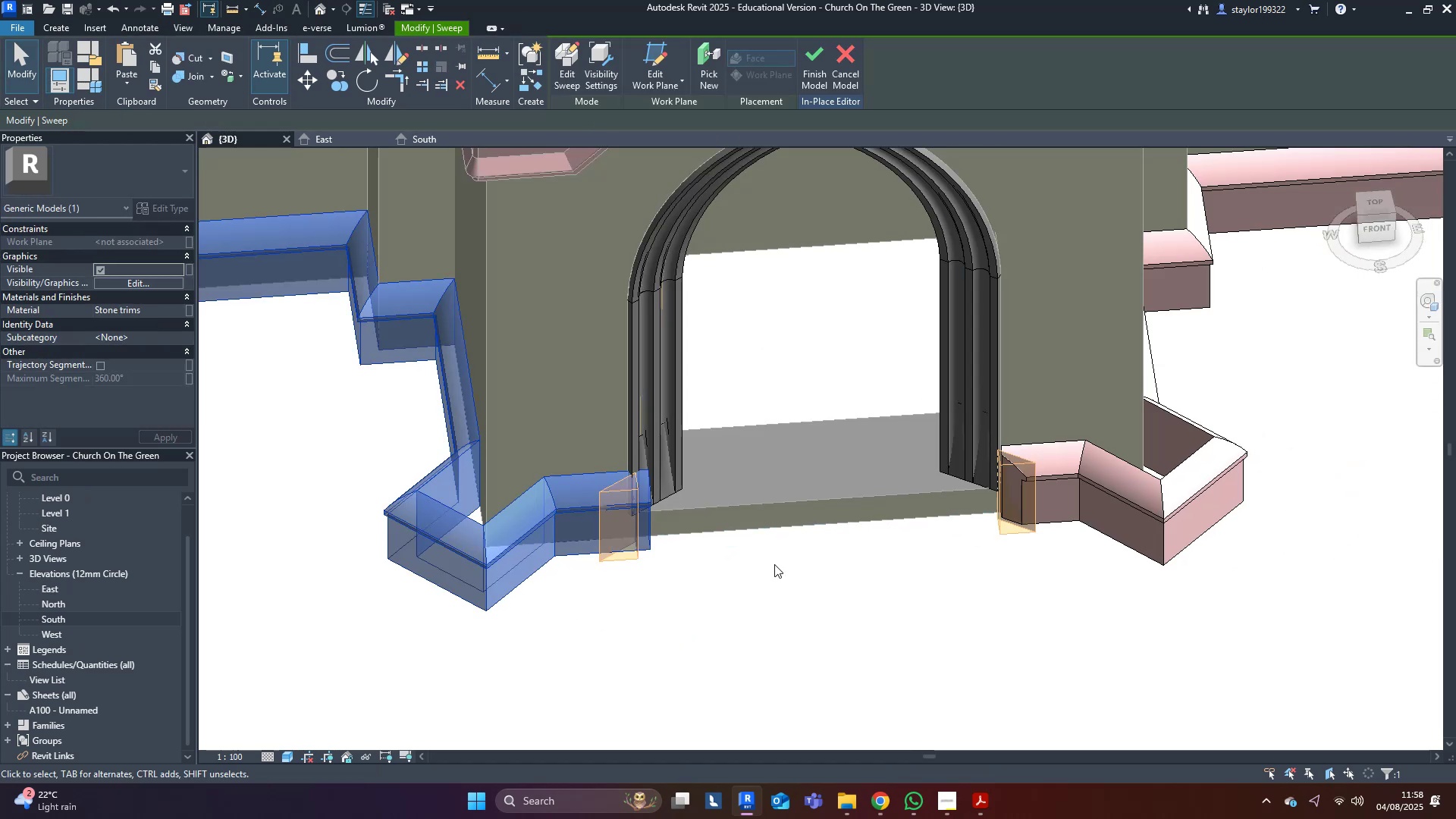 
scroll: coordinate [645, 570], scroll_direction: up, amount: 4.0
 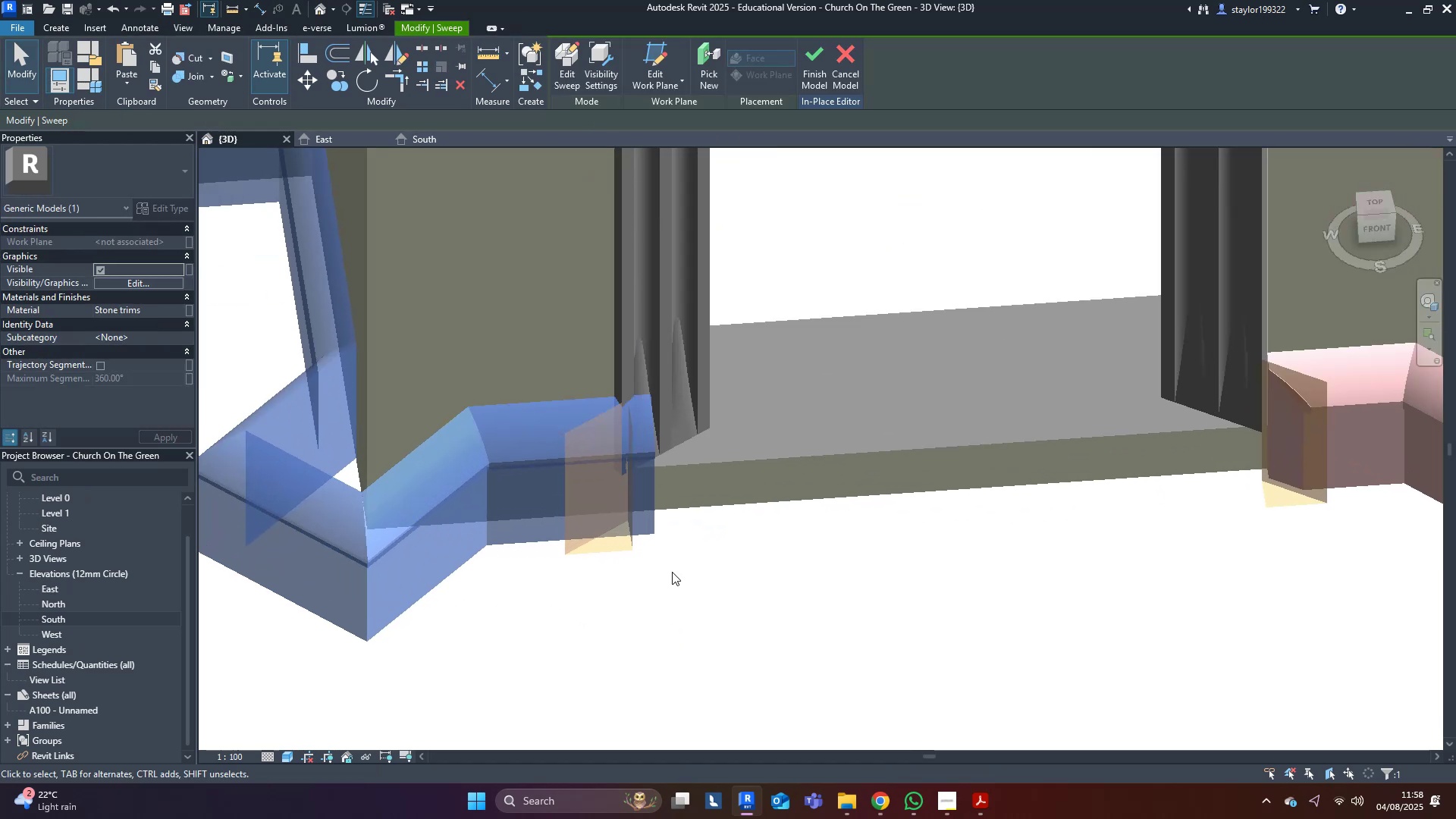 
left_click([776, 582])
 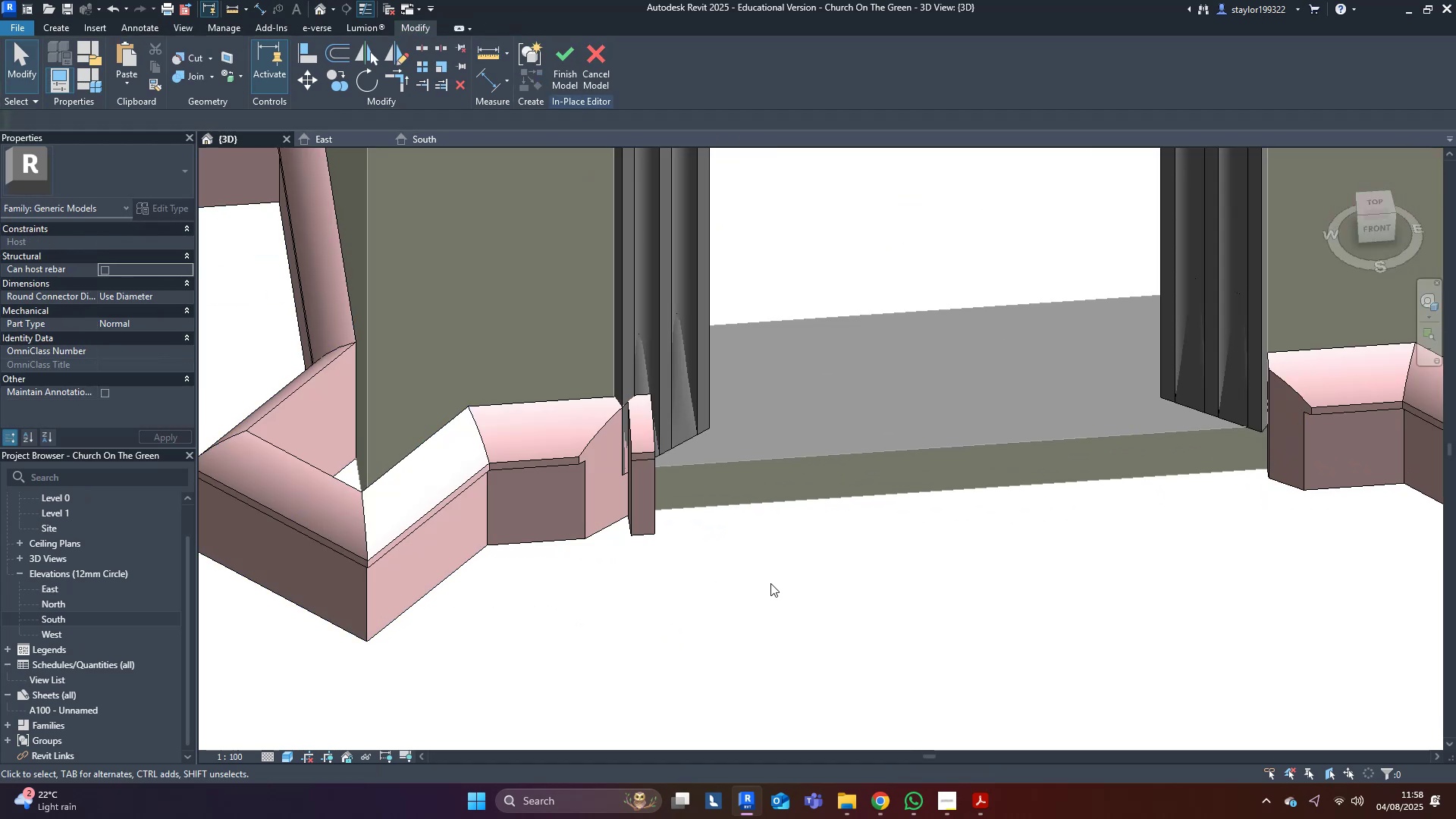 
hold_key(key=ShiftLeft, duration=0.72)
 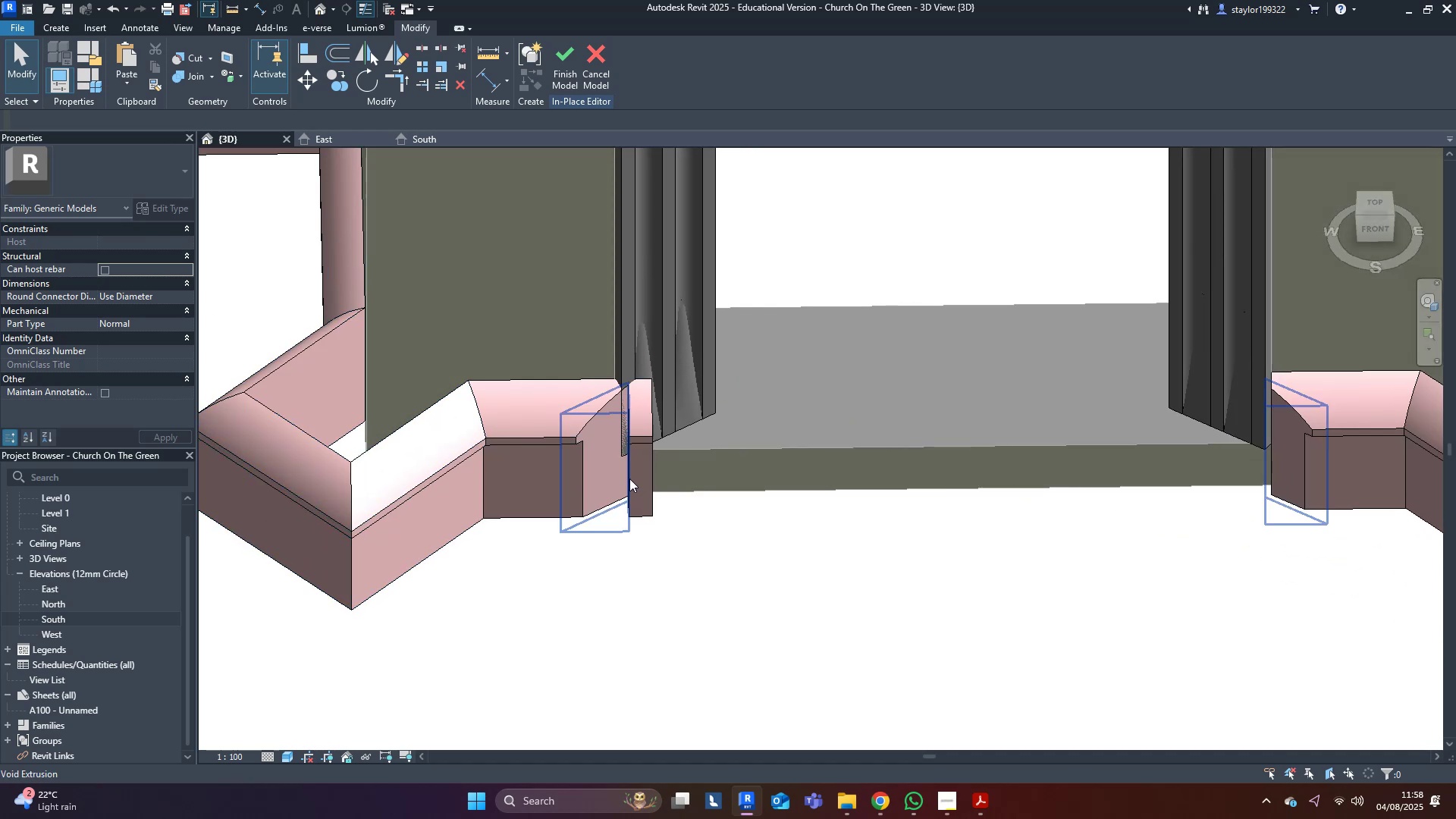 
left_click([621, 476])
 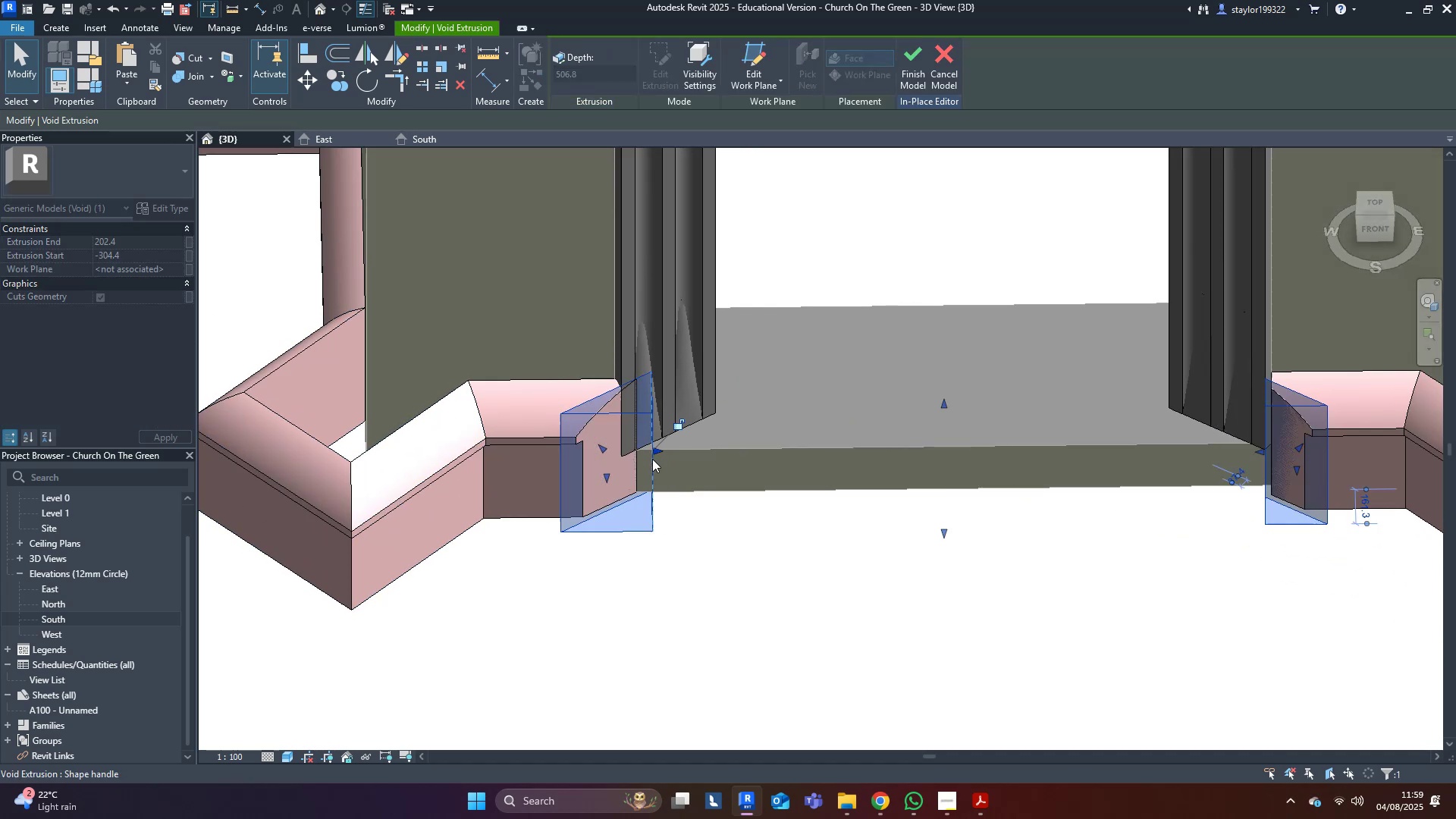 
hold_key(key=ShiftLeft, duration=1.31)
 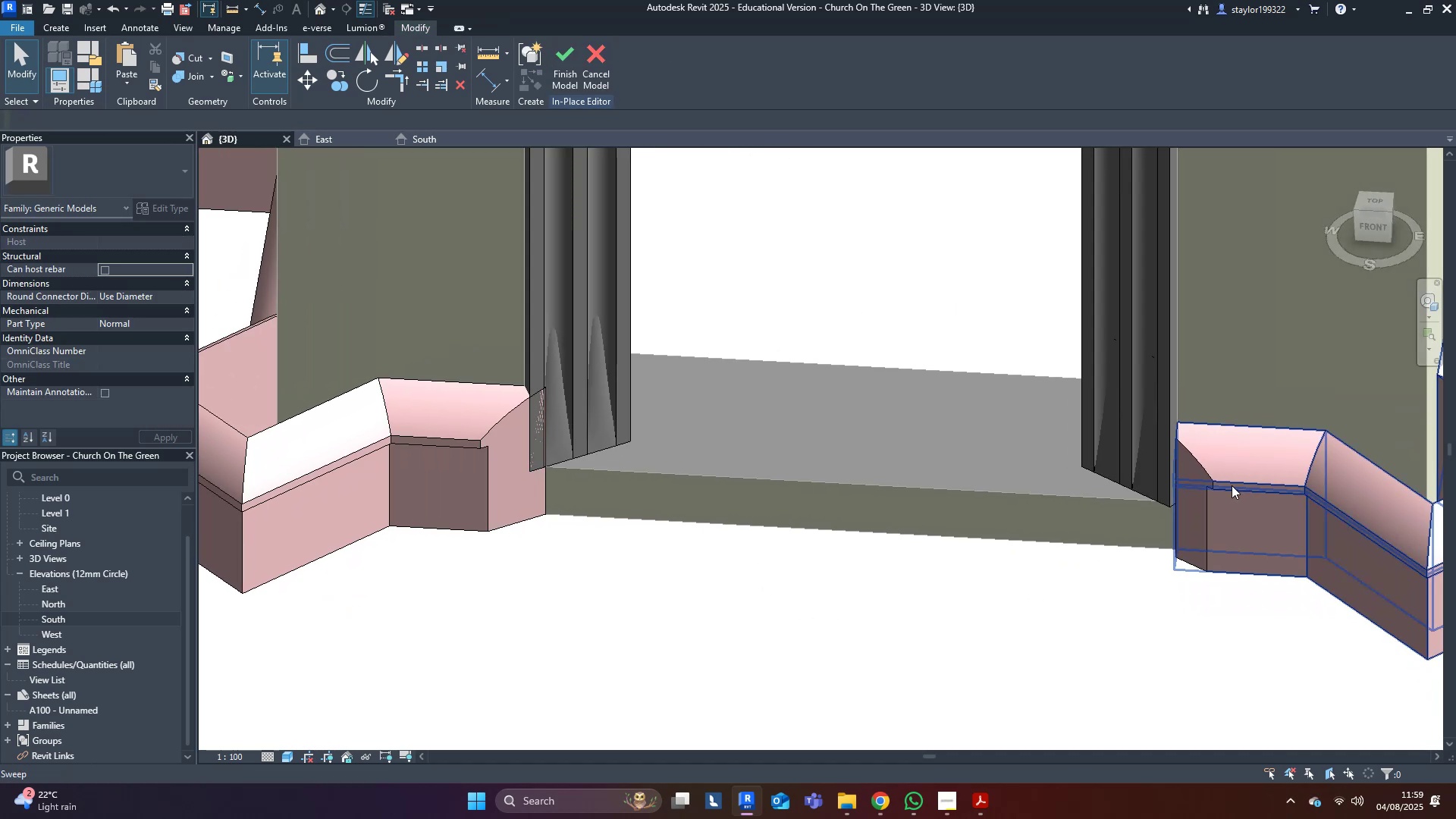 
key(Shift+ShiftLeft)
 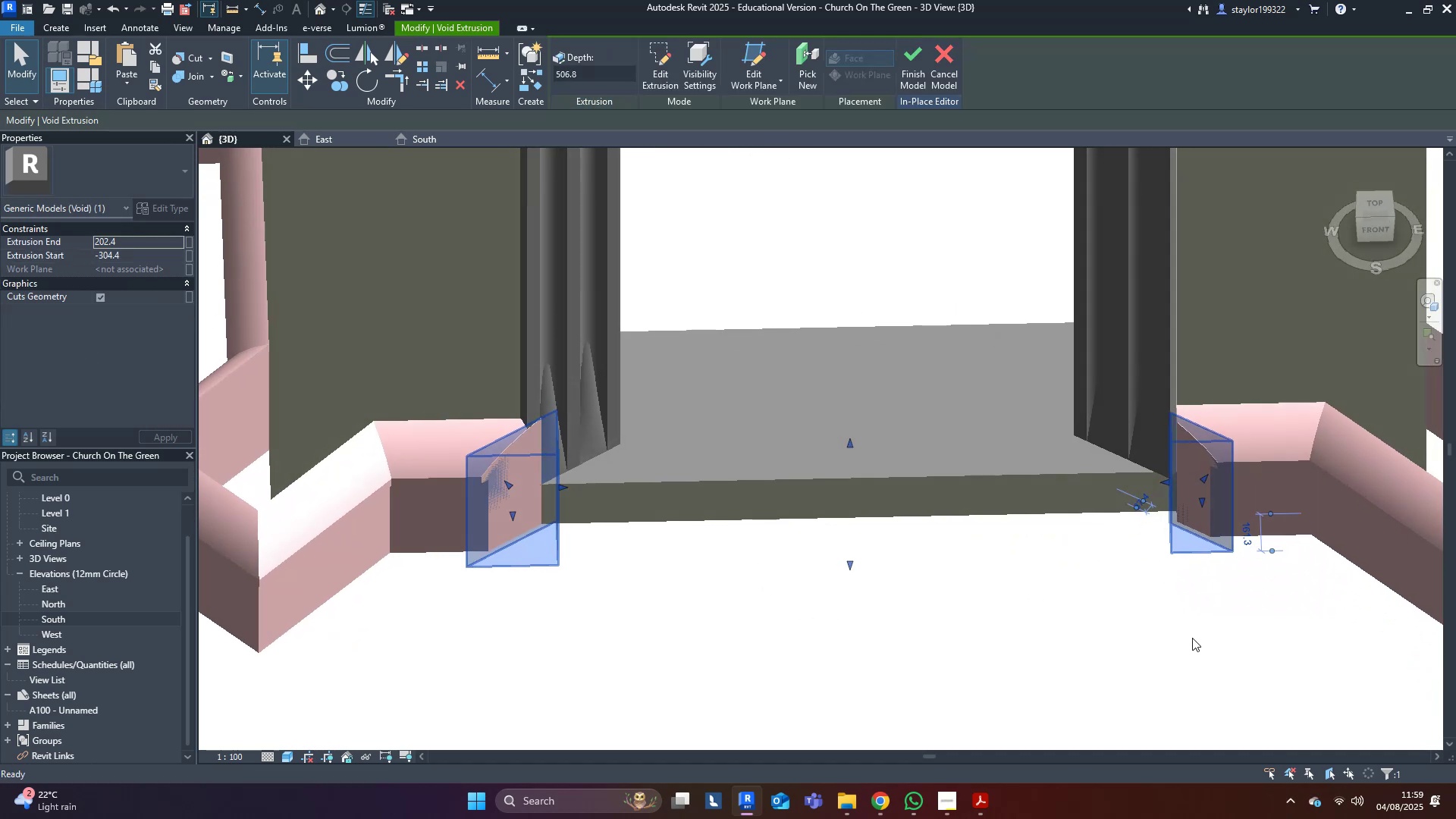 
scroll: coordinate [1178, 500], scroll_direction: up, amount: 7.0
 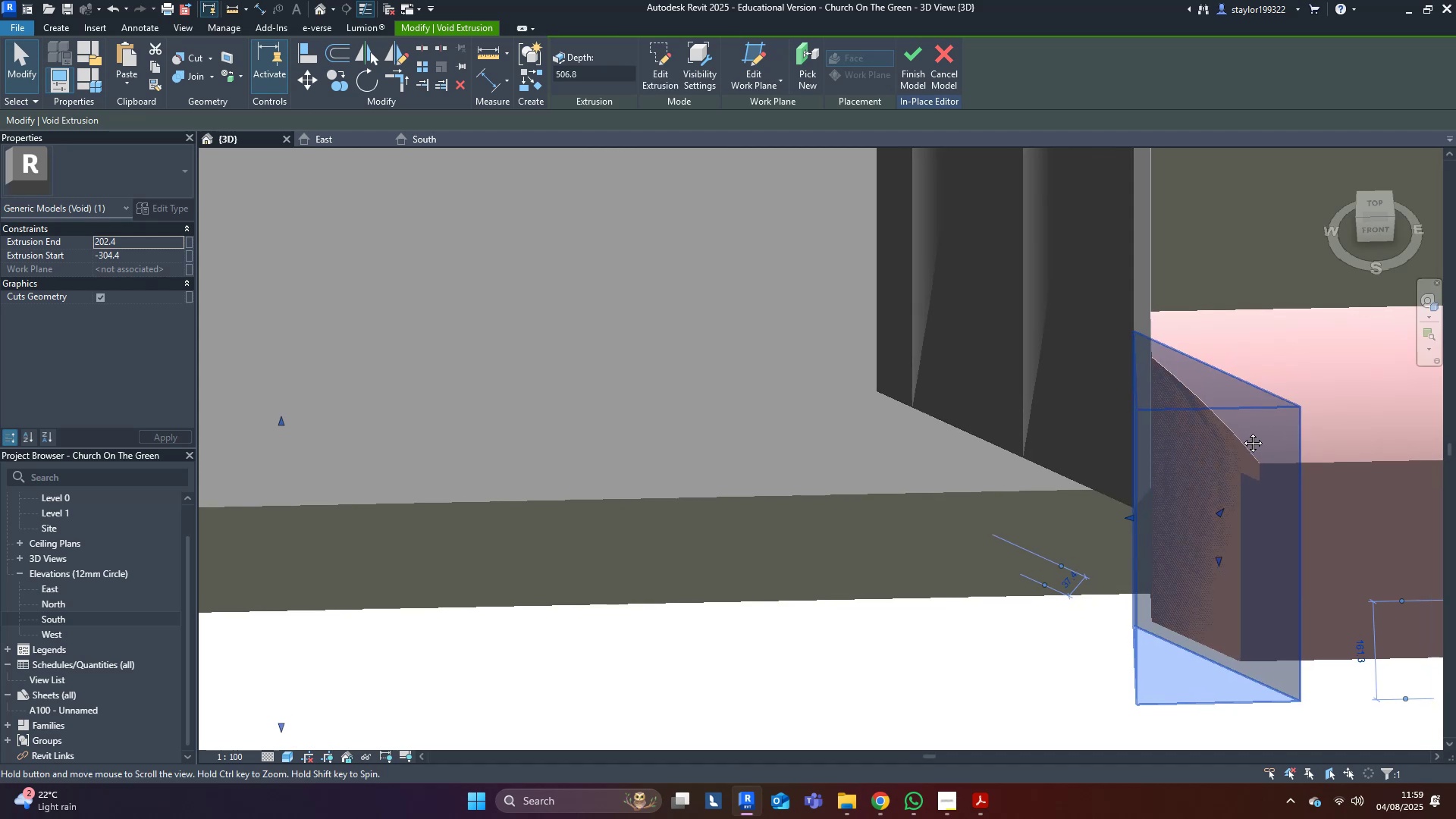 
double_click([1175, 390])
 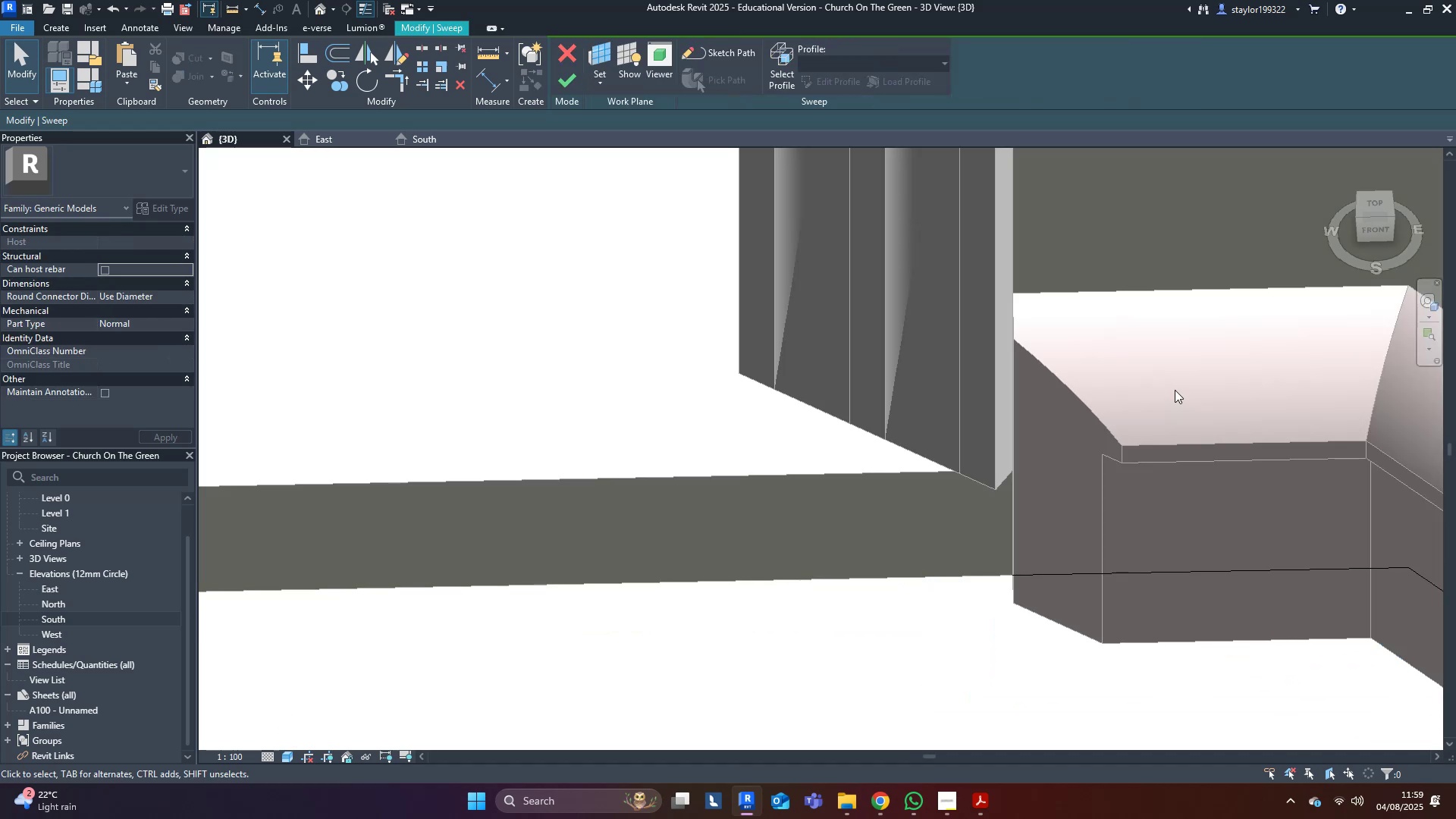 
triple_click([1175, 390])
 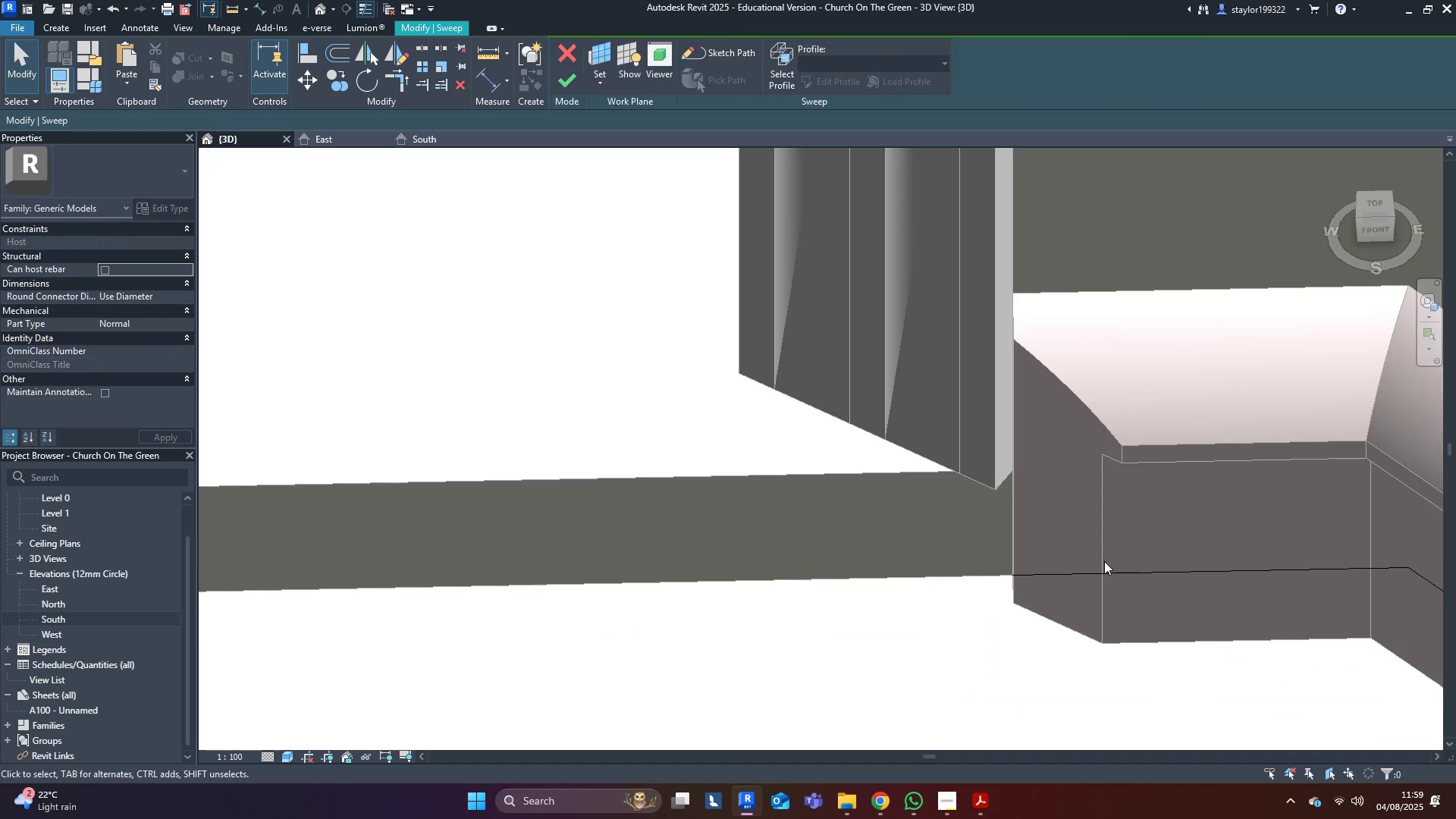 
left_click([1082, 572])
 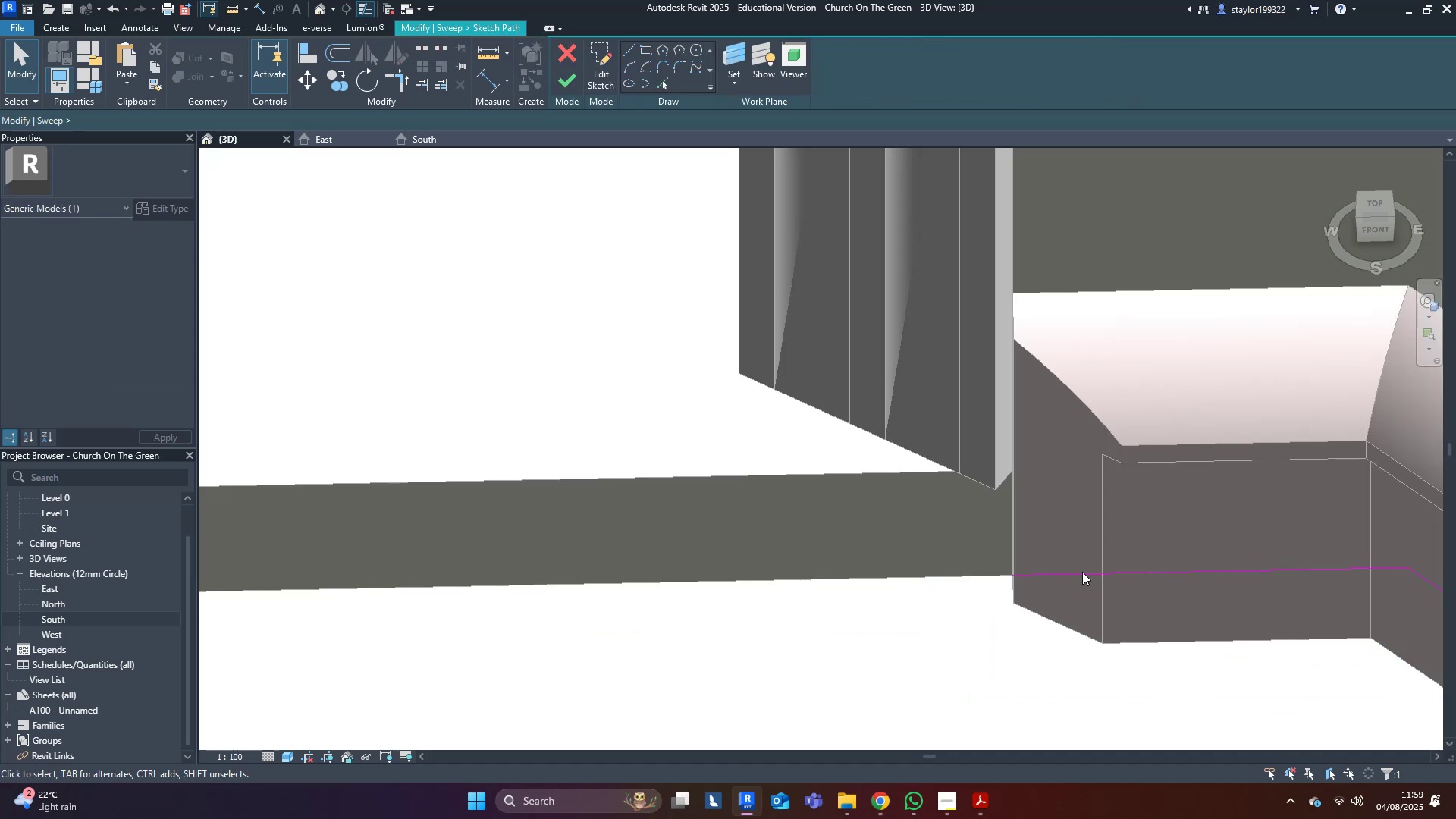 
triple_click([1052, 573])
 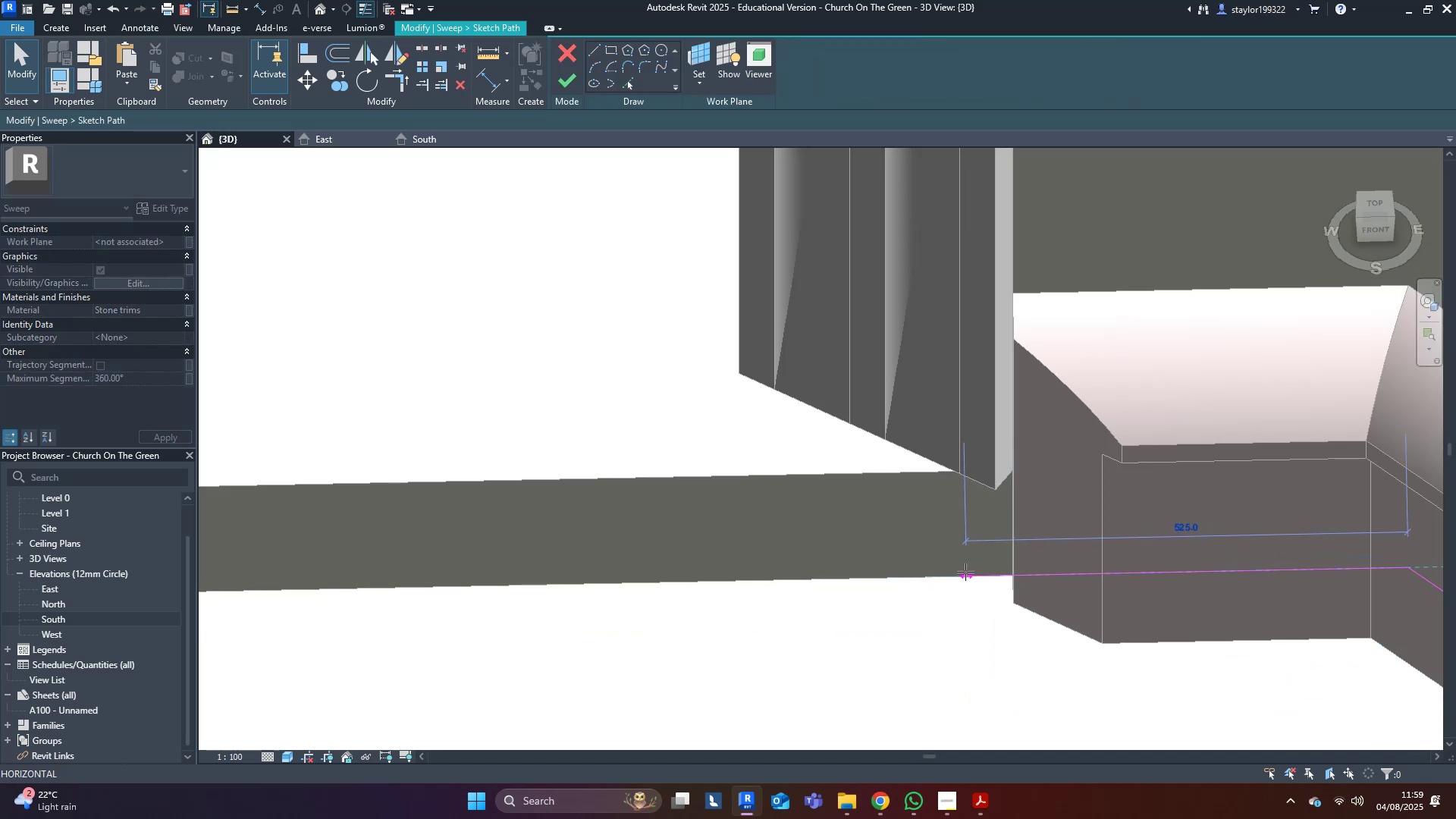 
left_click([905, 620])
 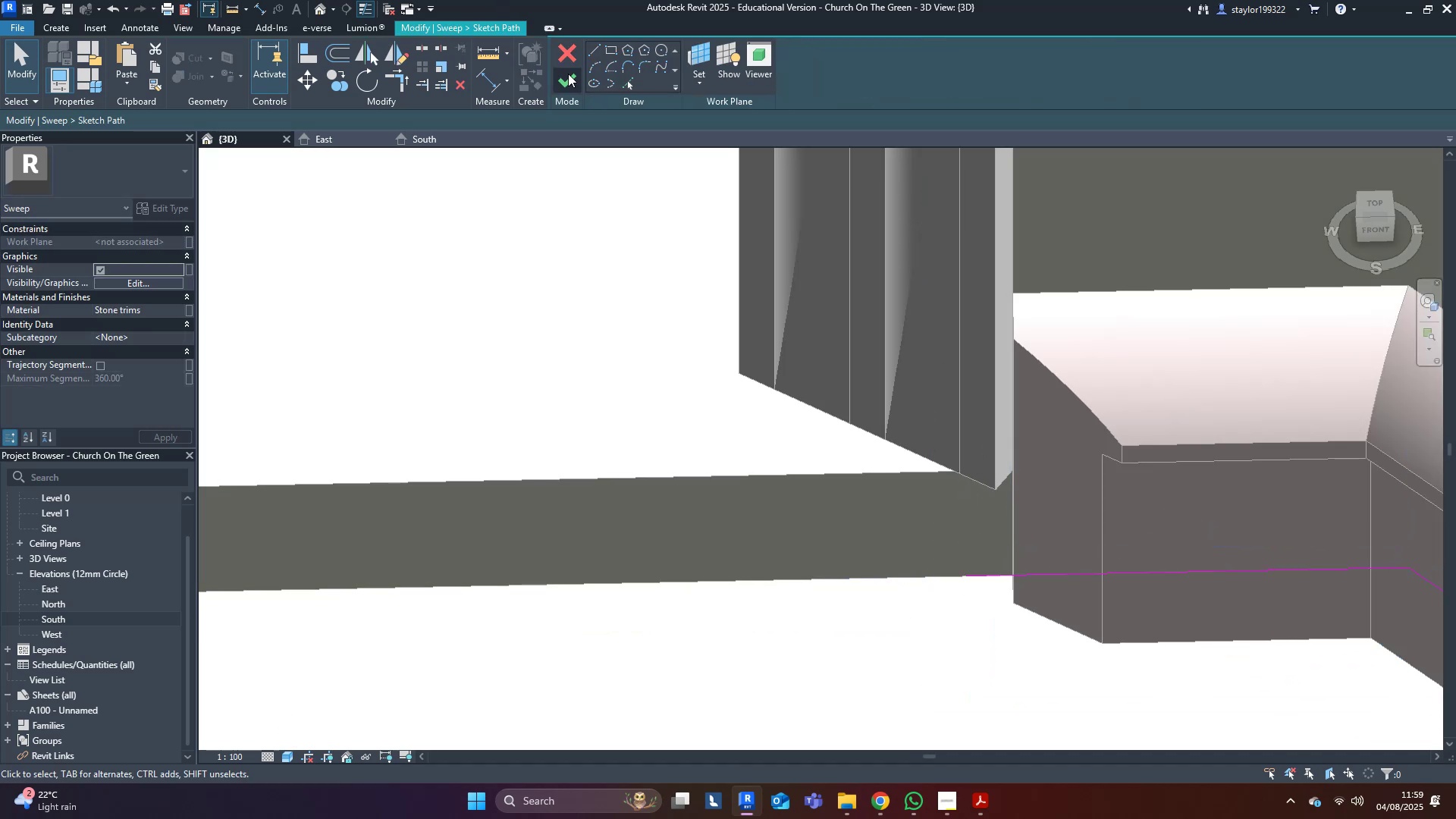 
left_click([575, 78])
 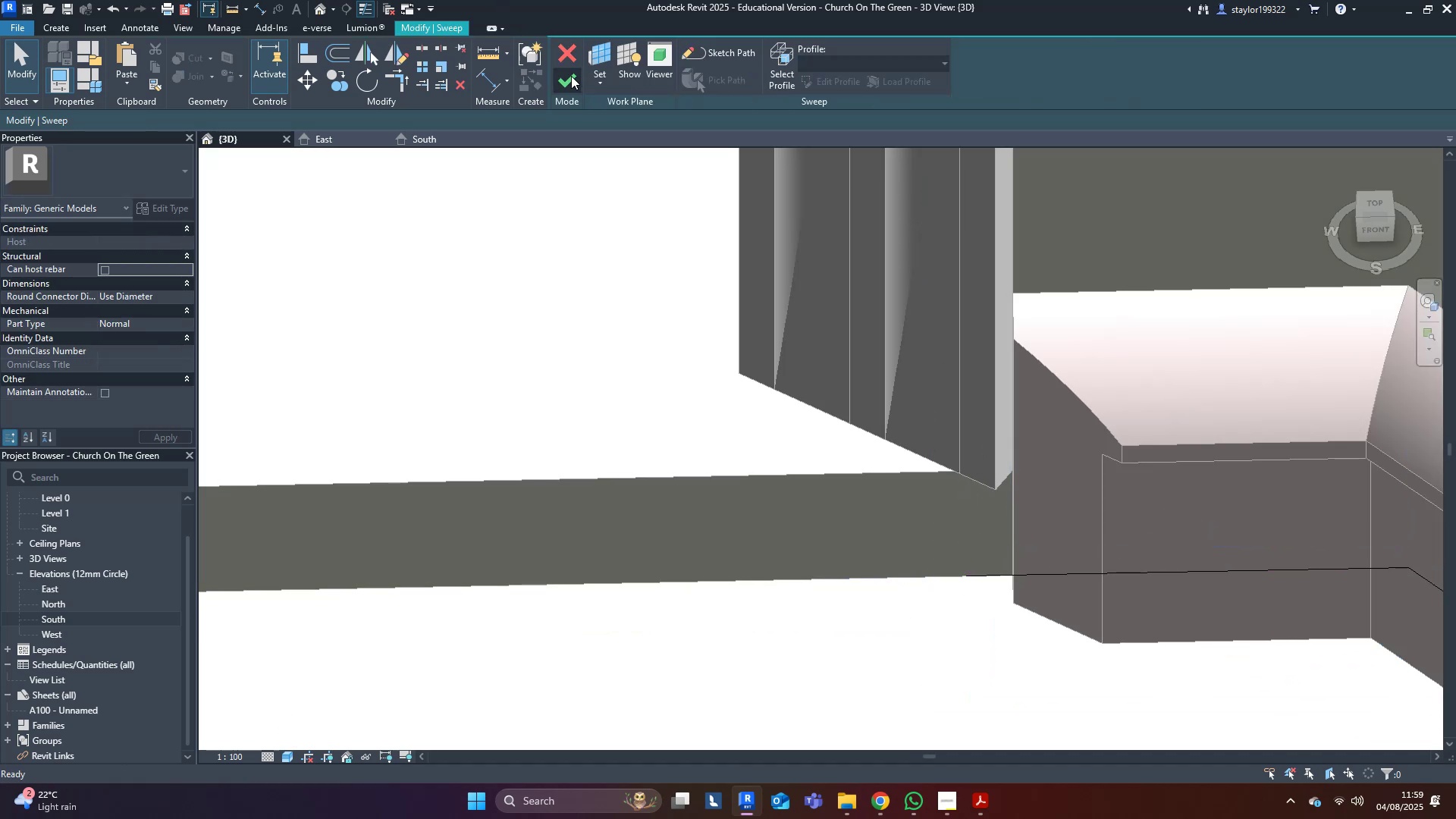 
left_click([571, 76])
 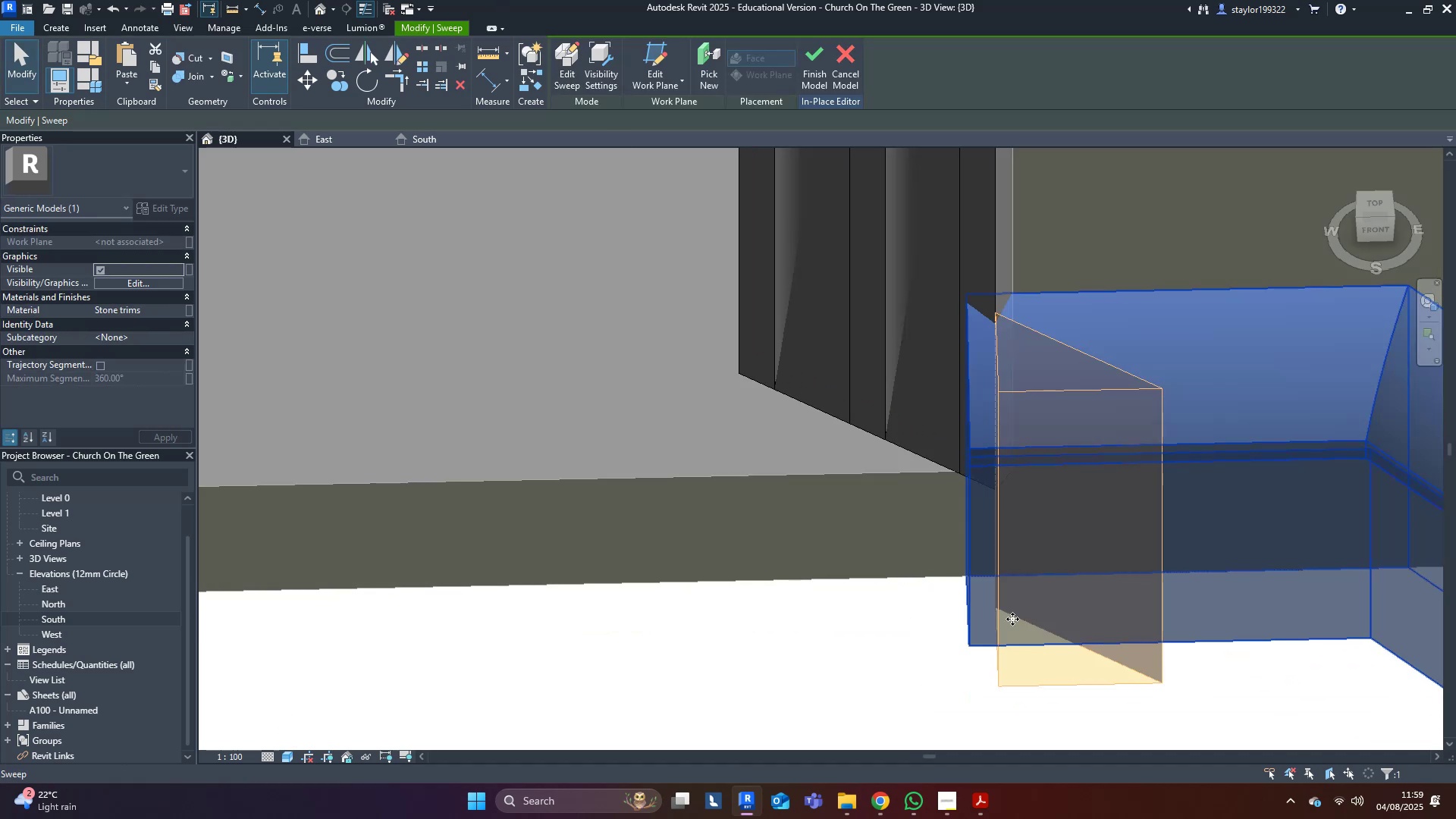 
left_click([1006, 688])
 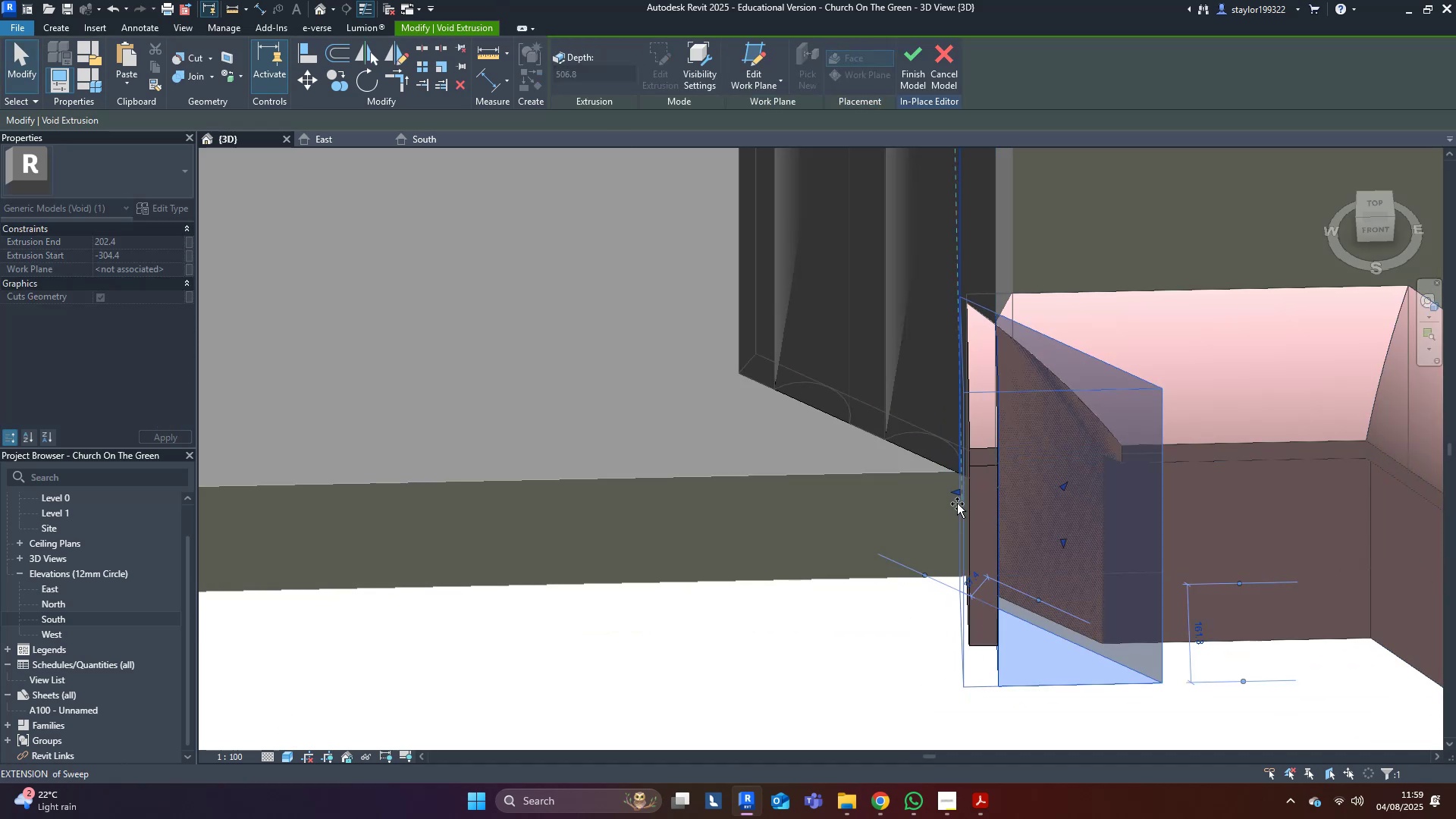 
scroll: coordinate [977, 574], scroll_direction: down, amount: 10.0
 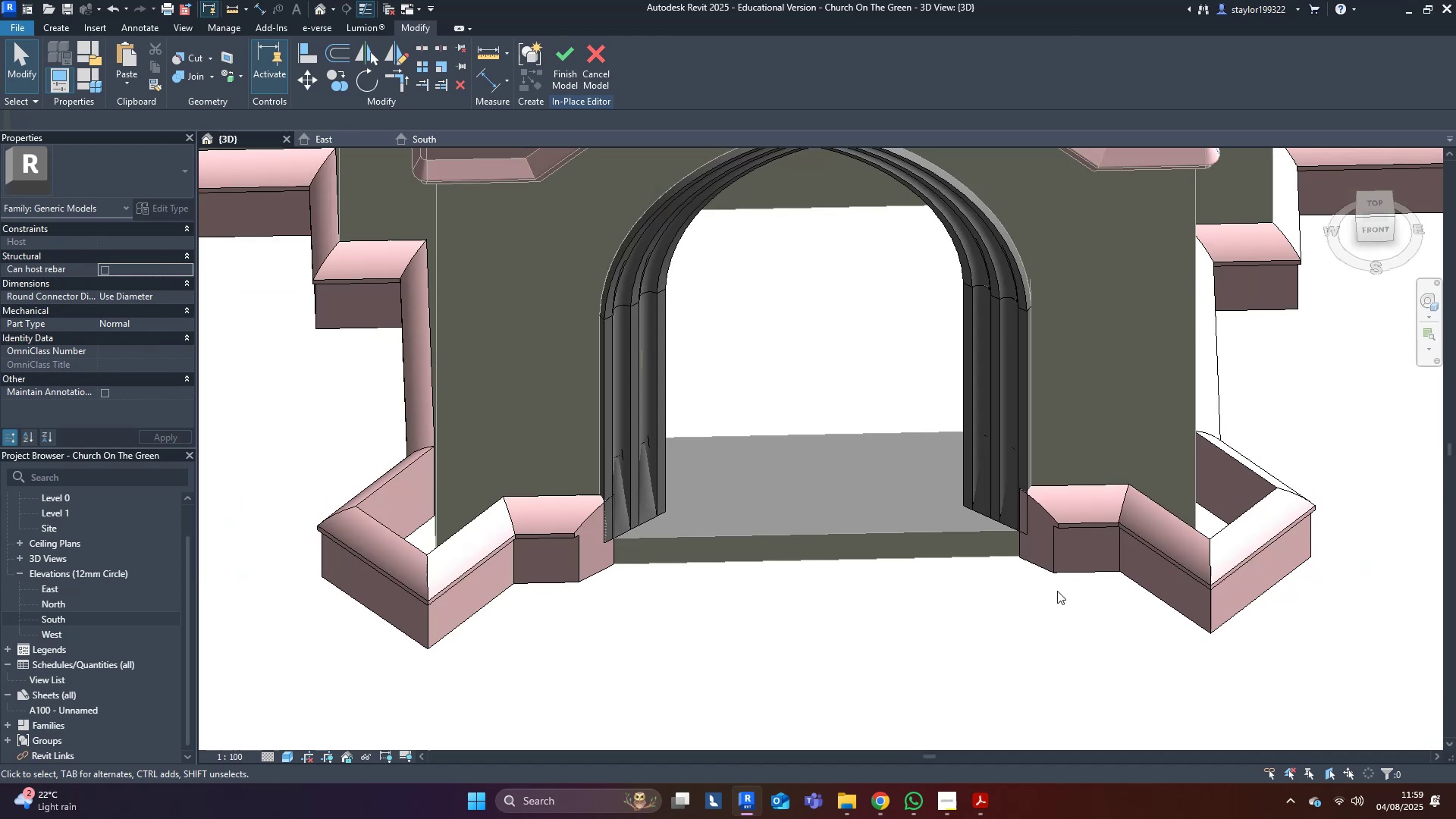 
left_click([1084, 545])
 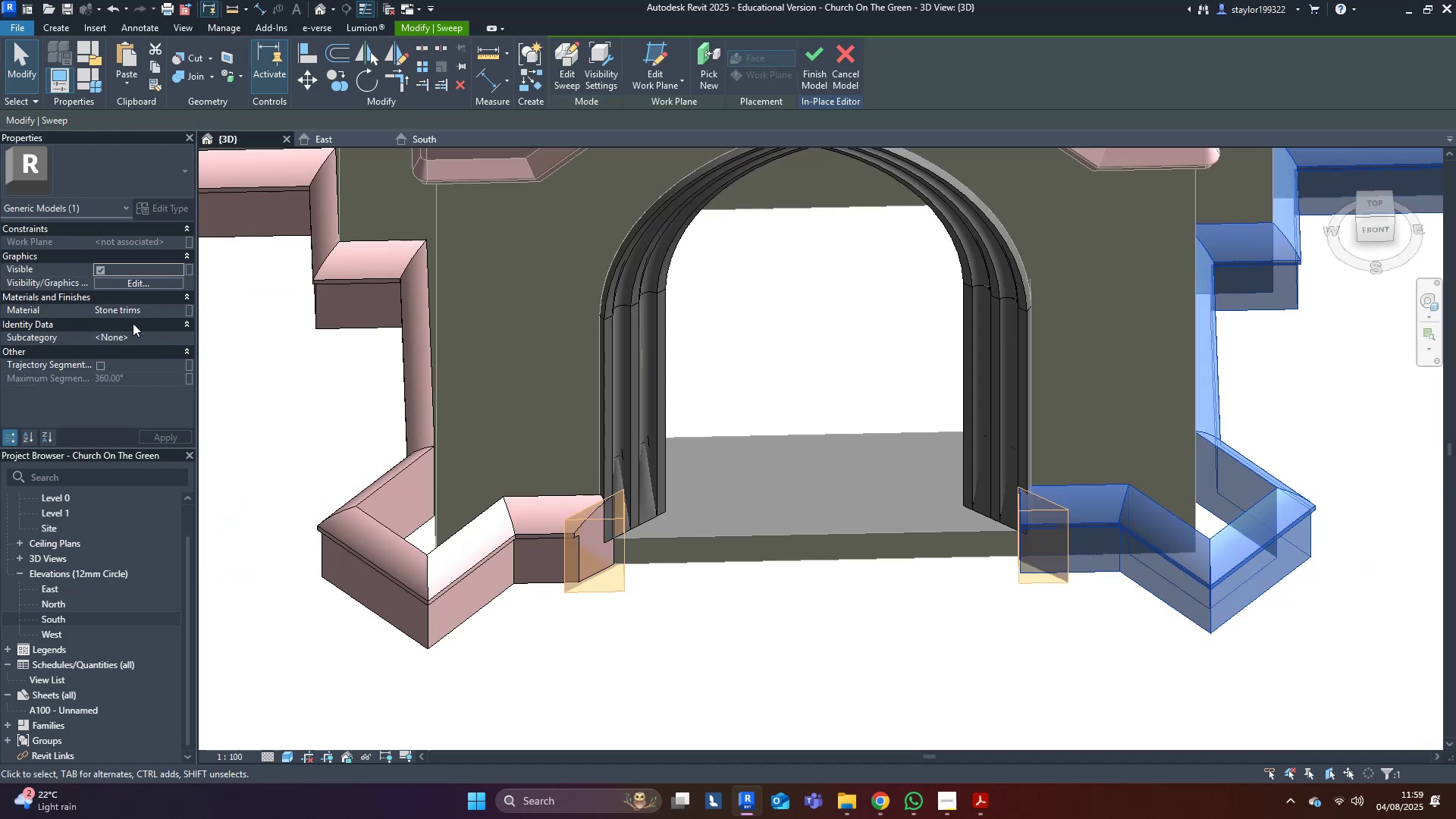 
left_click([160, 313])
 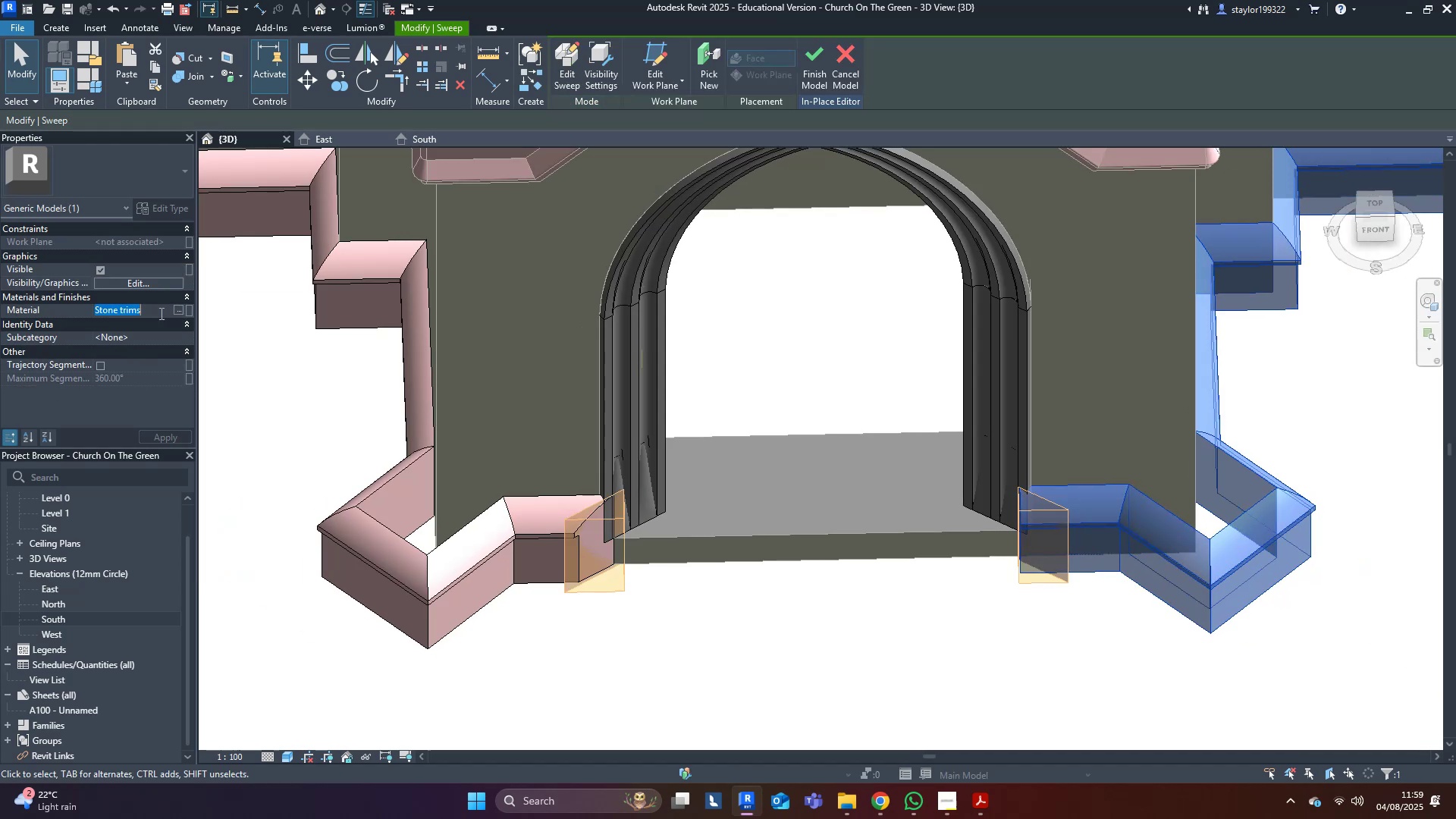 
key(Control+C)
 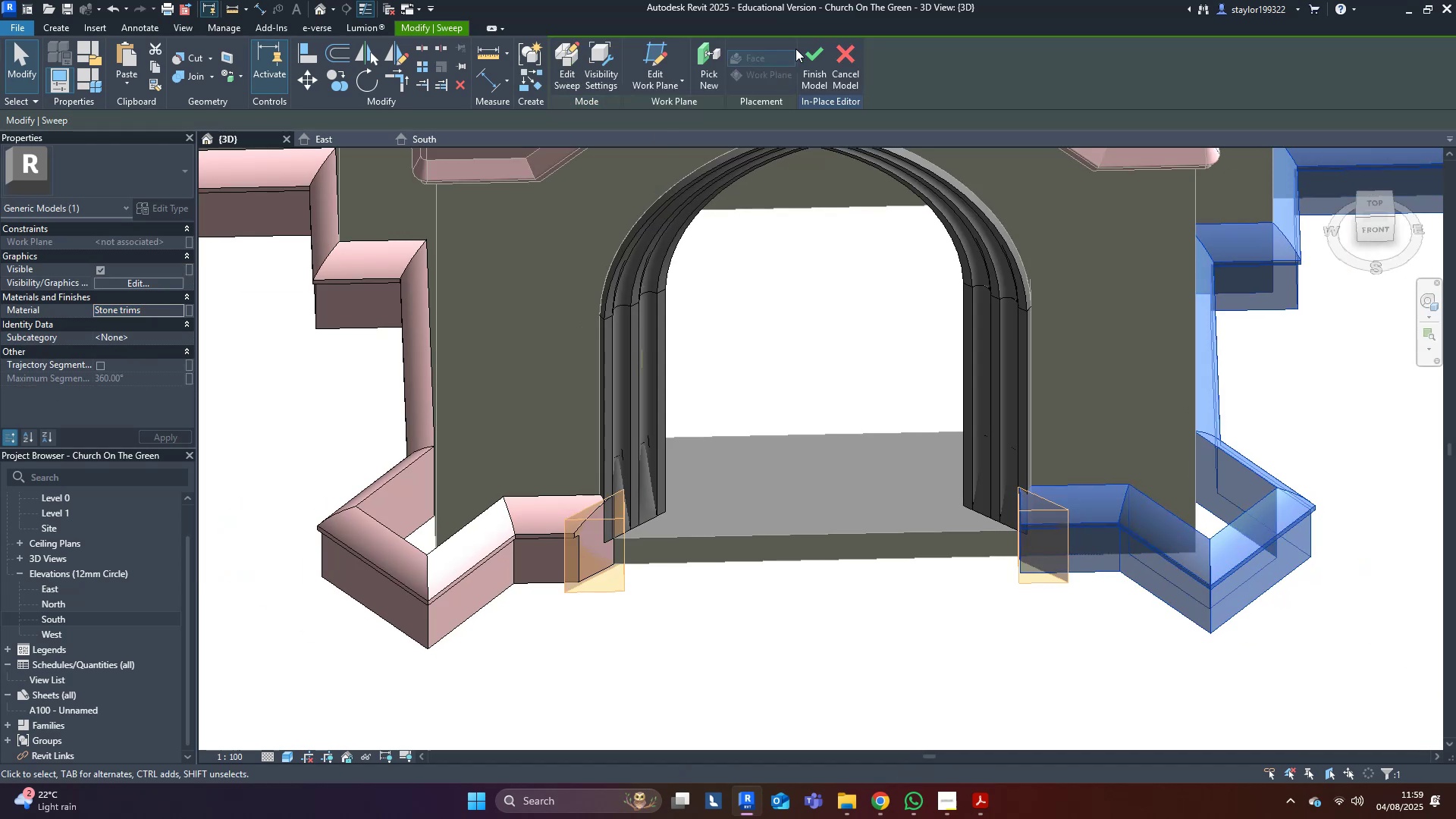 
left_click([820, 41])
 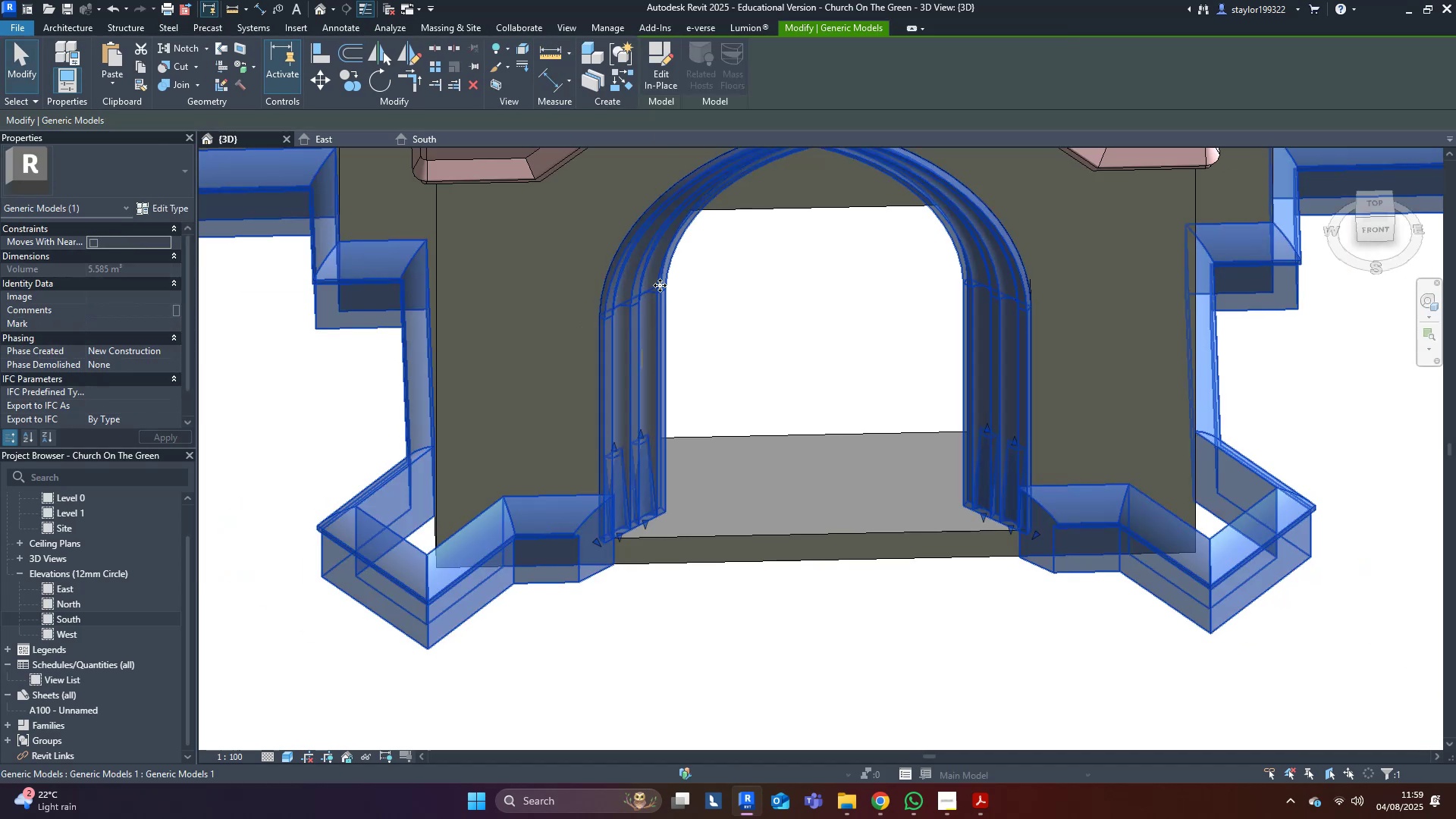 
left_click([673, 74])
 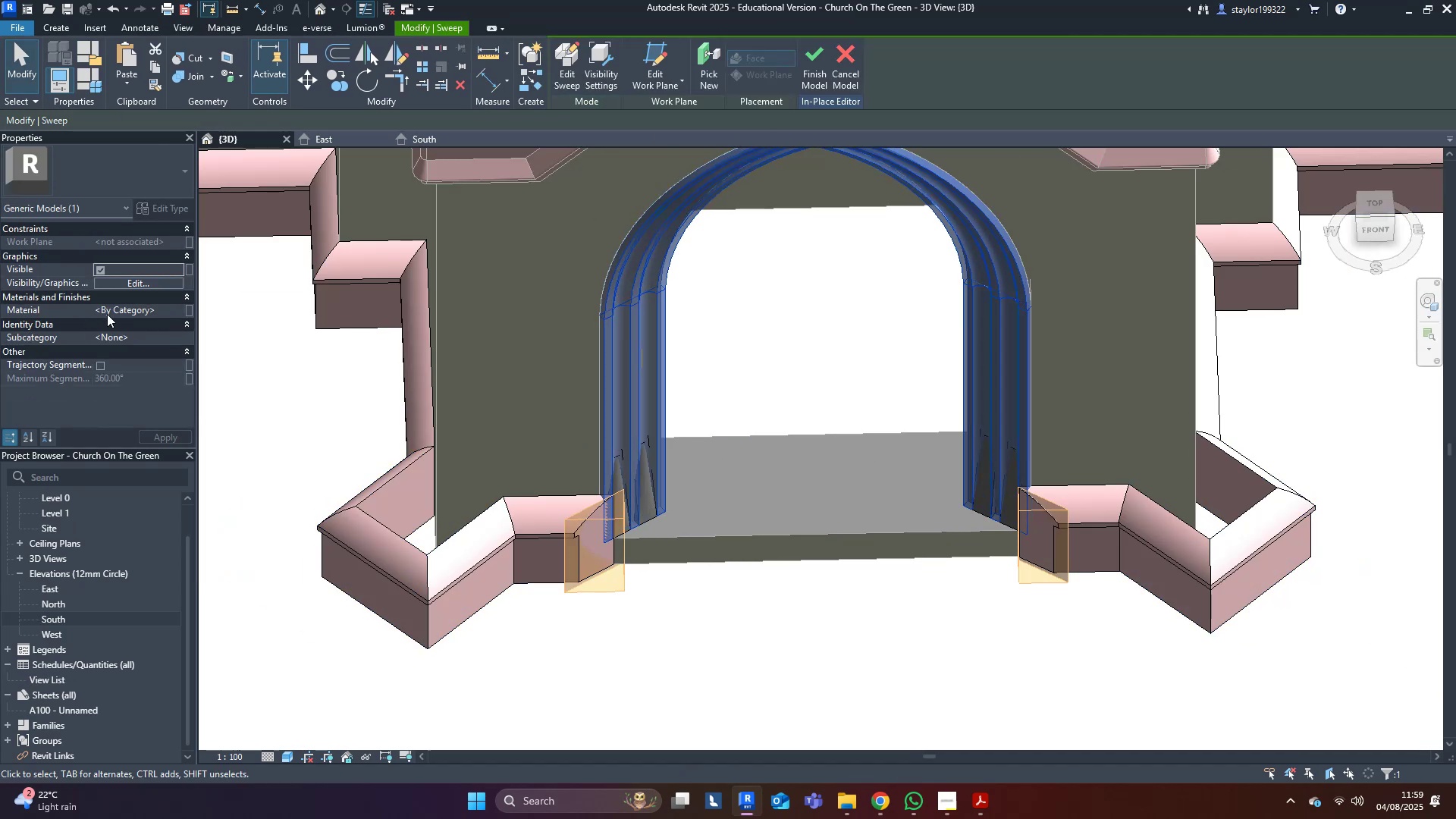 
left_click([162, 309])
 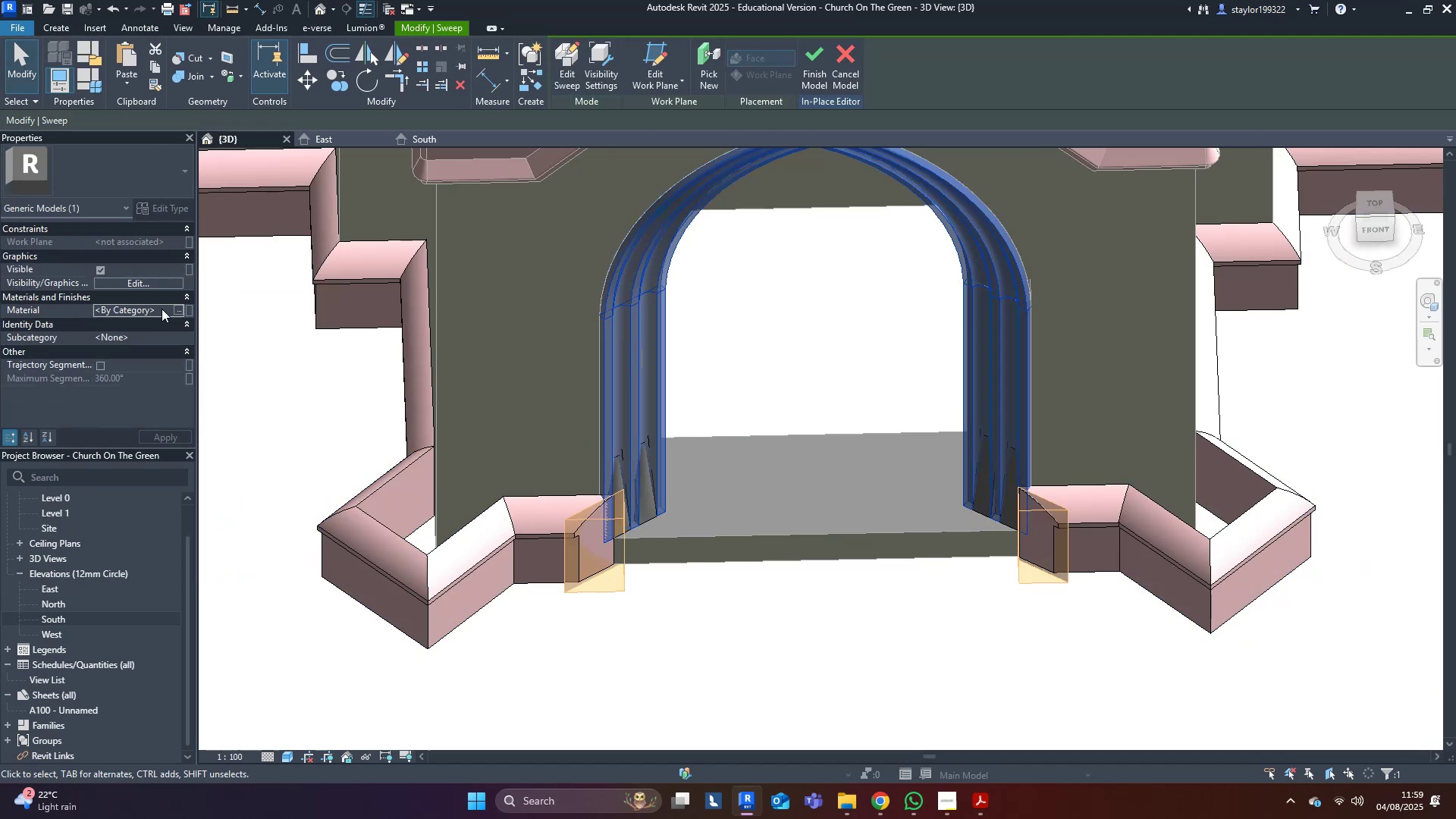 
key(Control+V)
 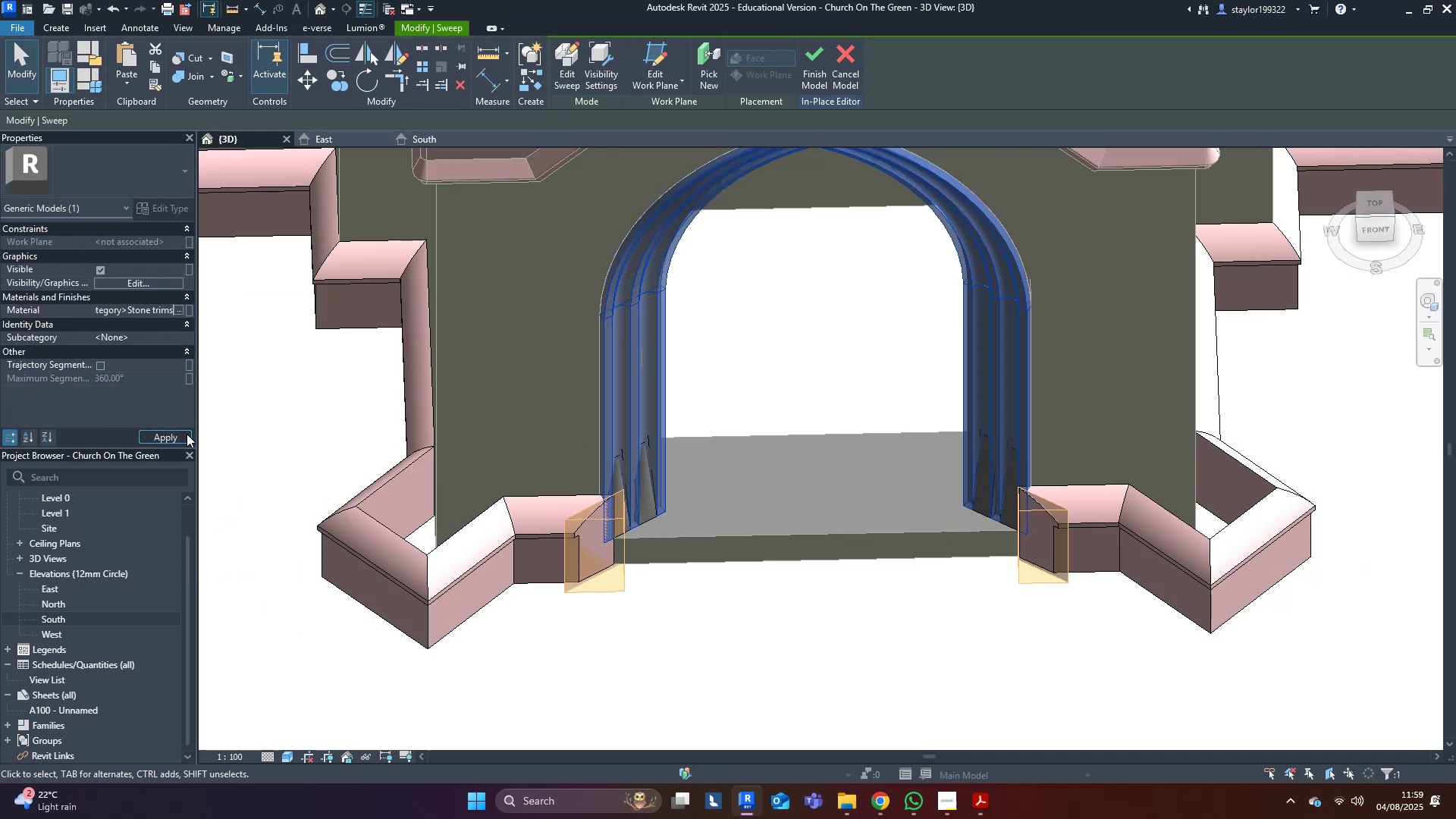 
key(Control+ControlLeft)
 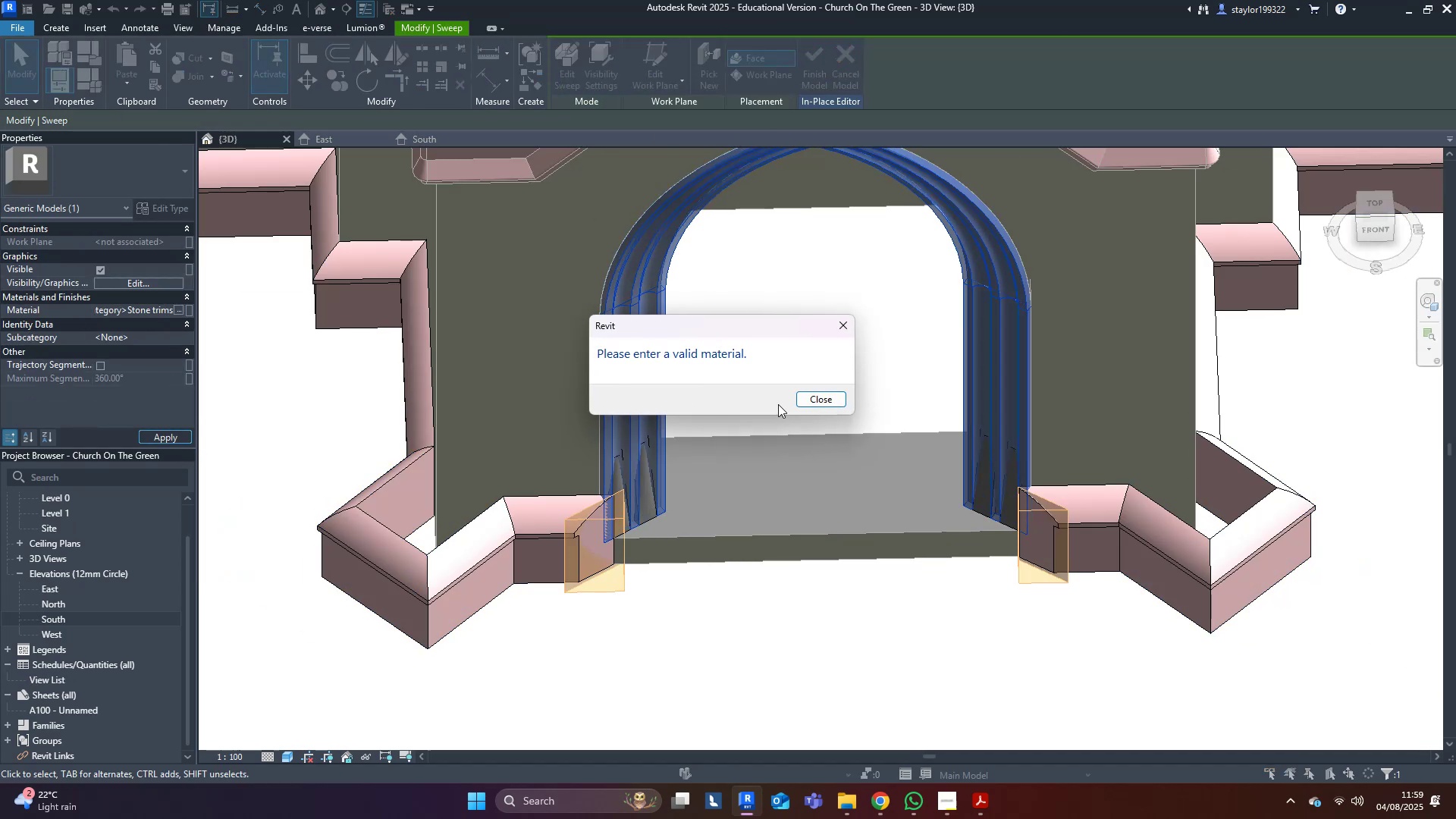 
left_click([823, 402])
 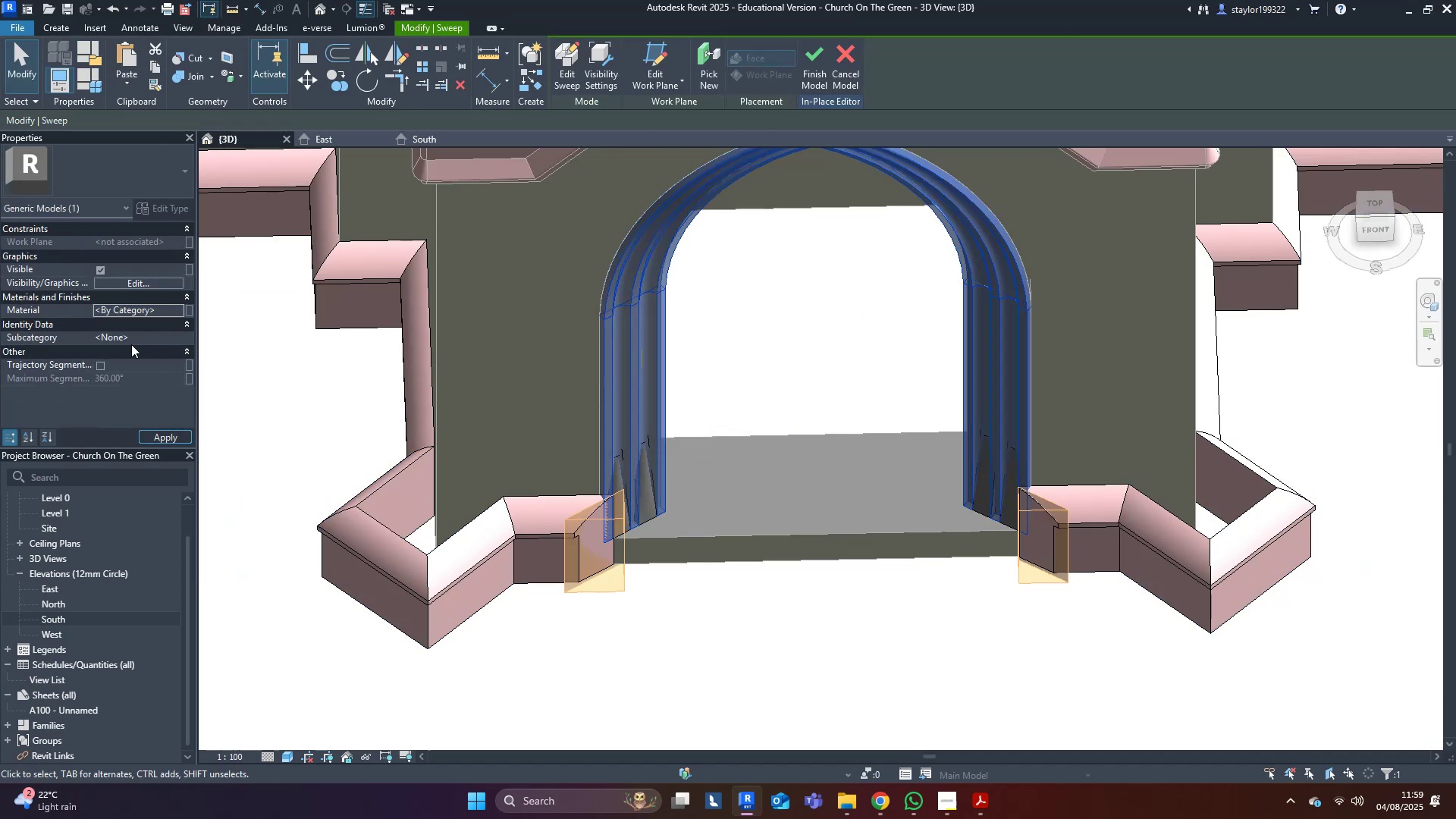 
key(Control+ControlLeft)
 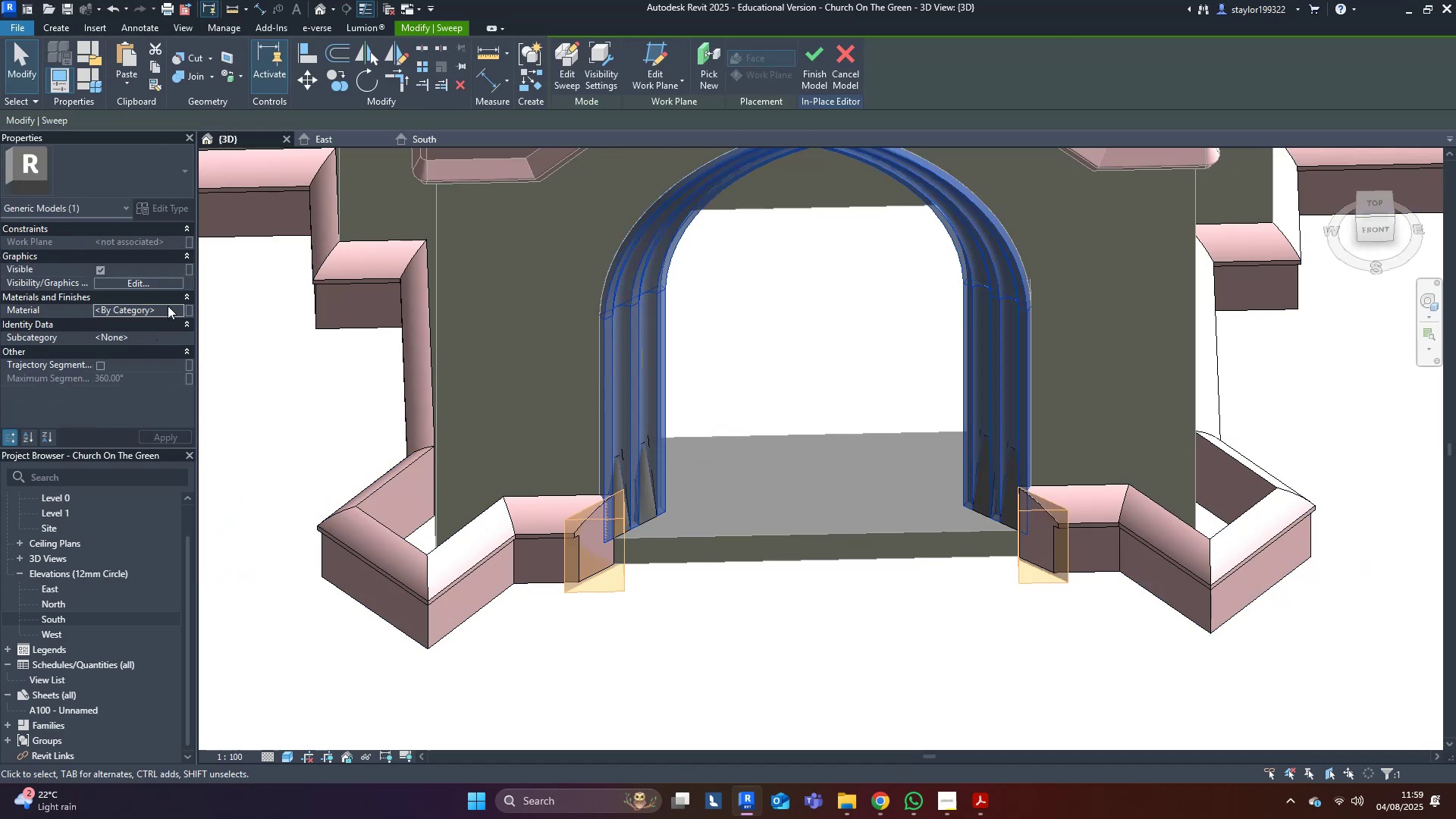 
left_click([168, 307])
 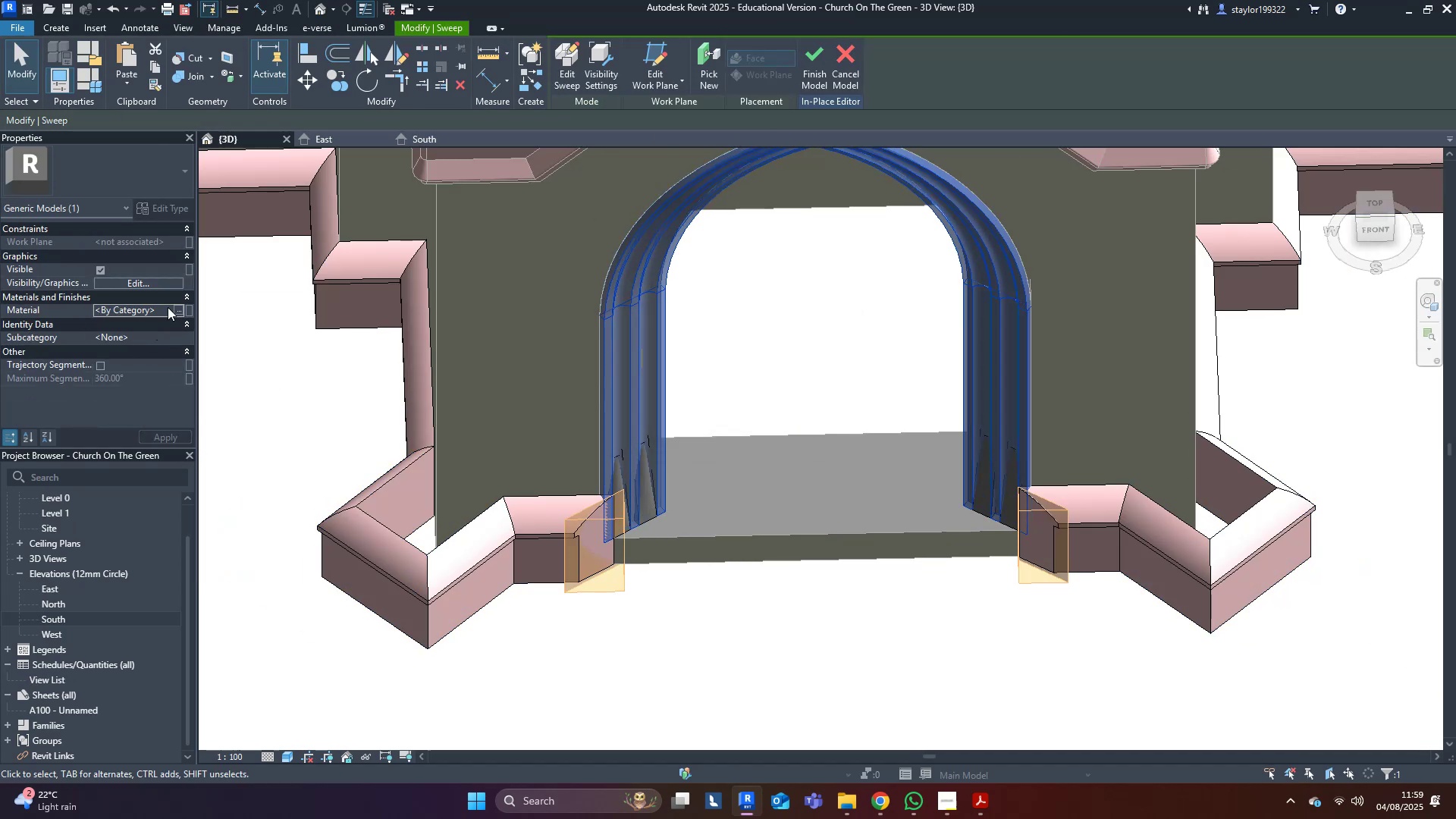 
key(Control+V)
 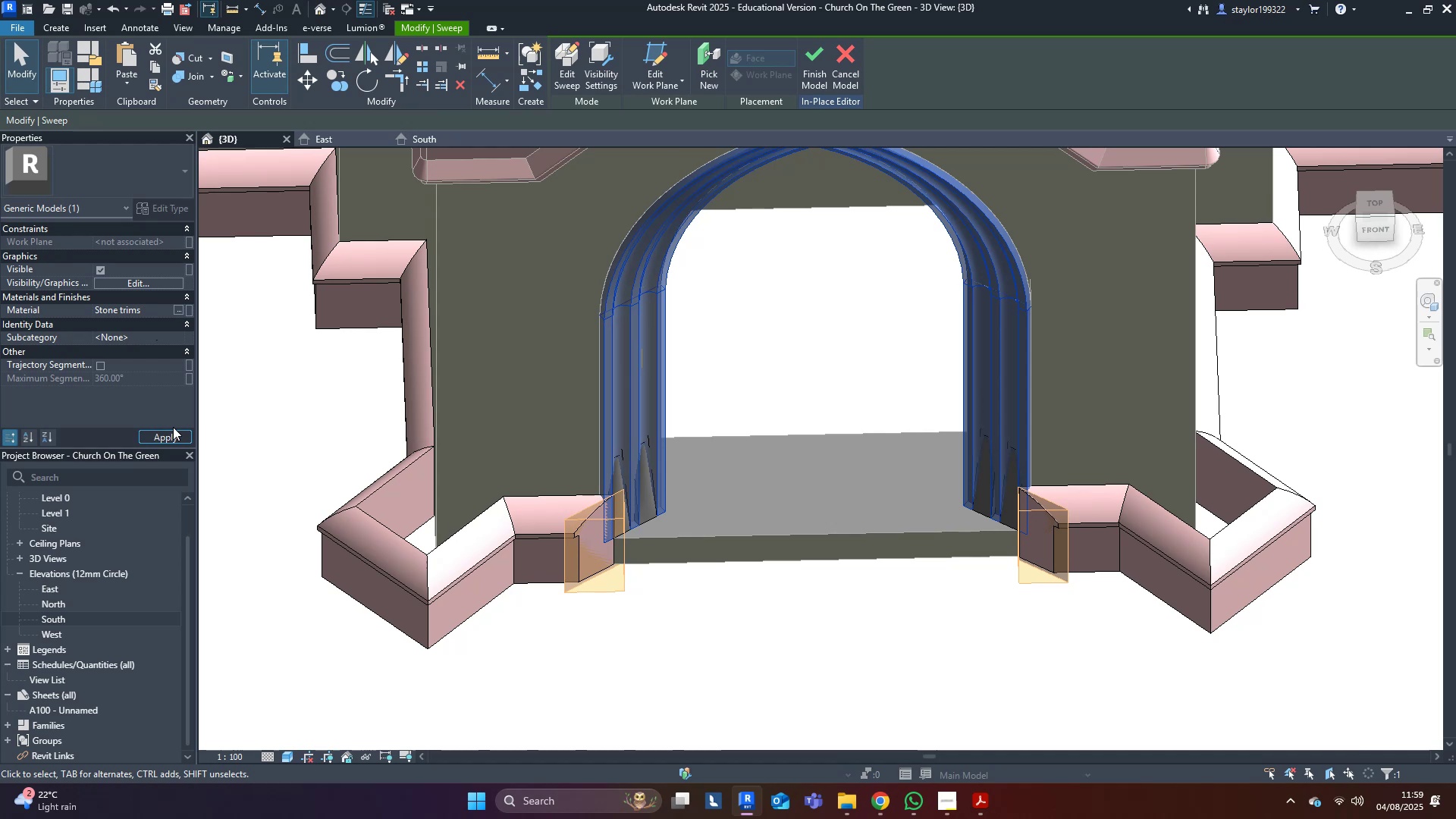 
left_click([176, 438])
 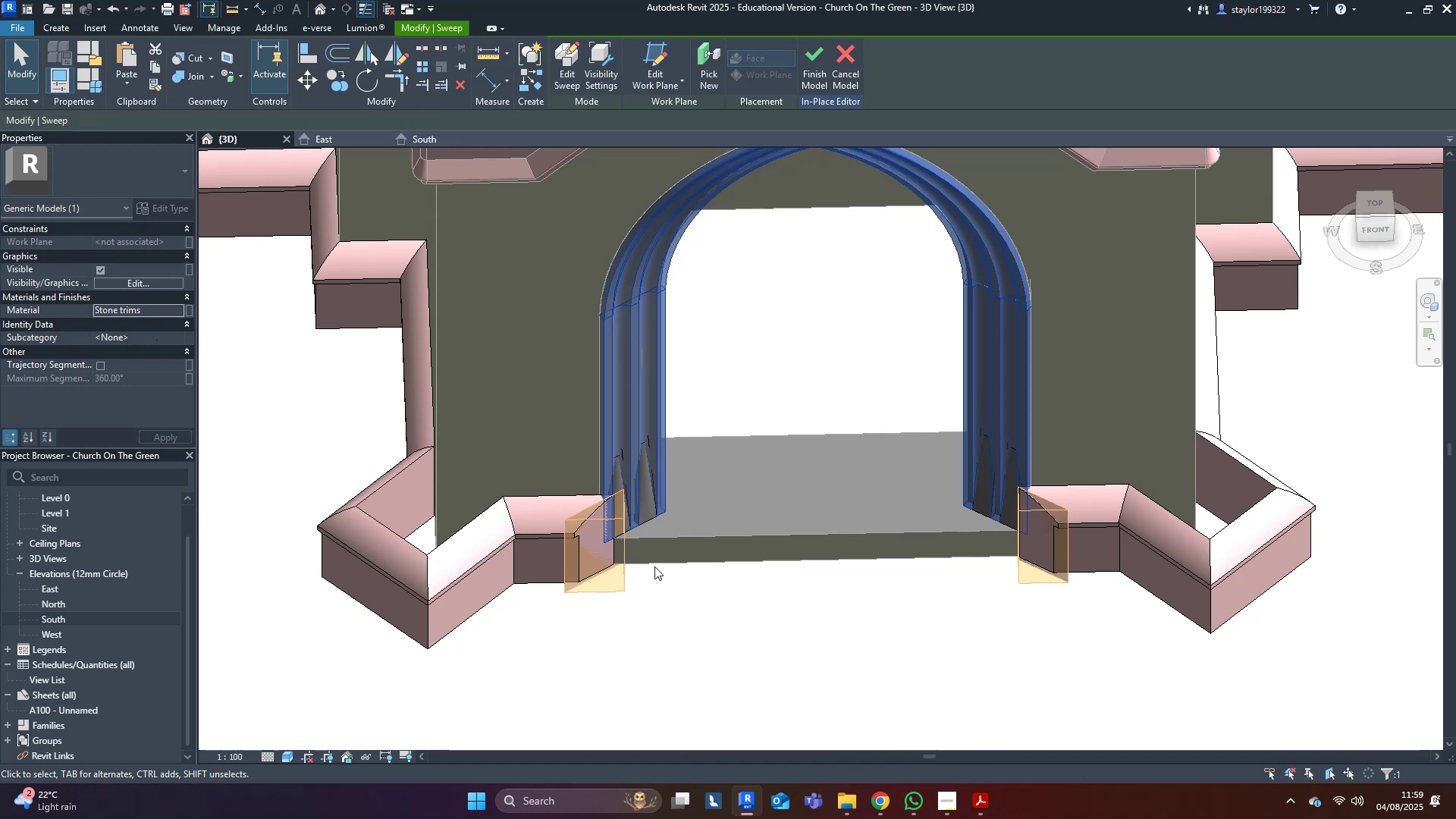 
left_click([689, 636])
 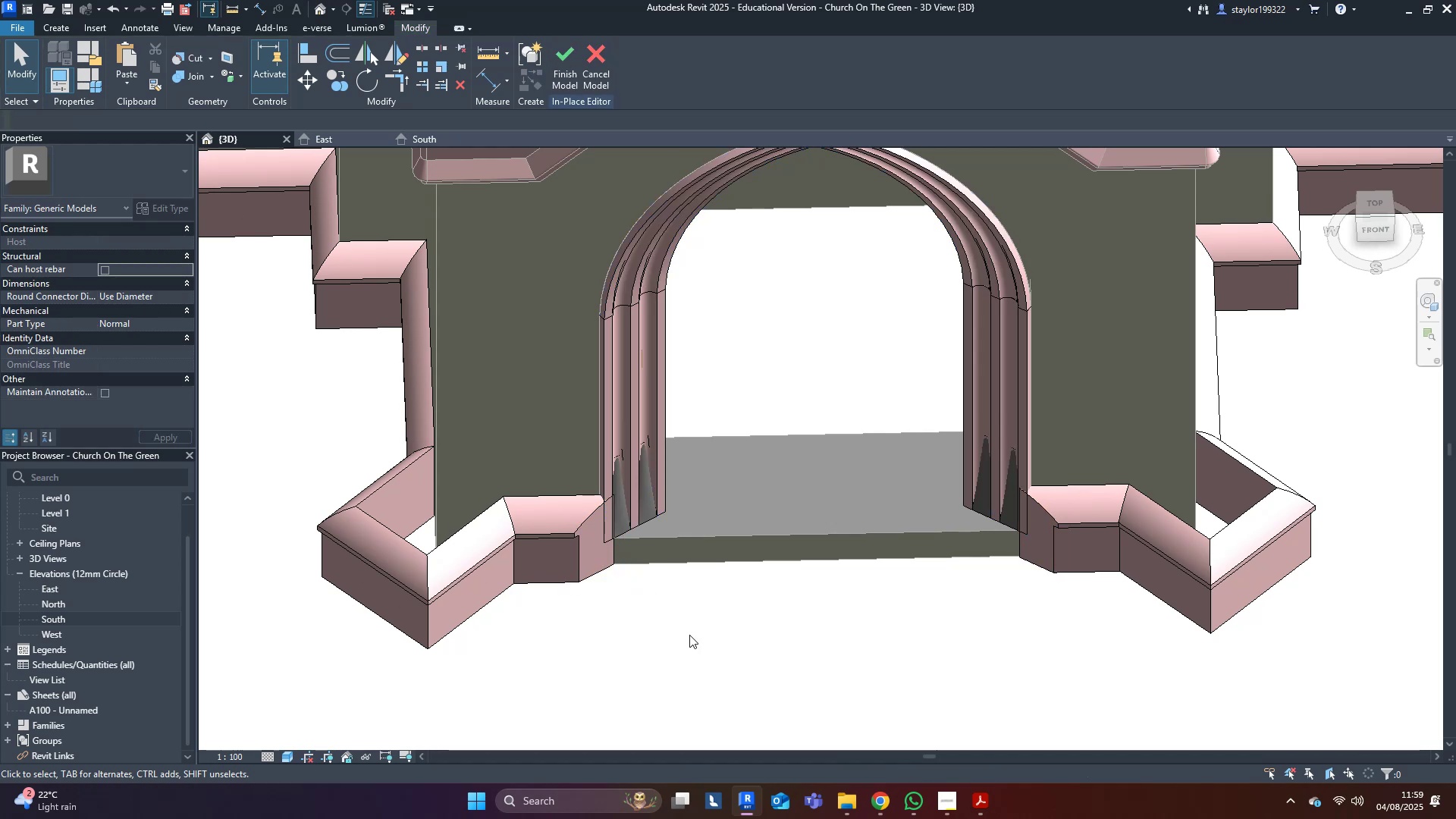 
middle_click([689, 635])
 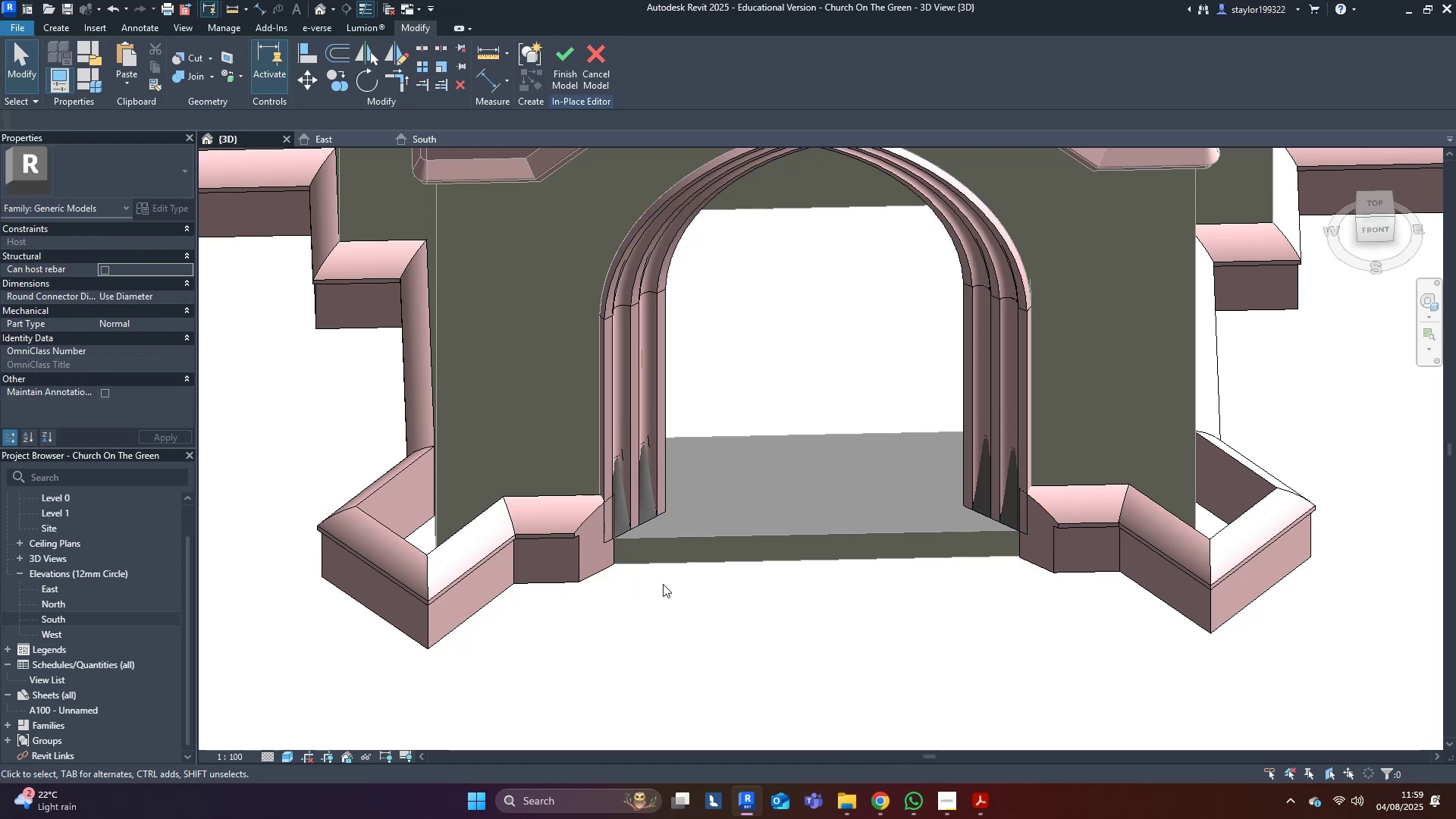 
scroll: coordinate [643, 518], scroll_direction: up, amount: 3.0
 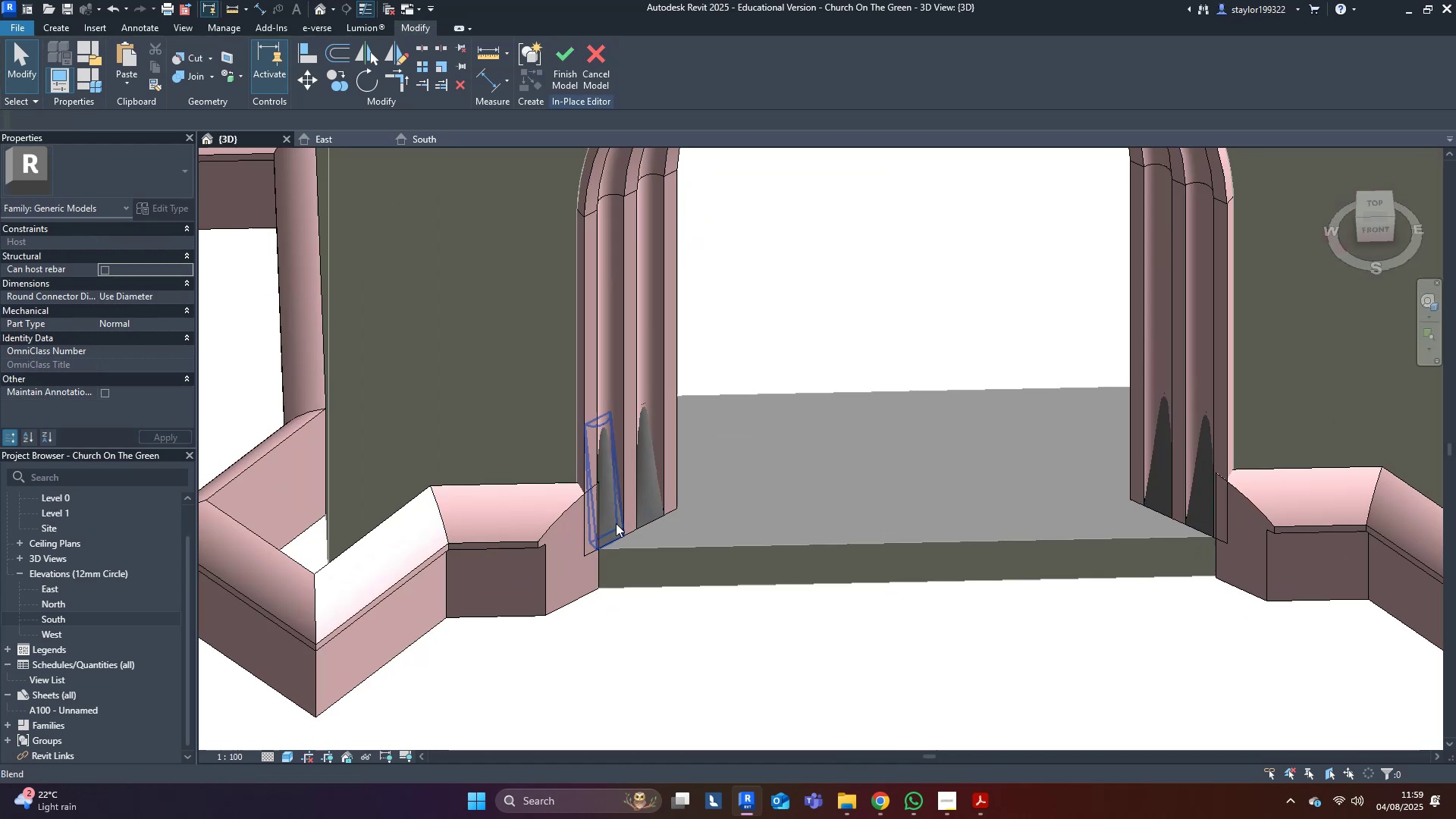 
left_click([616, 523])
 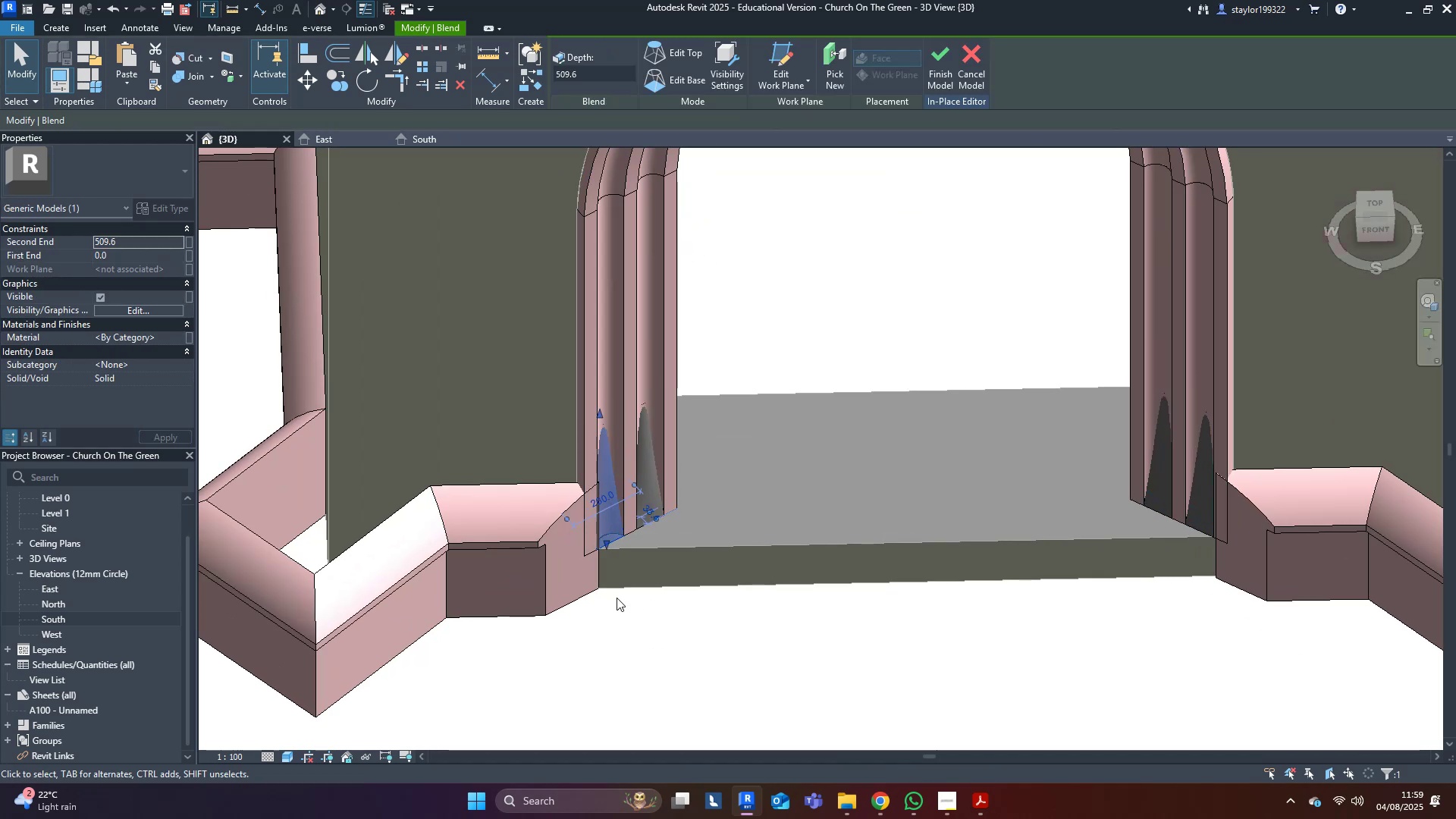 
hold_key(key=ControlLeft, duration=1.5)
left_click([644, 489])
 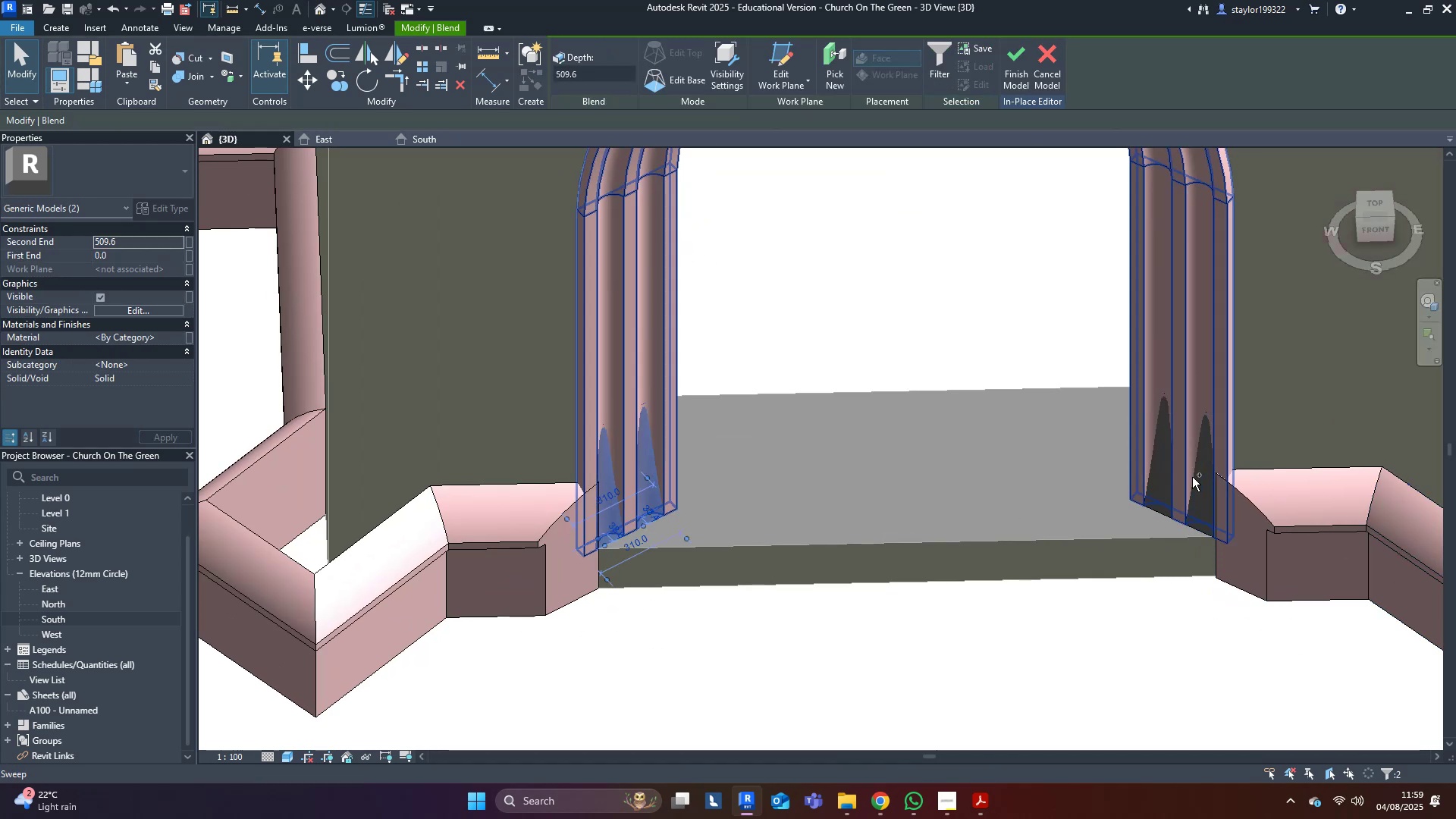 
hold_key(key=ControlLeft, duration=1.52)
left_click([1200, 482])
 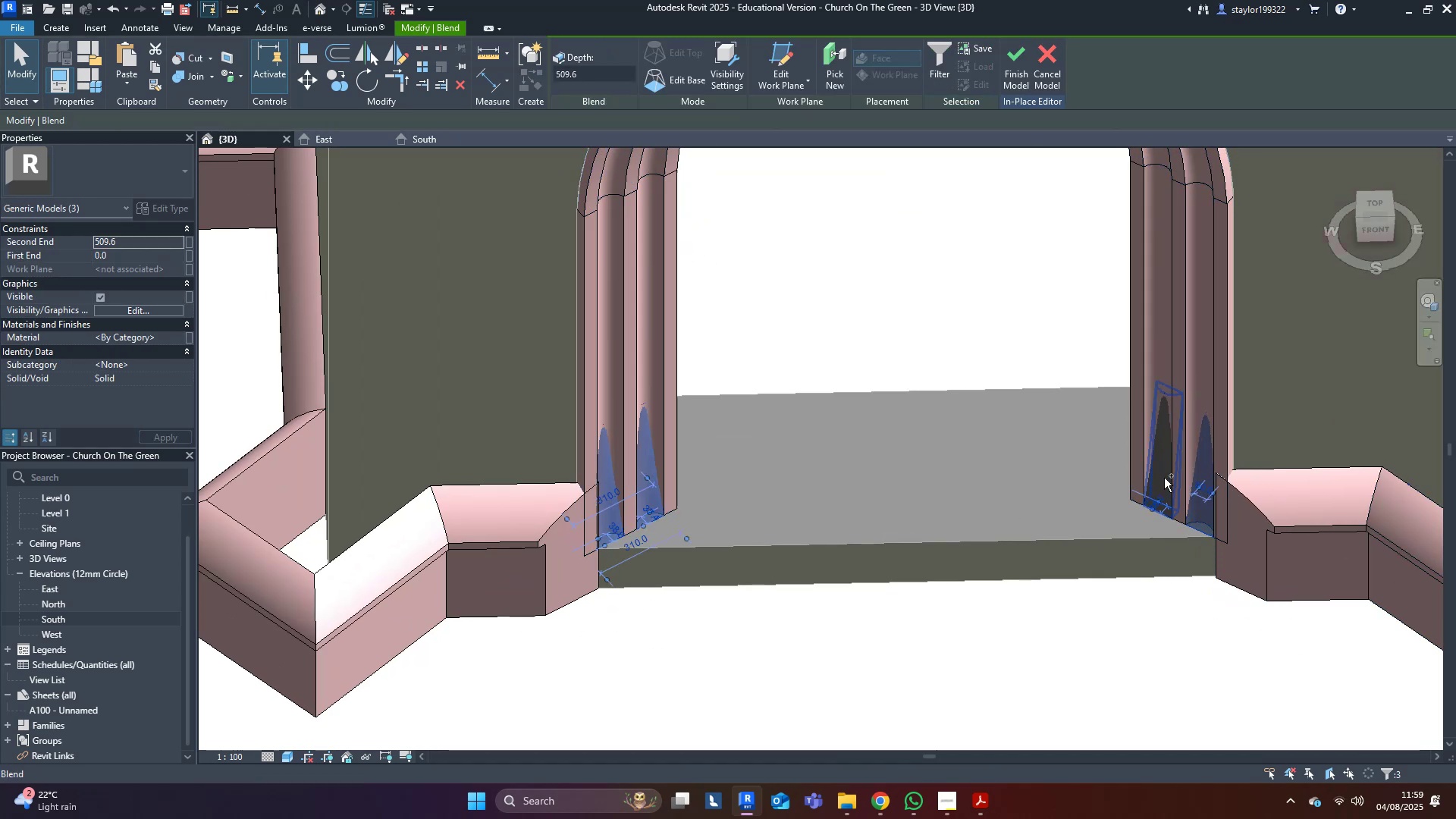 
left_click([1159, 475])
 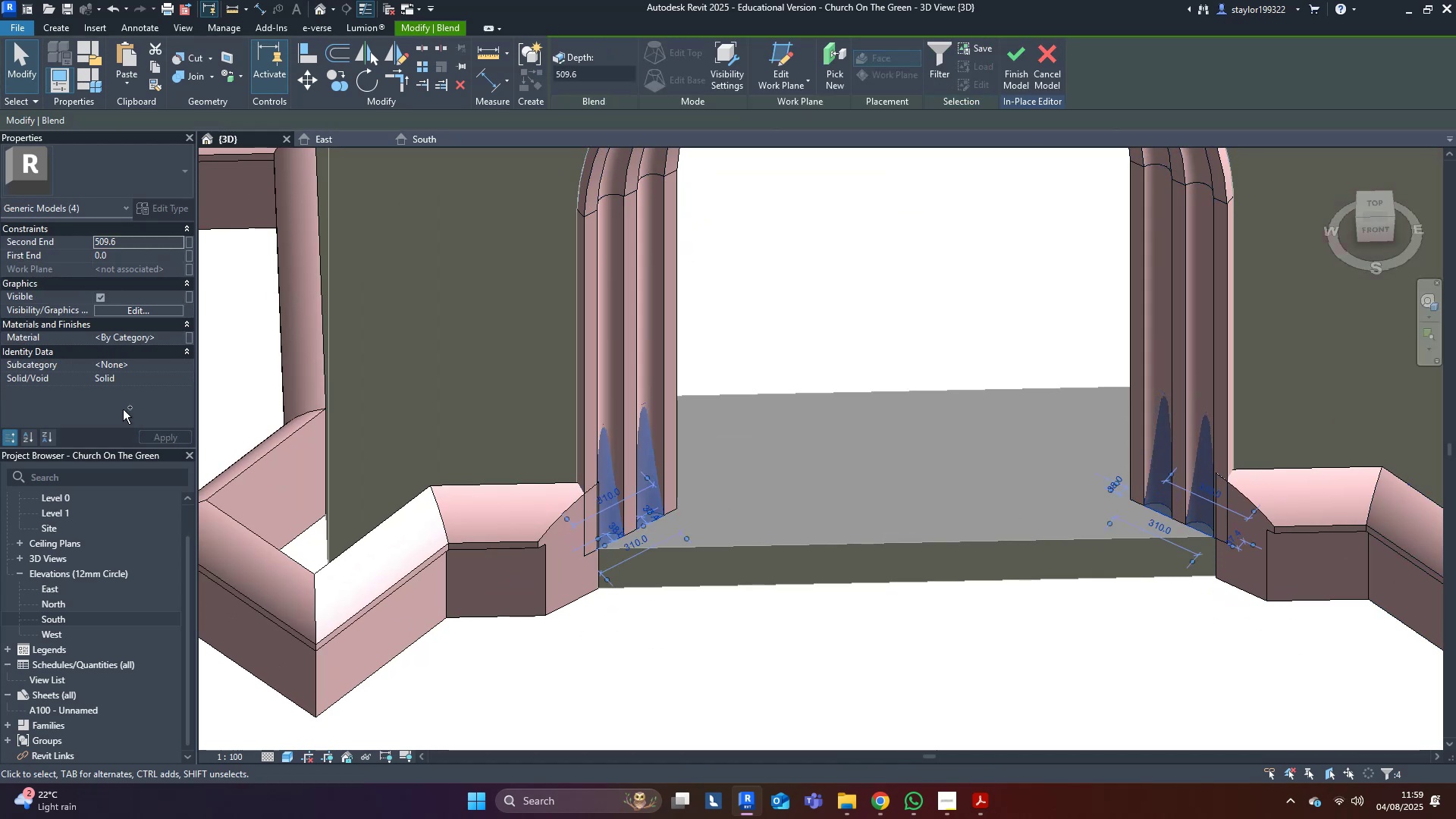 
left_click([165, 334])
 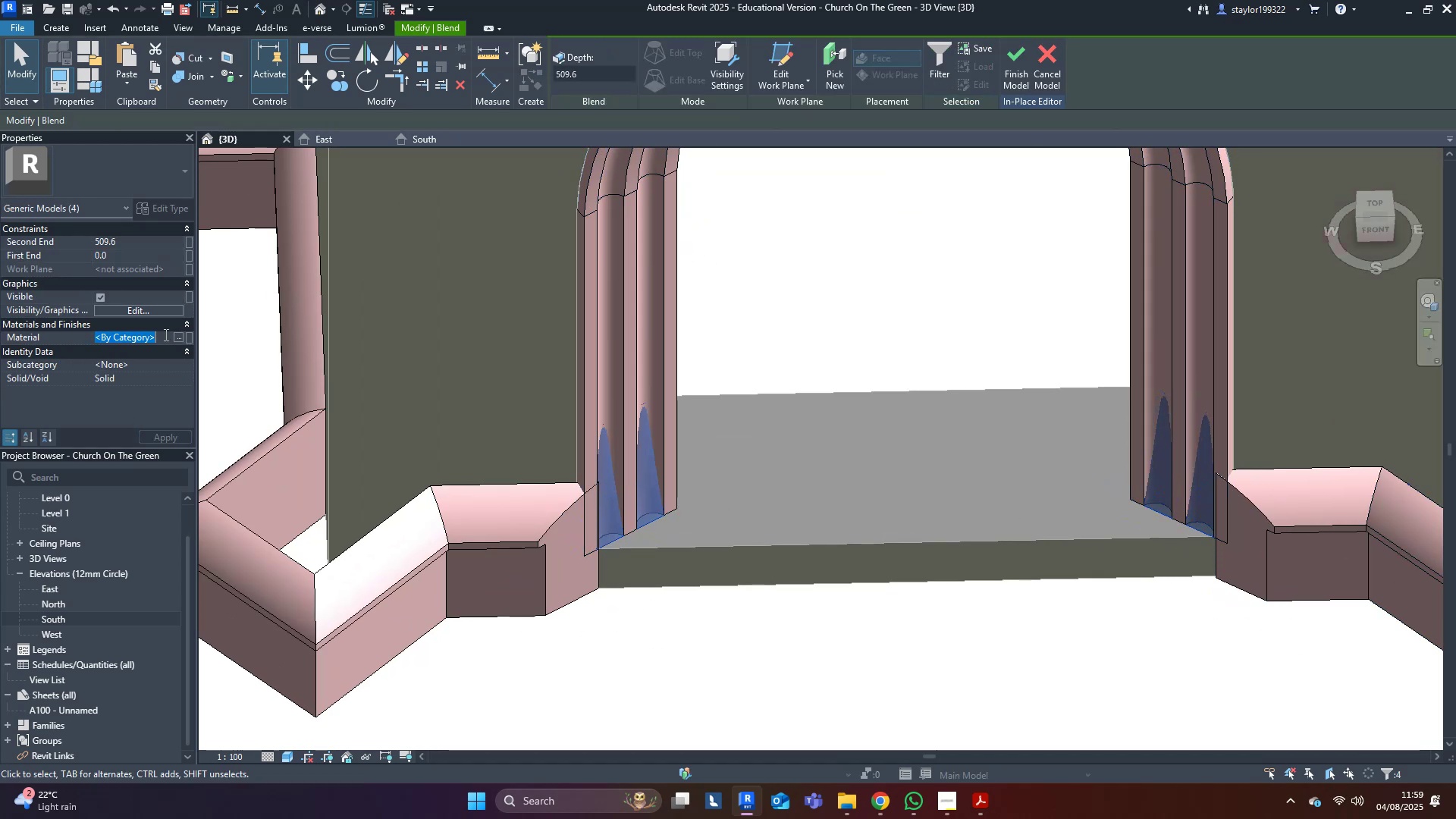 
key(Control+V)
 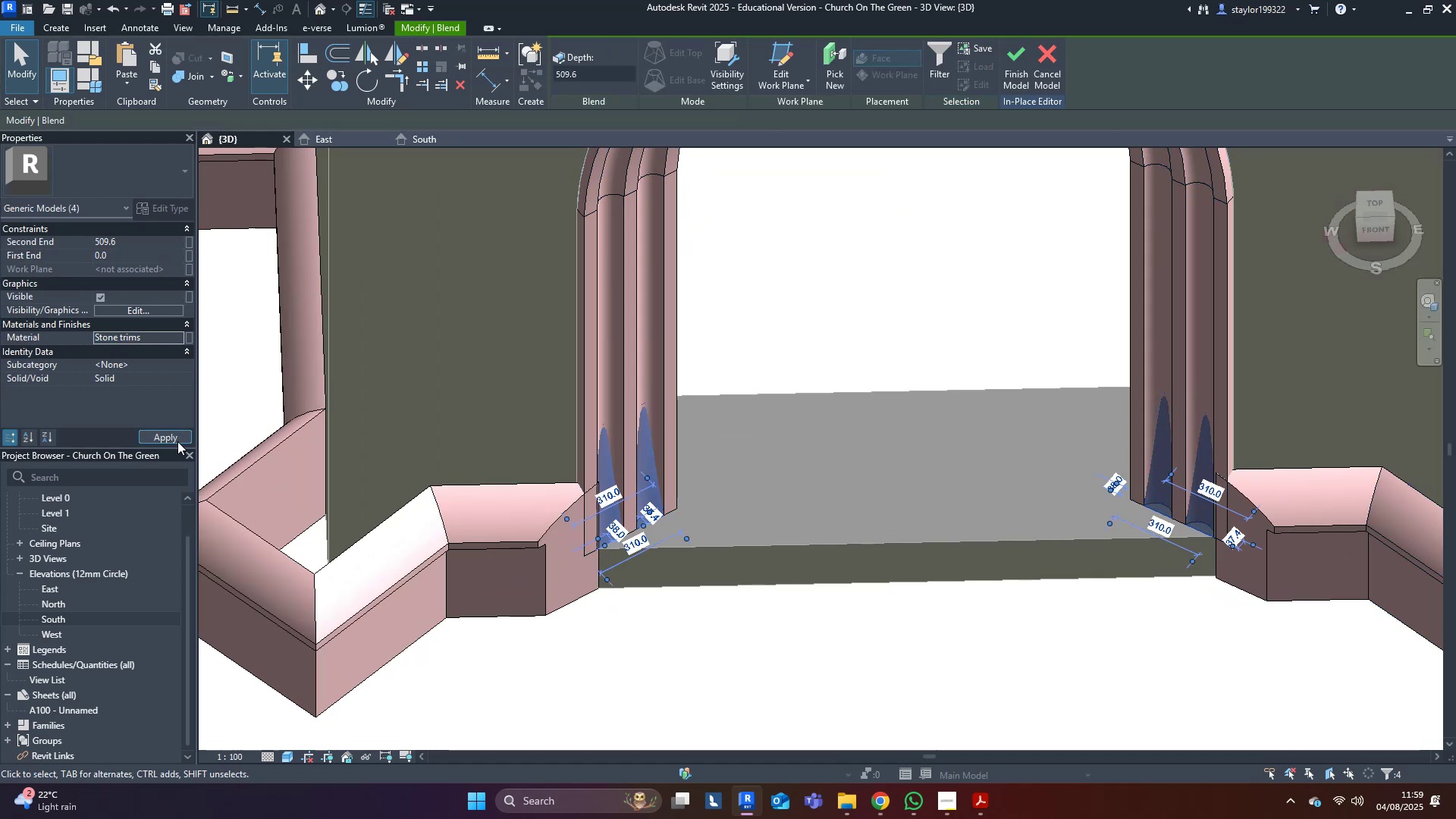 
double_click([958, 643])
 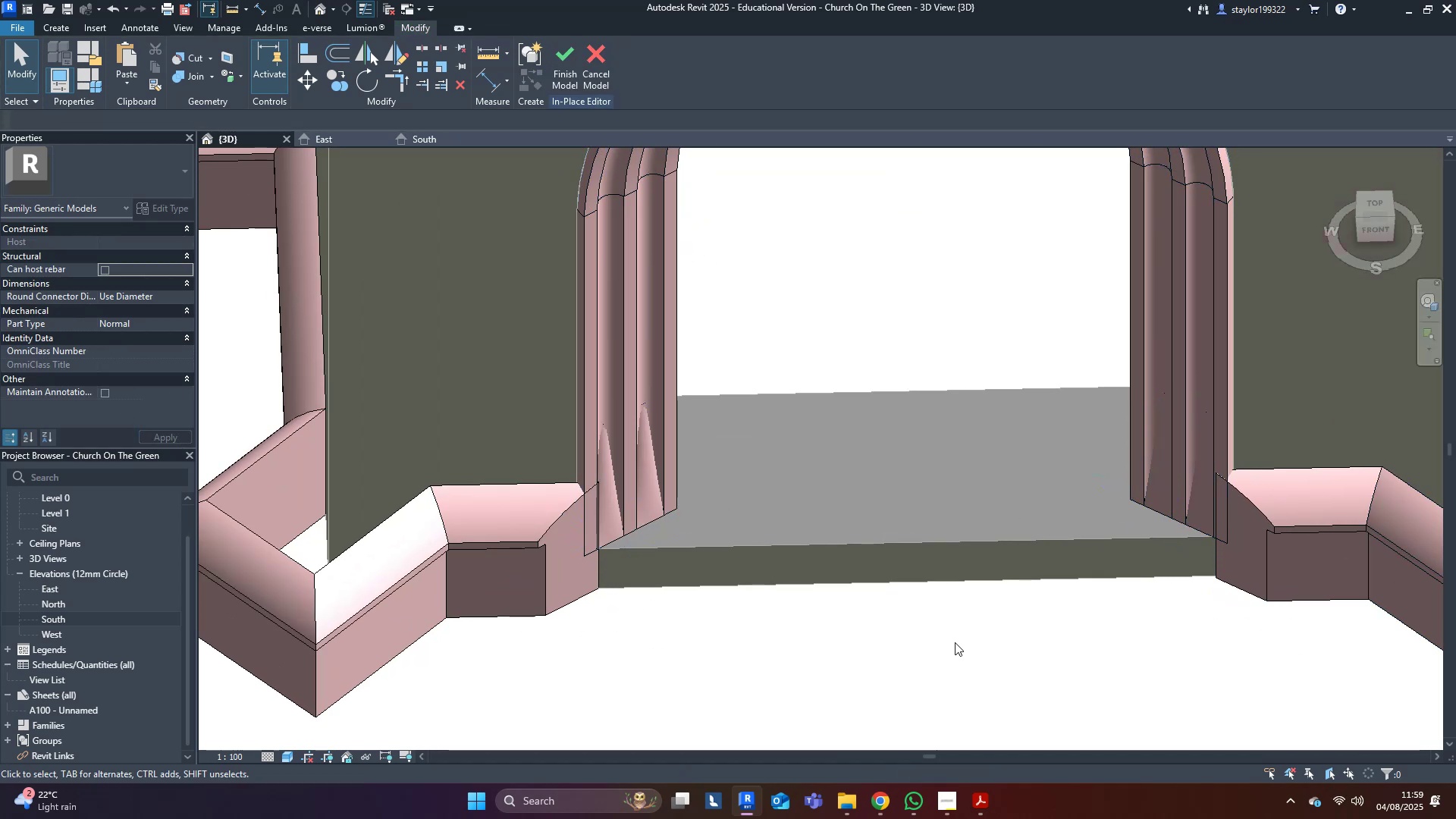 
scroll: coordinate [951, 640], scroll_direction: down, amount: 4.0
 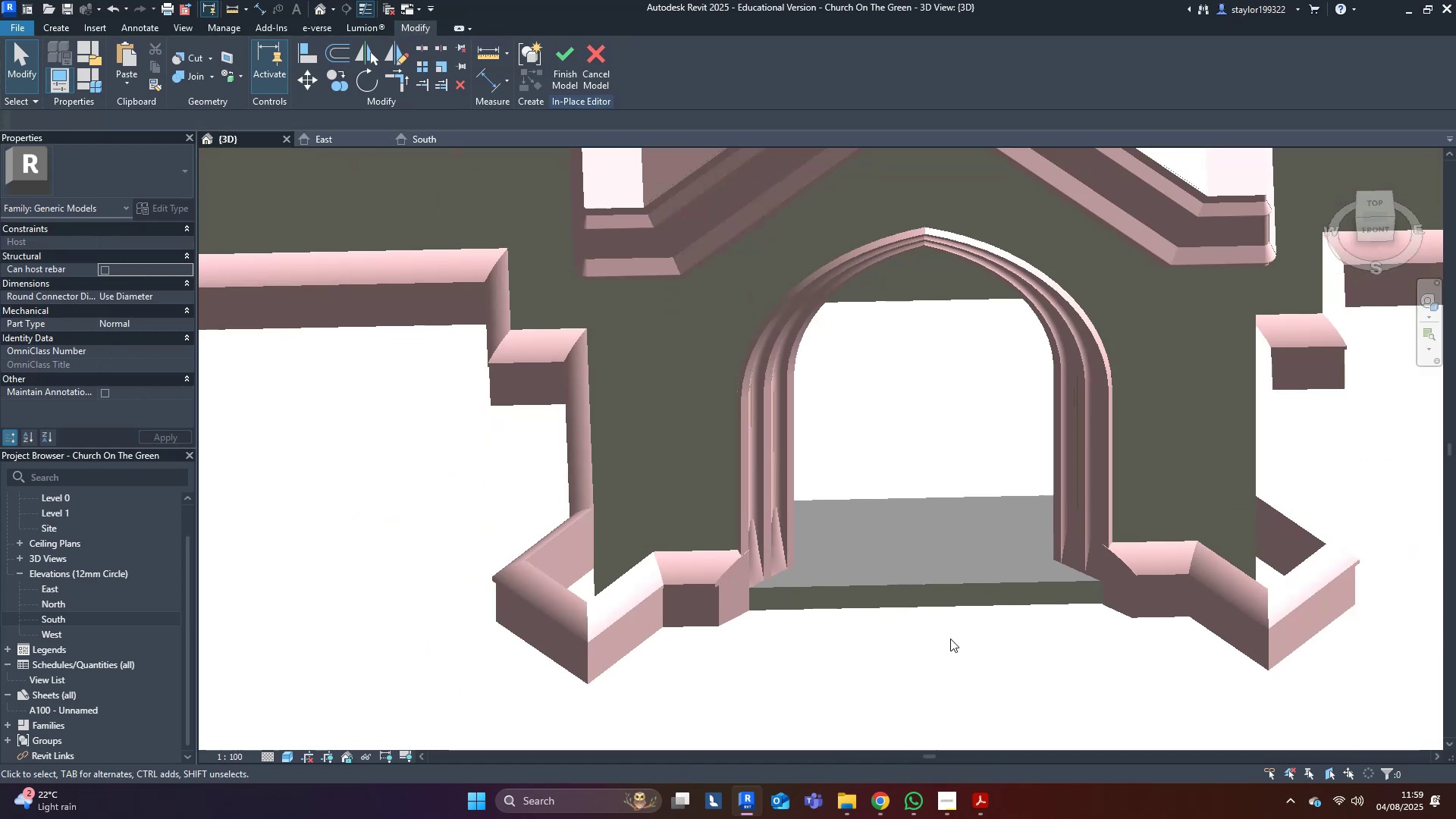 
hold_key(key=ShiftLeft, duration=0.48)
 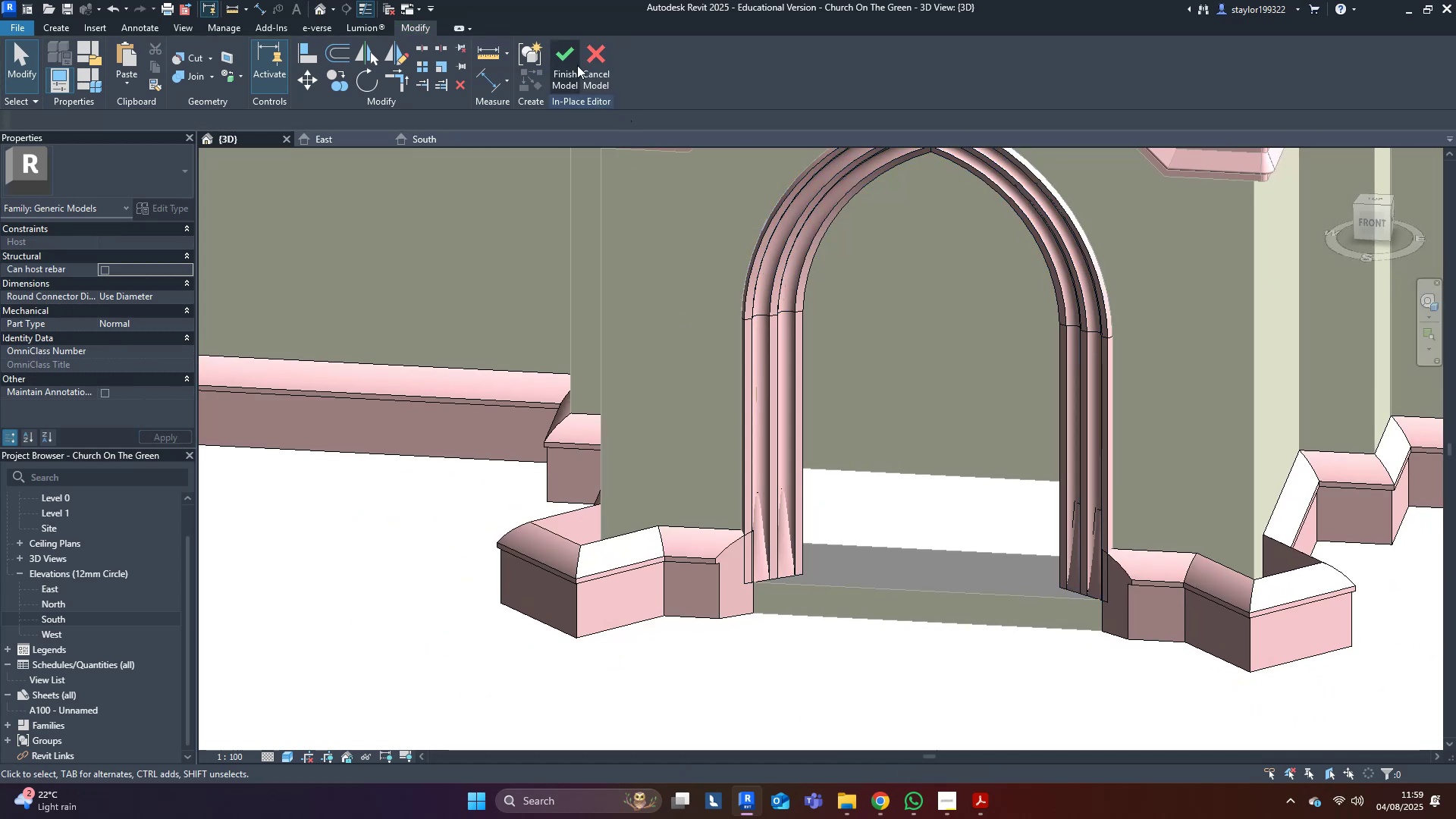 
left_click([557, 55])
 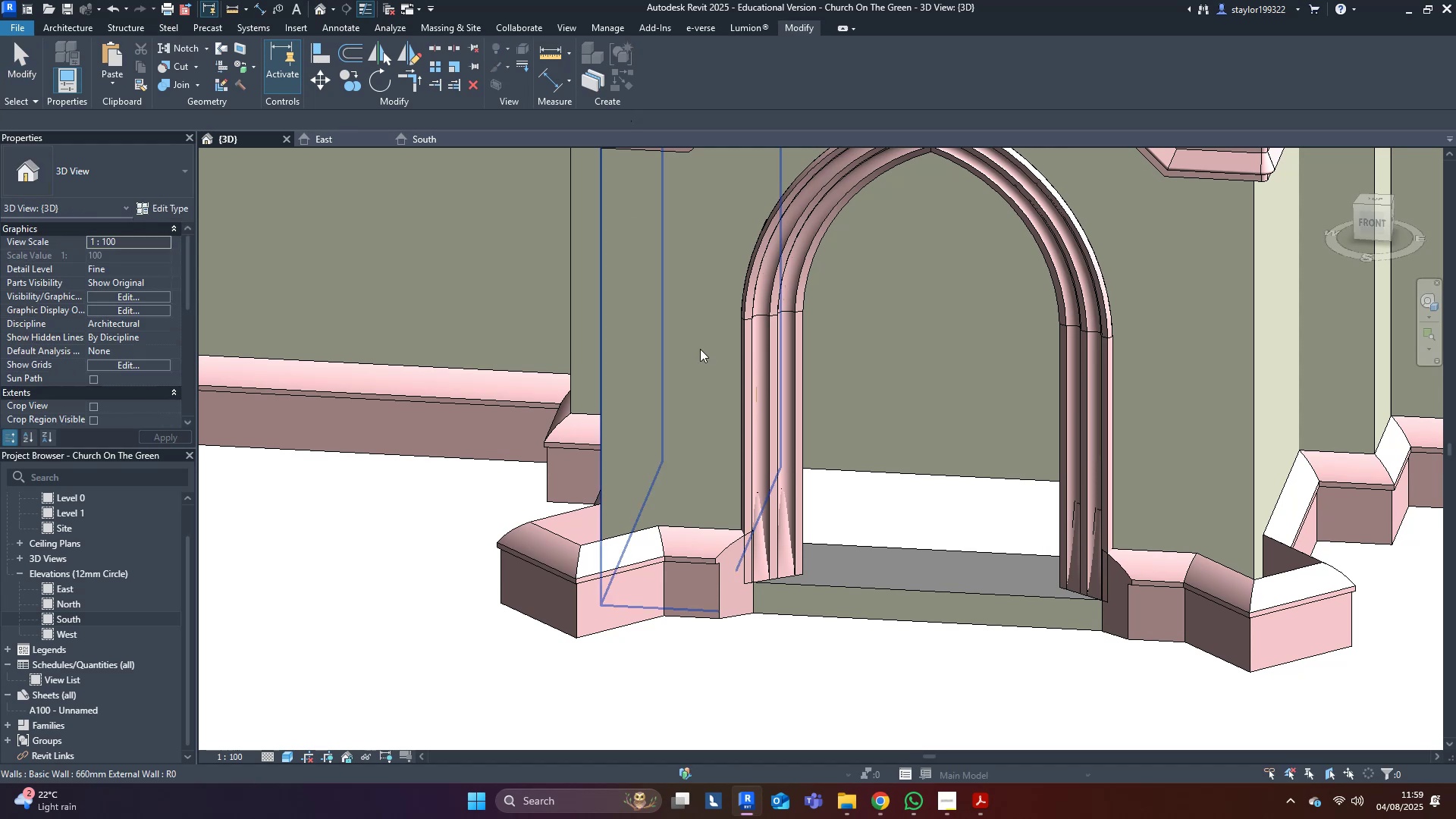 
hold_key(key=ShiftLeft, duration=0.33)
 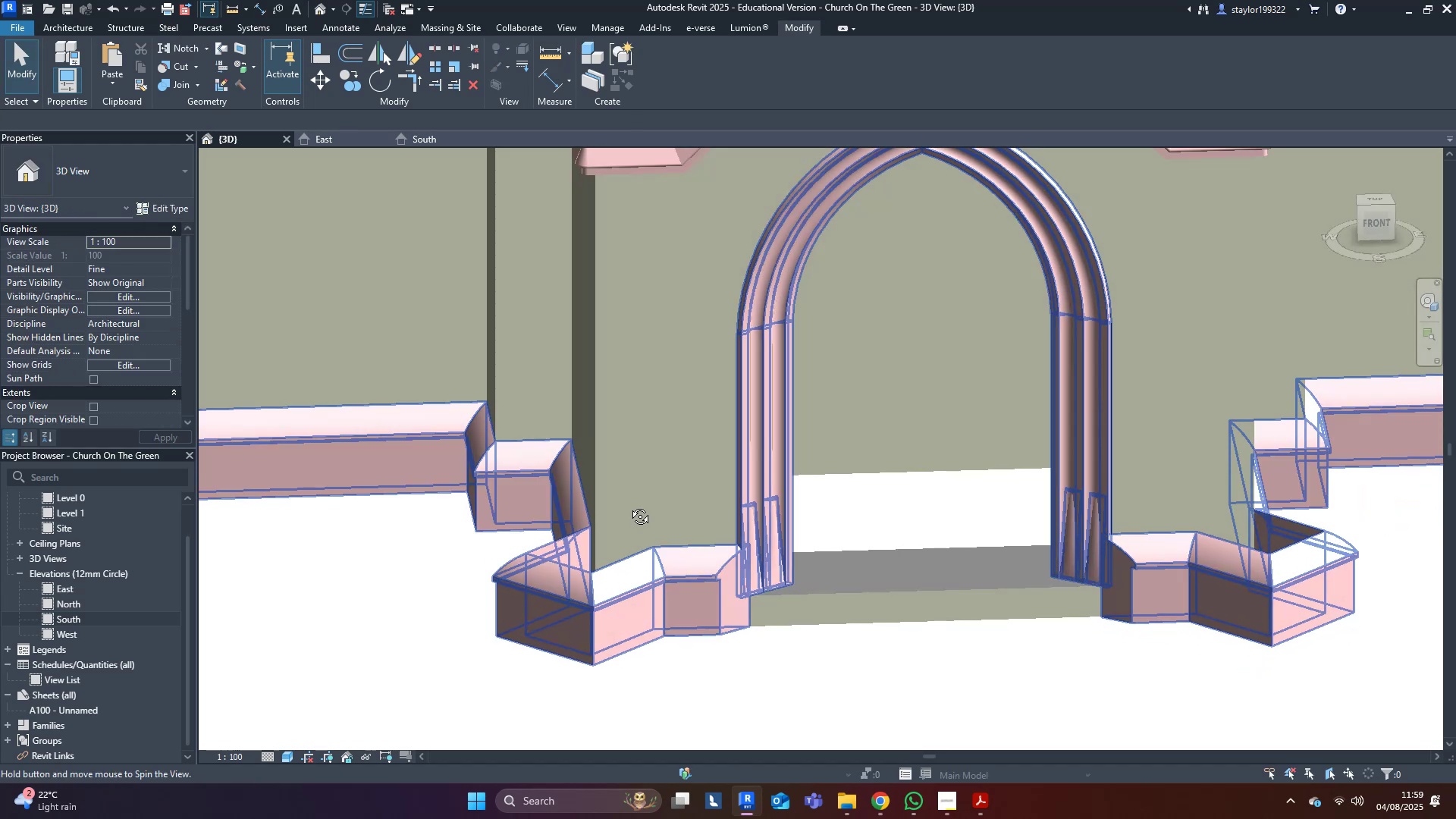 
scroll: coordinate [1074, 631], scroll_direction: down, amount: 8.0
 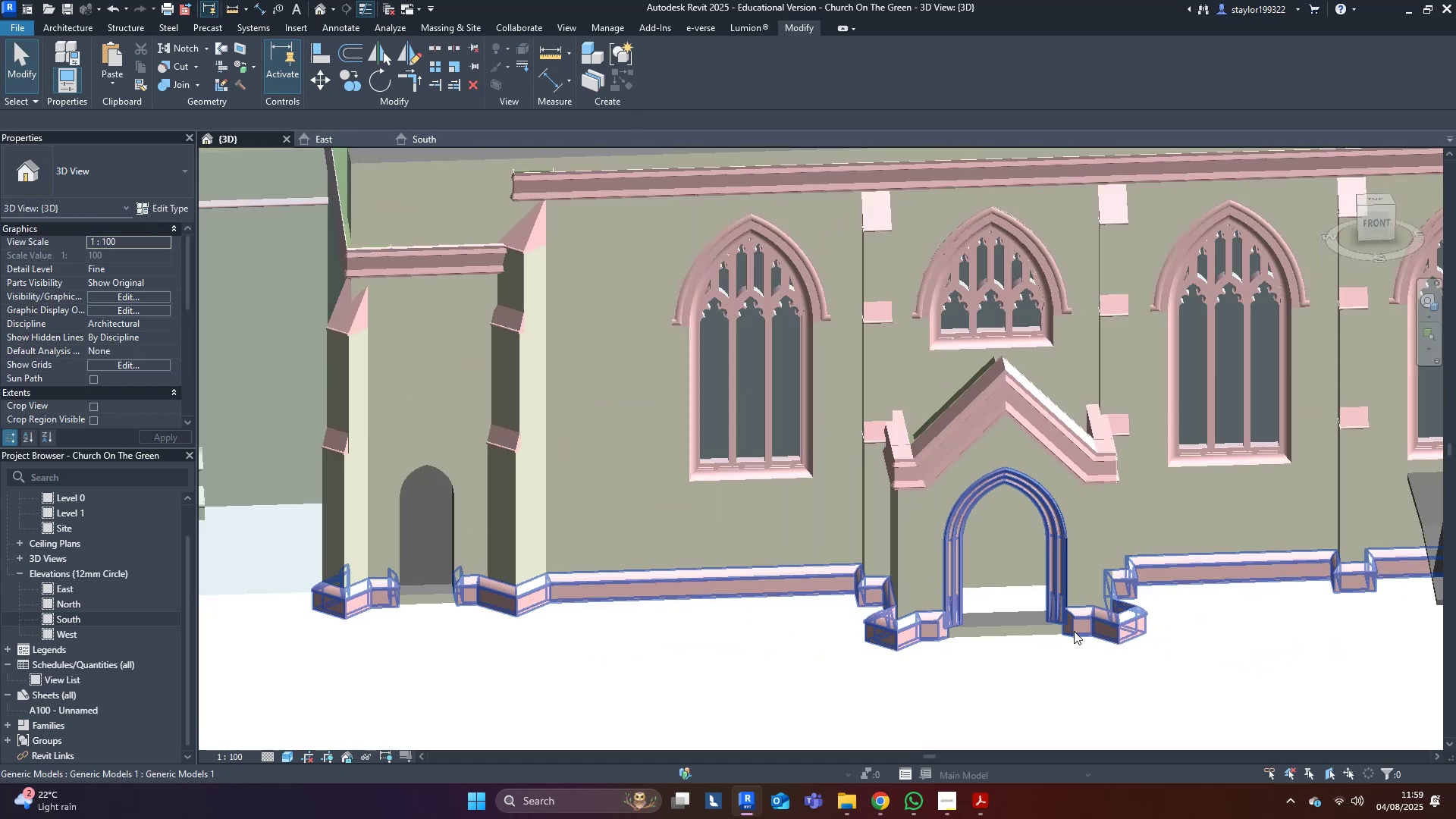 
hold_key(key=ShiftLeft, duration=0.34)
 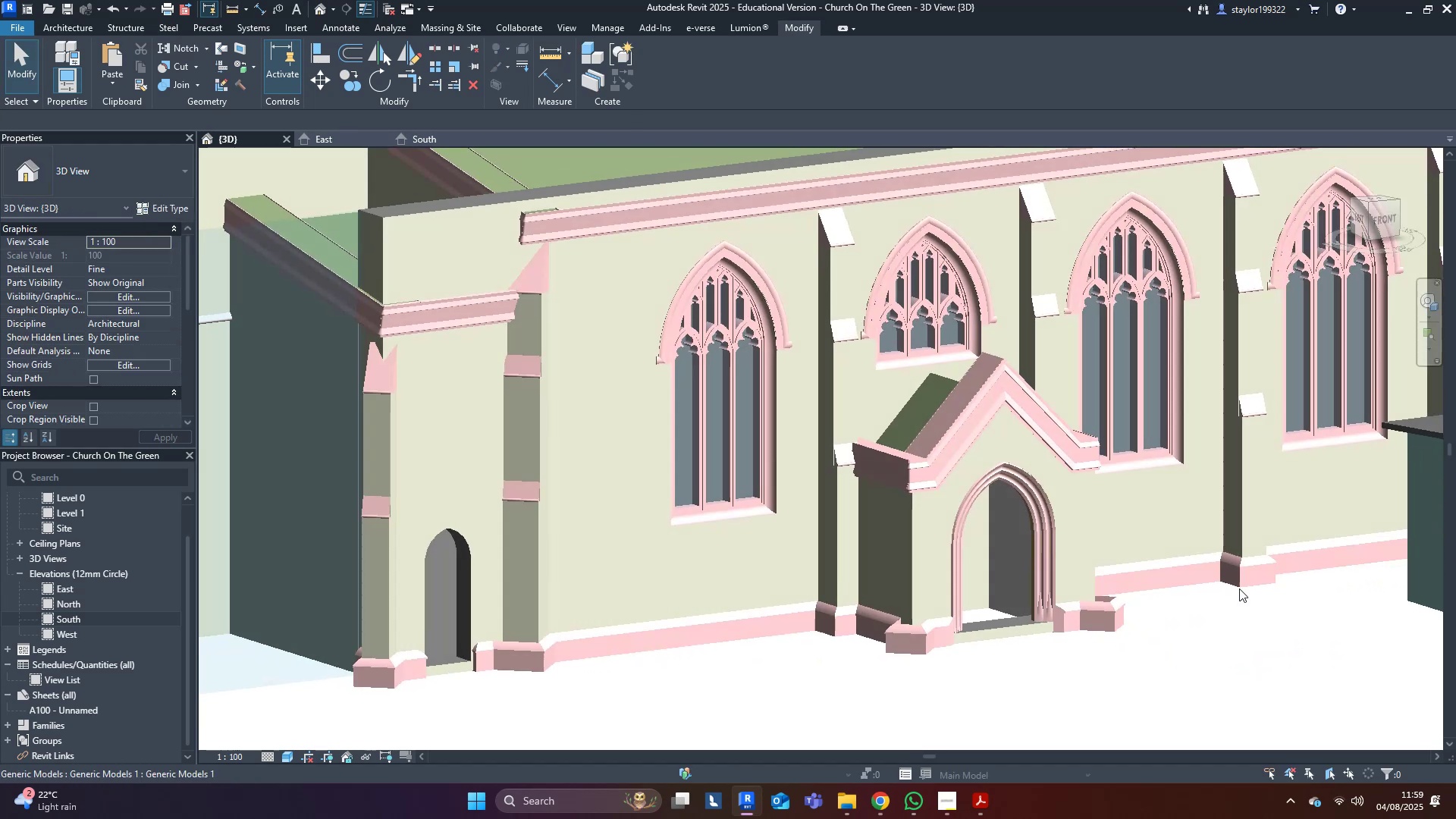 
key(Control+S)
 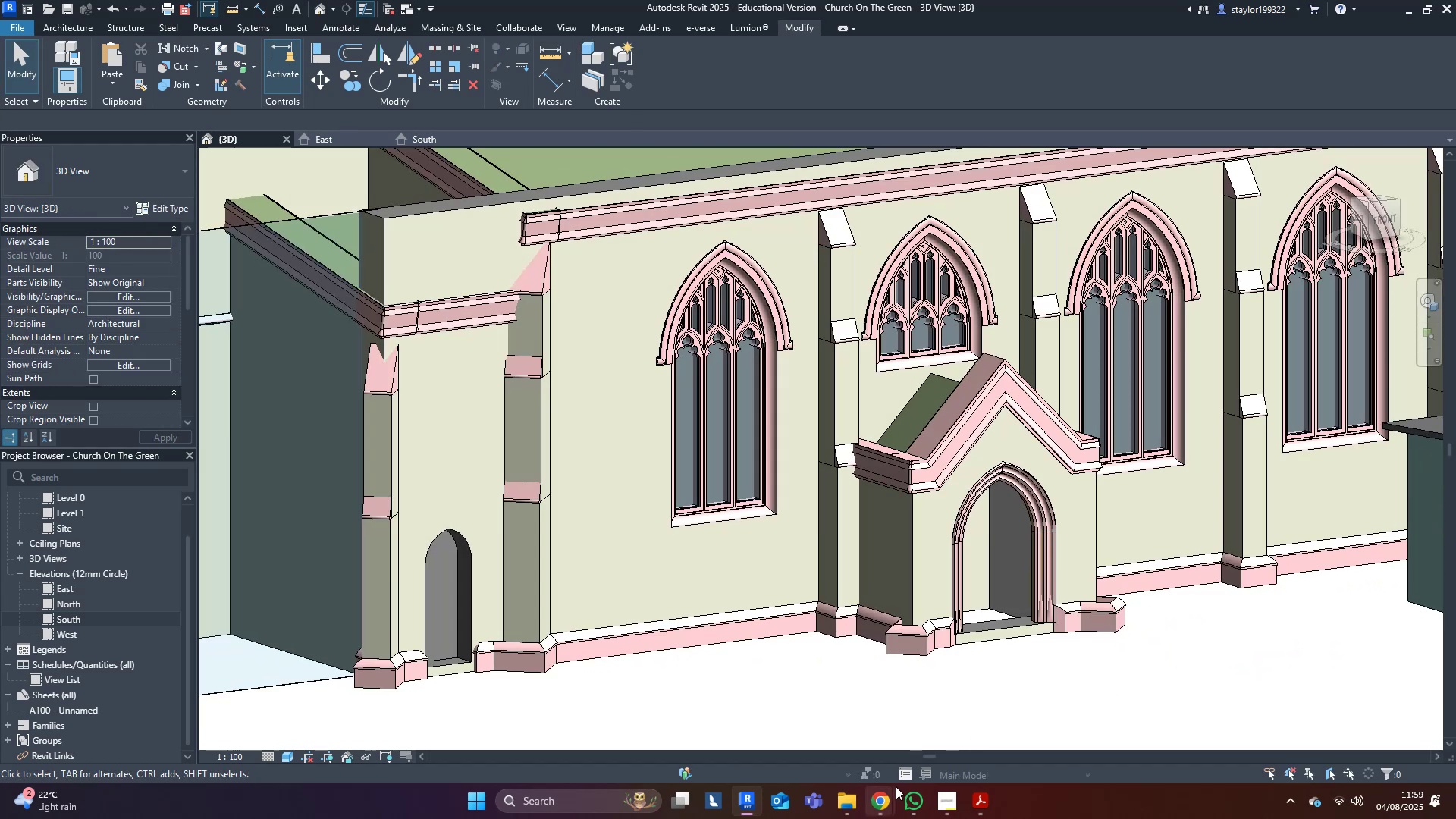 
left_click([889, 793])
 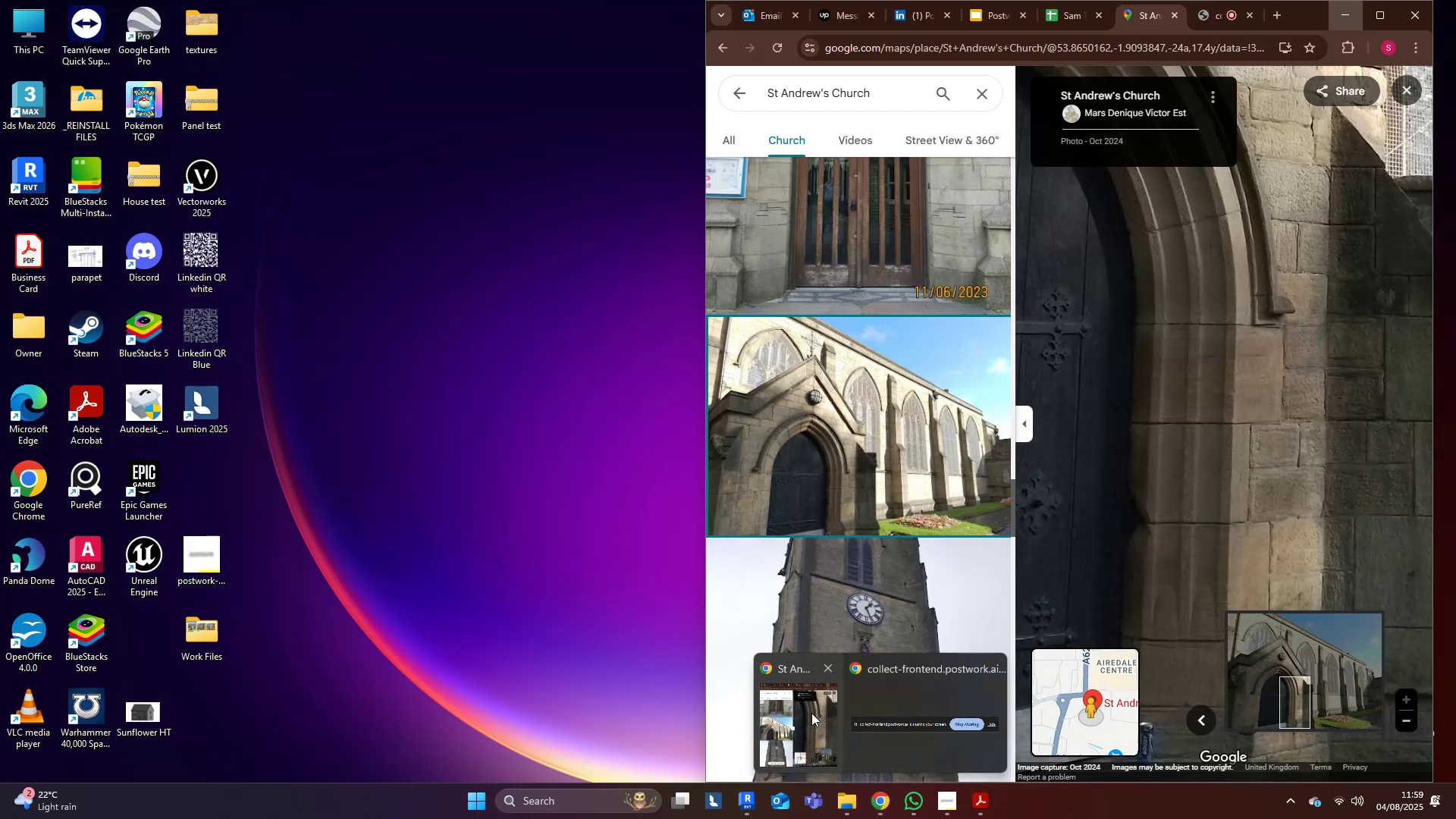 
left_click([811, 713])
 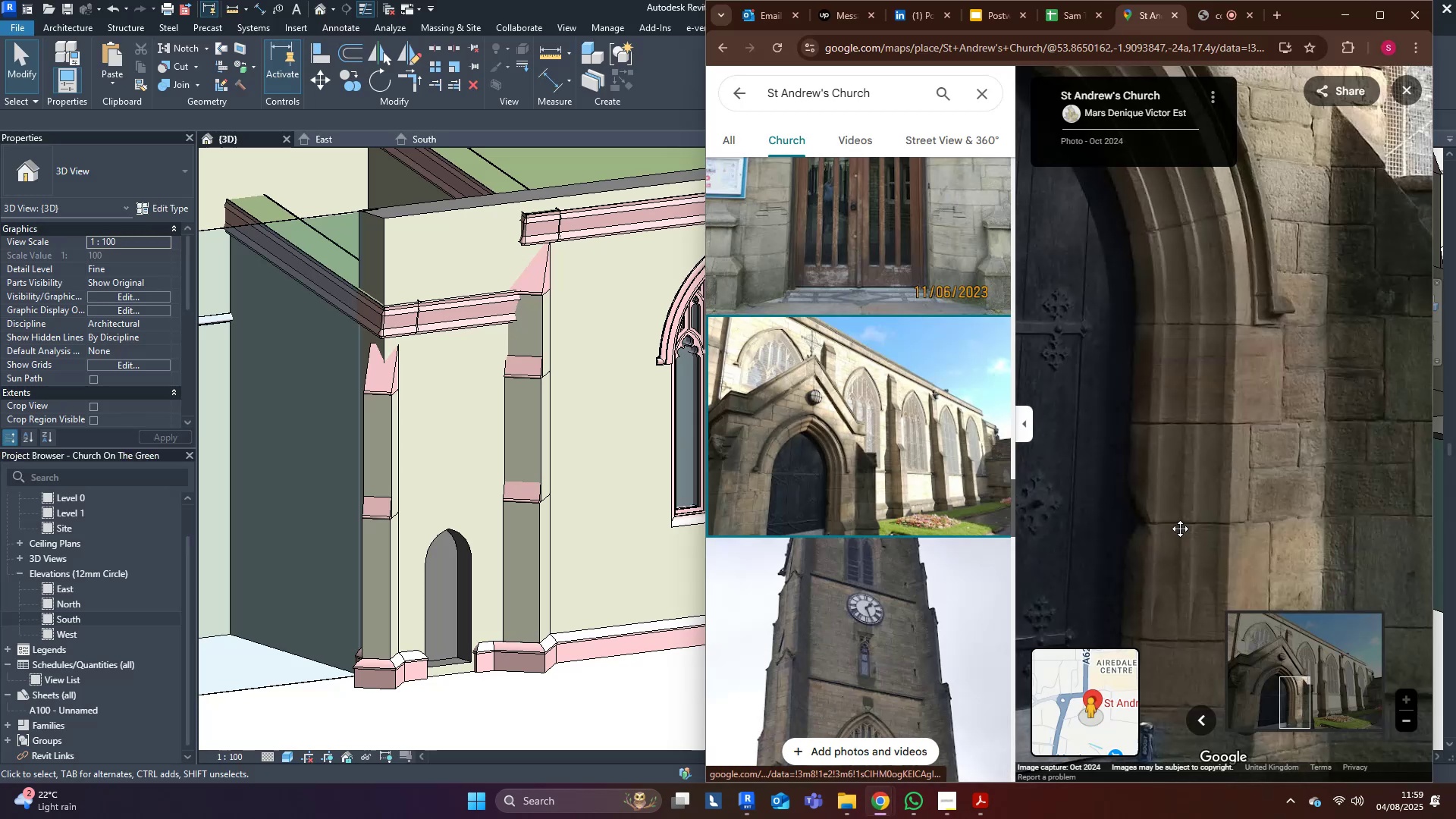 
left_click_drag(start_coordinate=[1207, 497], to_coordinate=[1232, 278])
 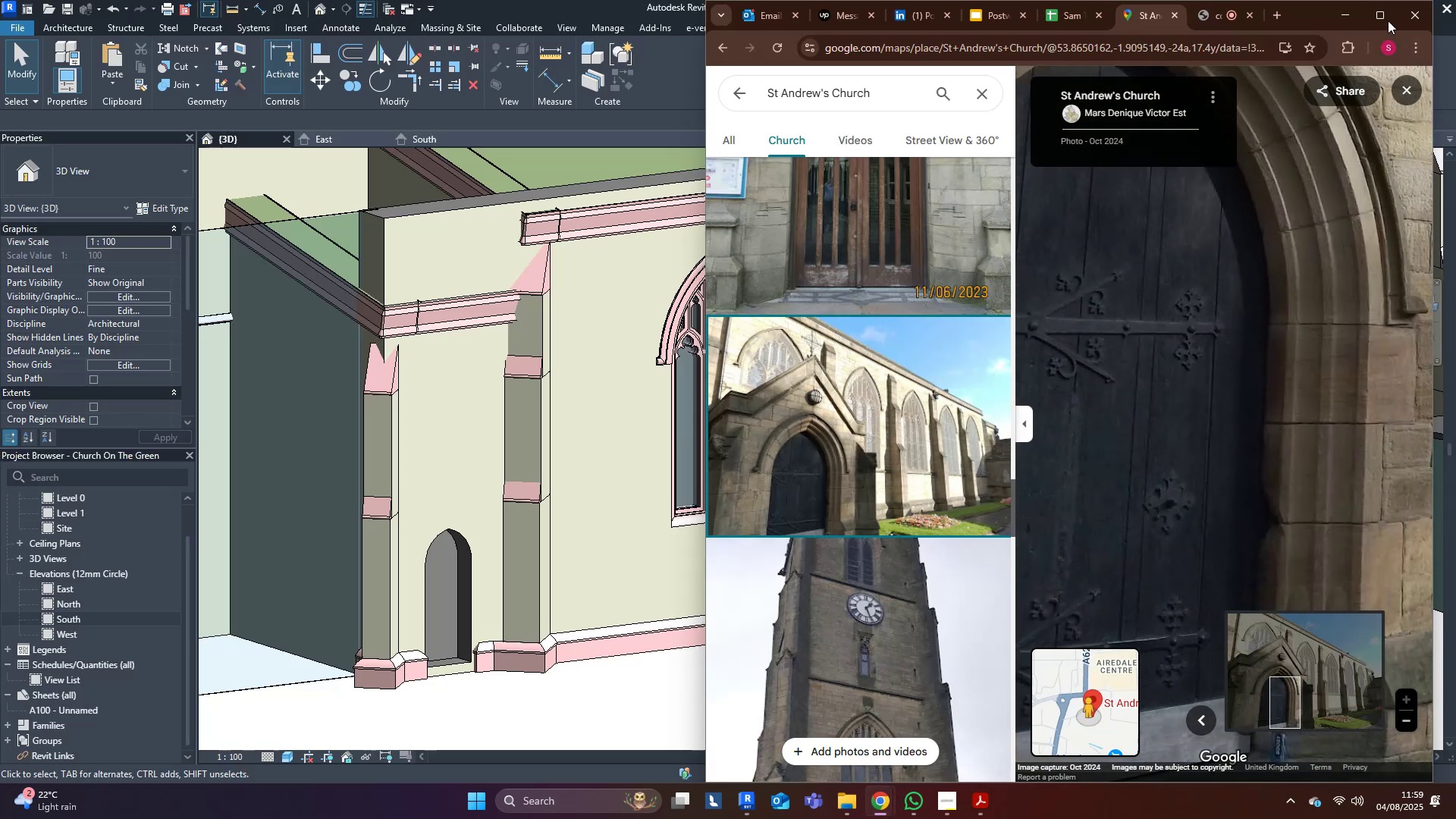 
left_click([1380, 11])
 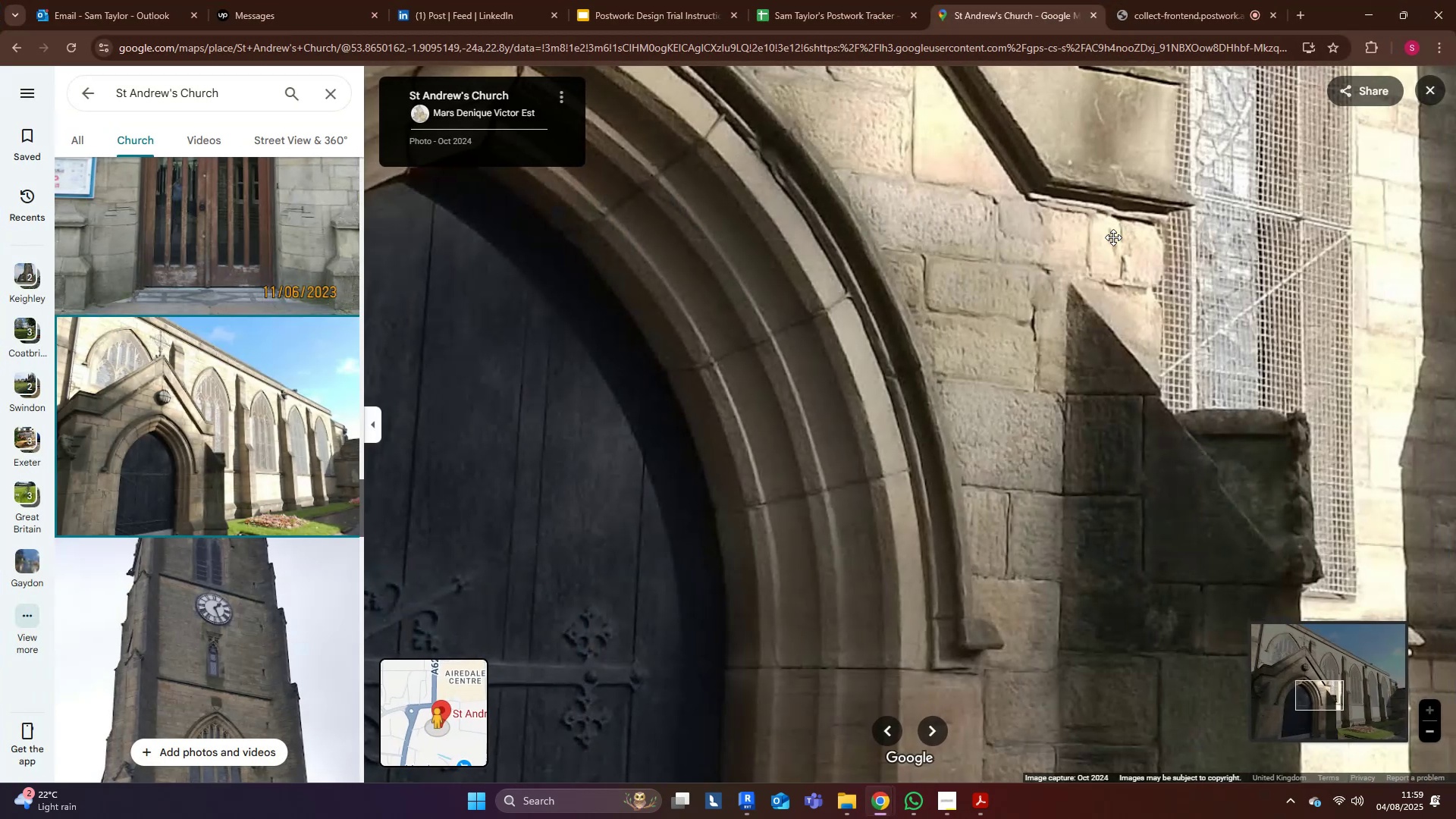 
left_click_drag(start_coordinate=[833, 401], to_coordinate=[949, 143])
 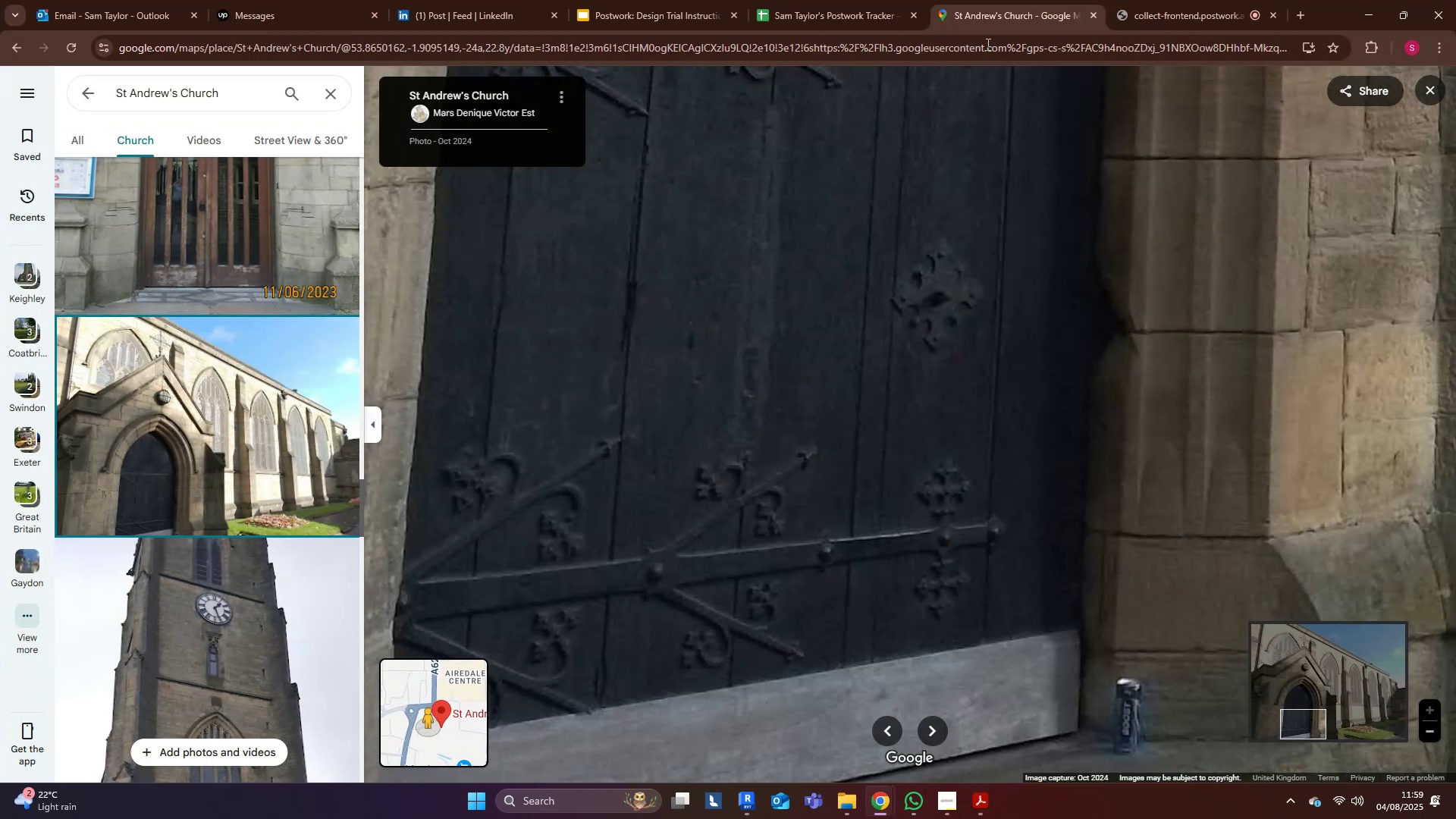 
scroll: coordinate [937, 529], scroll_direction: down, amount: 18.0
 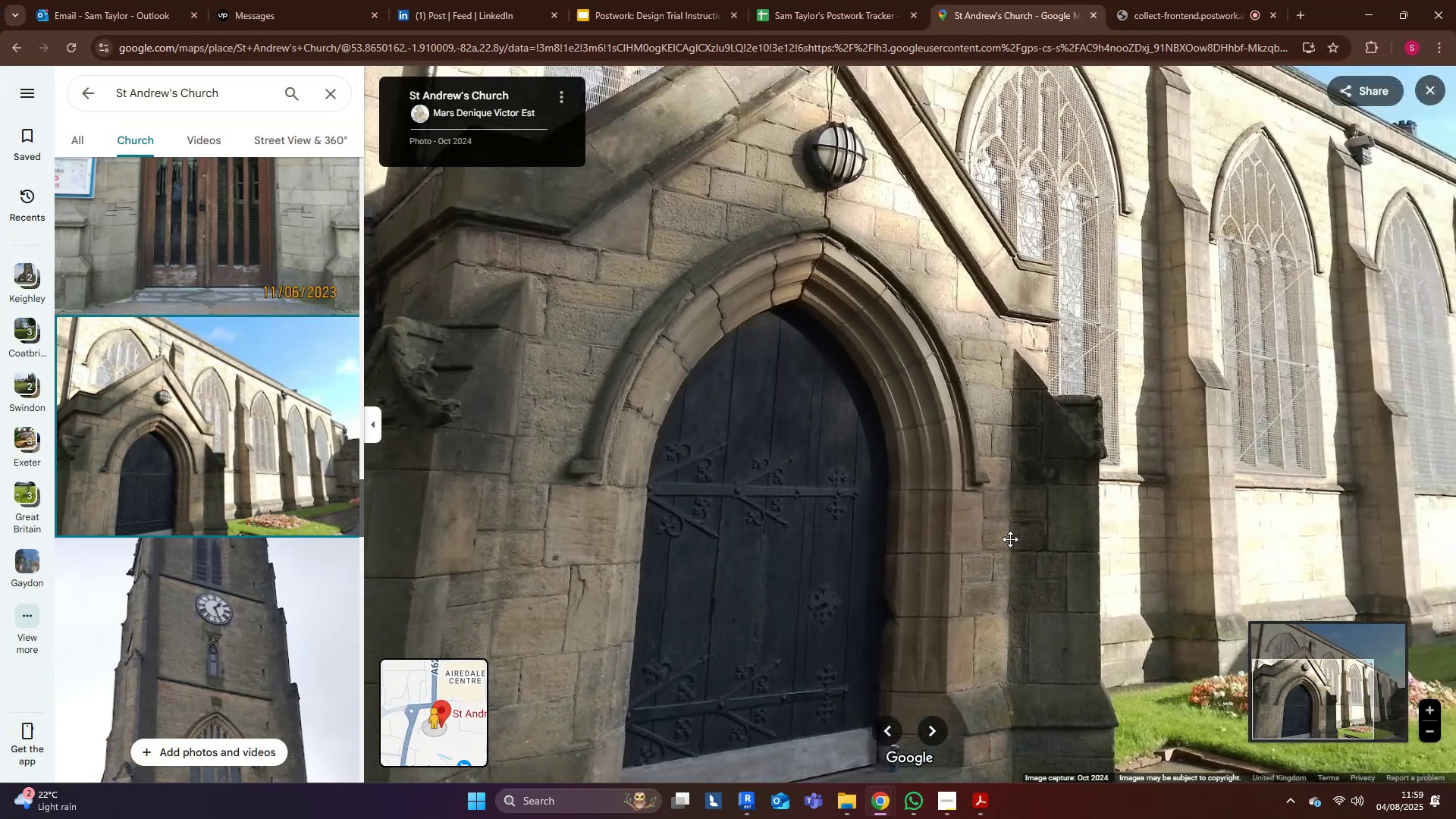 
left_click_drag(start_coordinate=[1048, 556], to_coordinate=[1015, 463])
 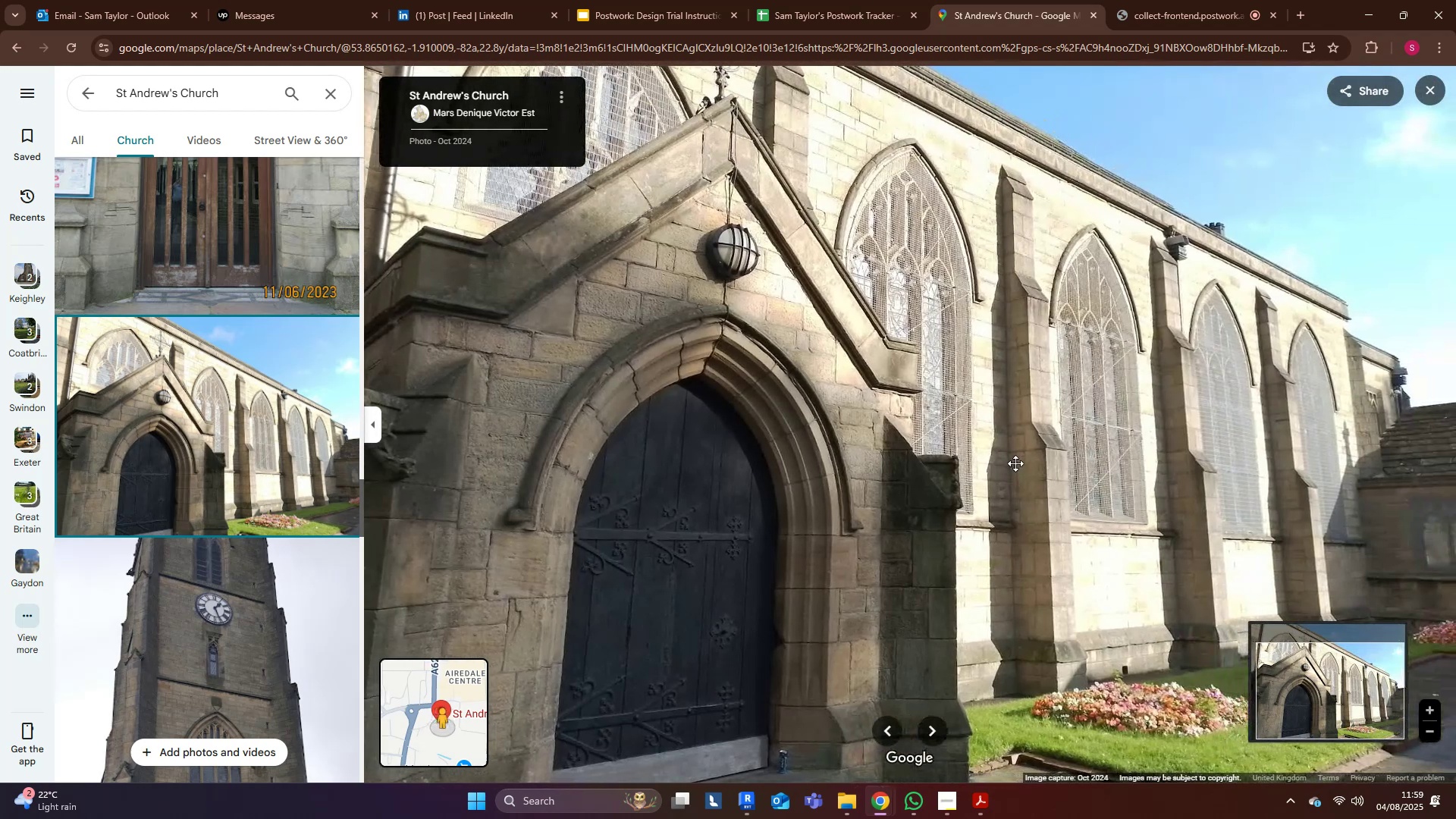 
scroll: coordinate [801, 580], scroll_direction: down, amount: 5.0
 